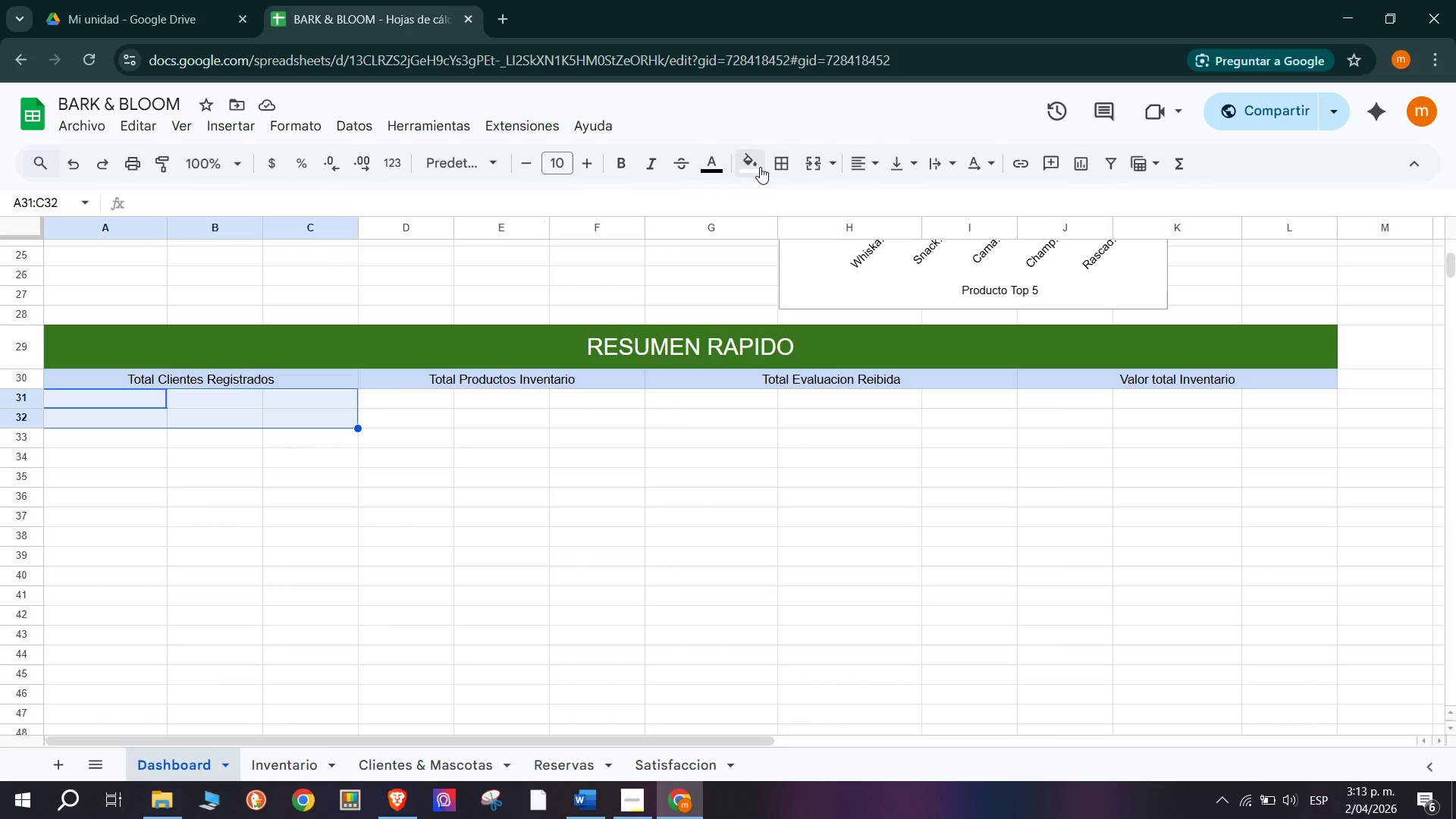 
left_click([810, 161])
 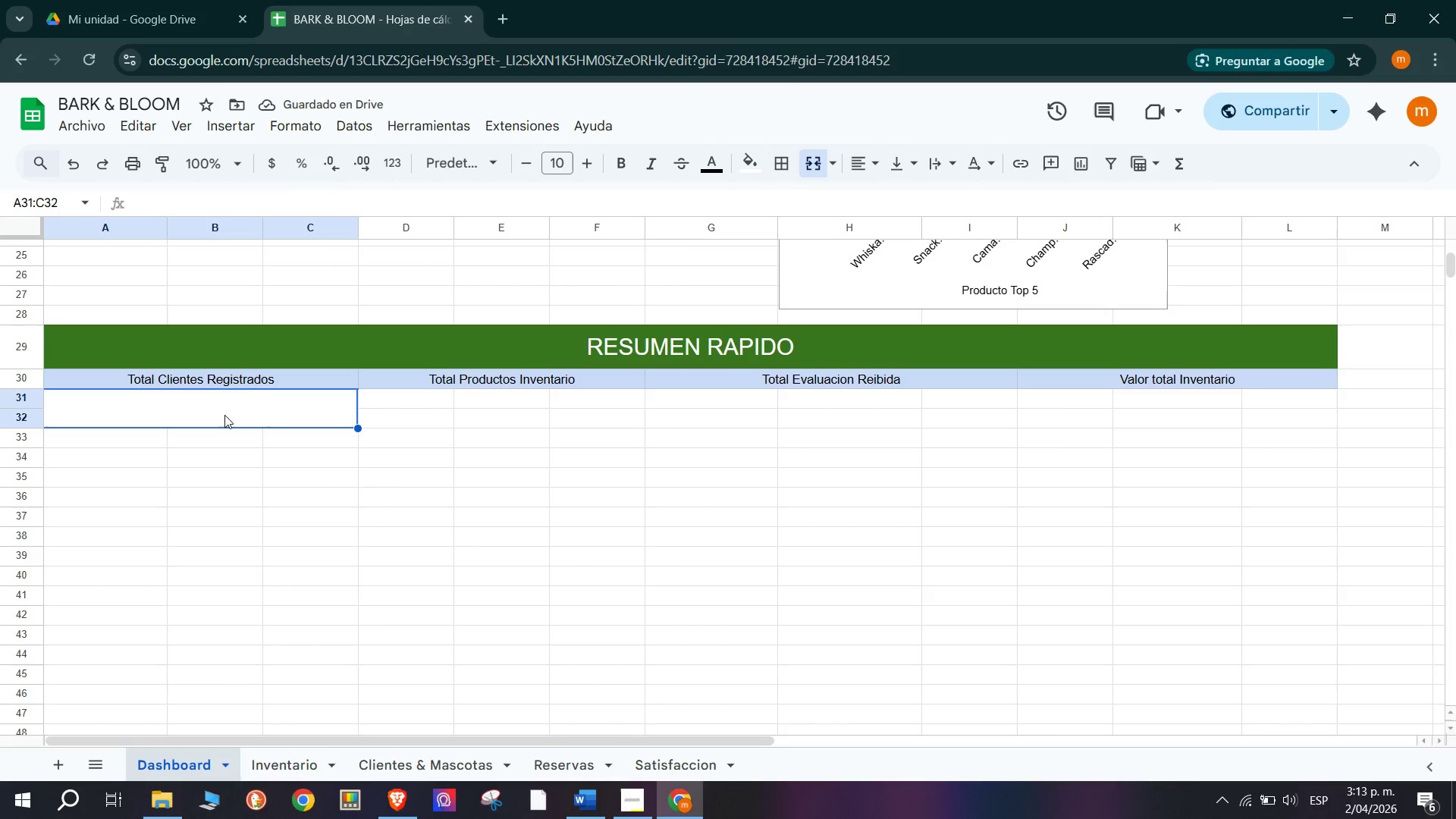 
hold_key(key=ShiftRight, duration=1.5)
 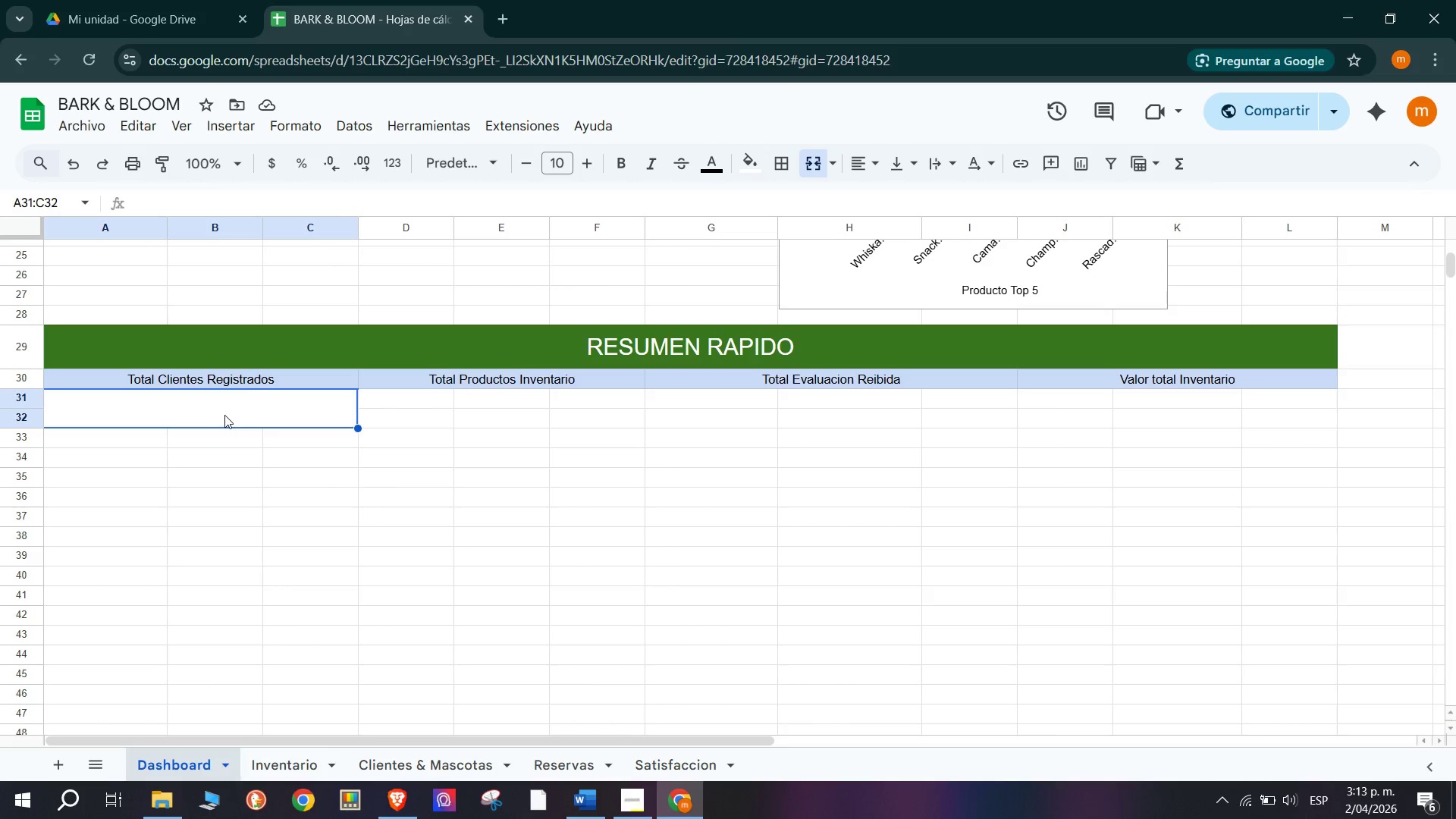 
hold_key(key=ShiftRight, duration=1.51)
 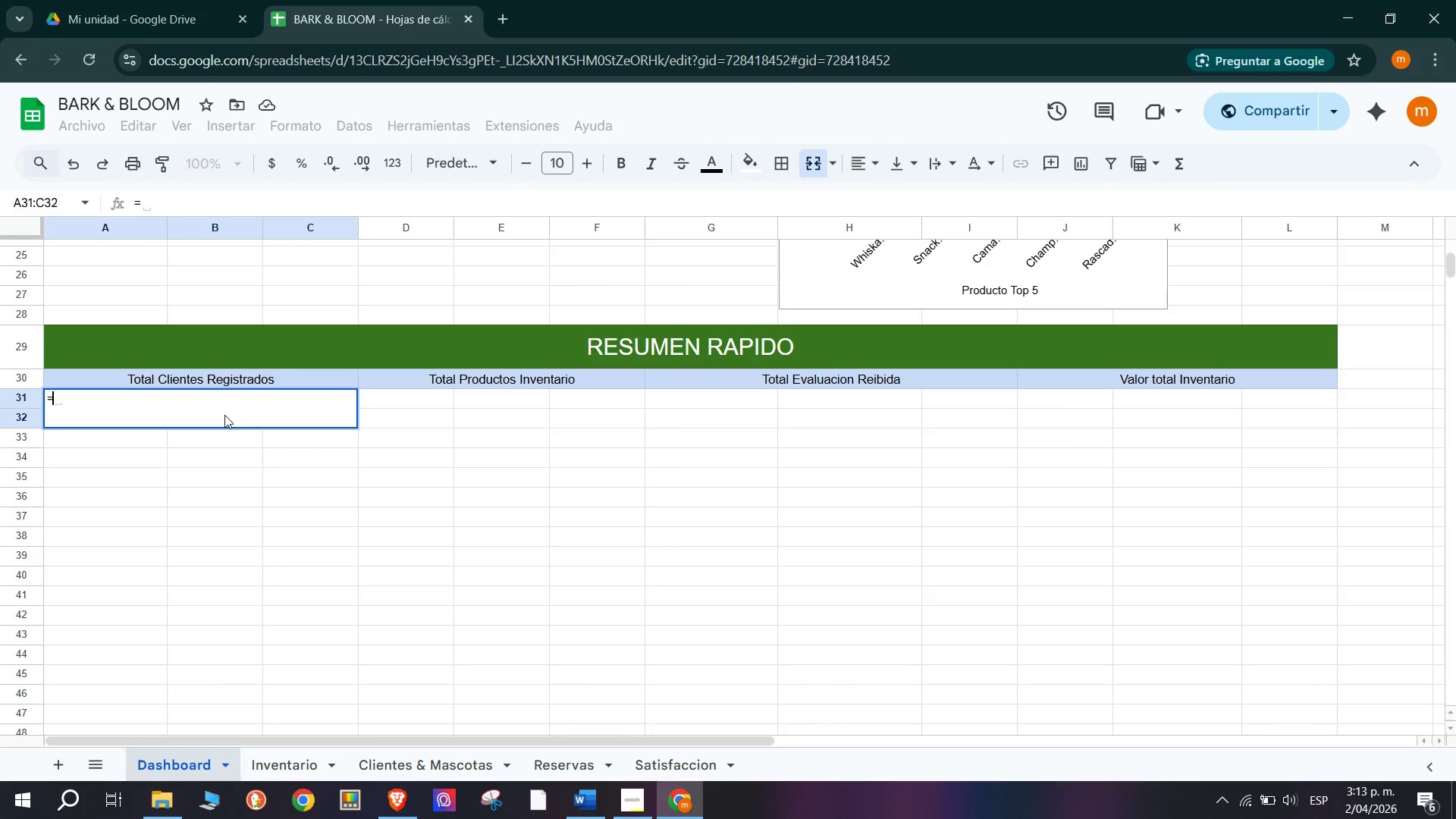 
type()contara)
 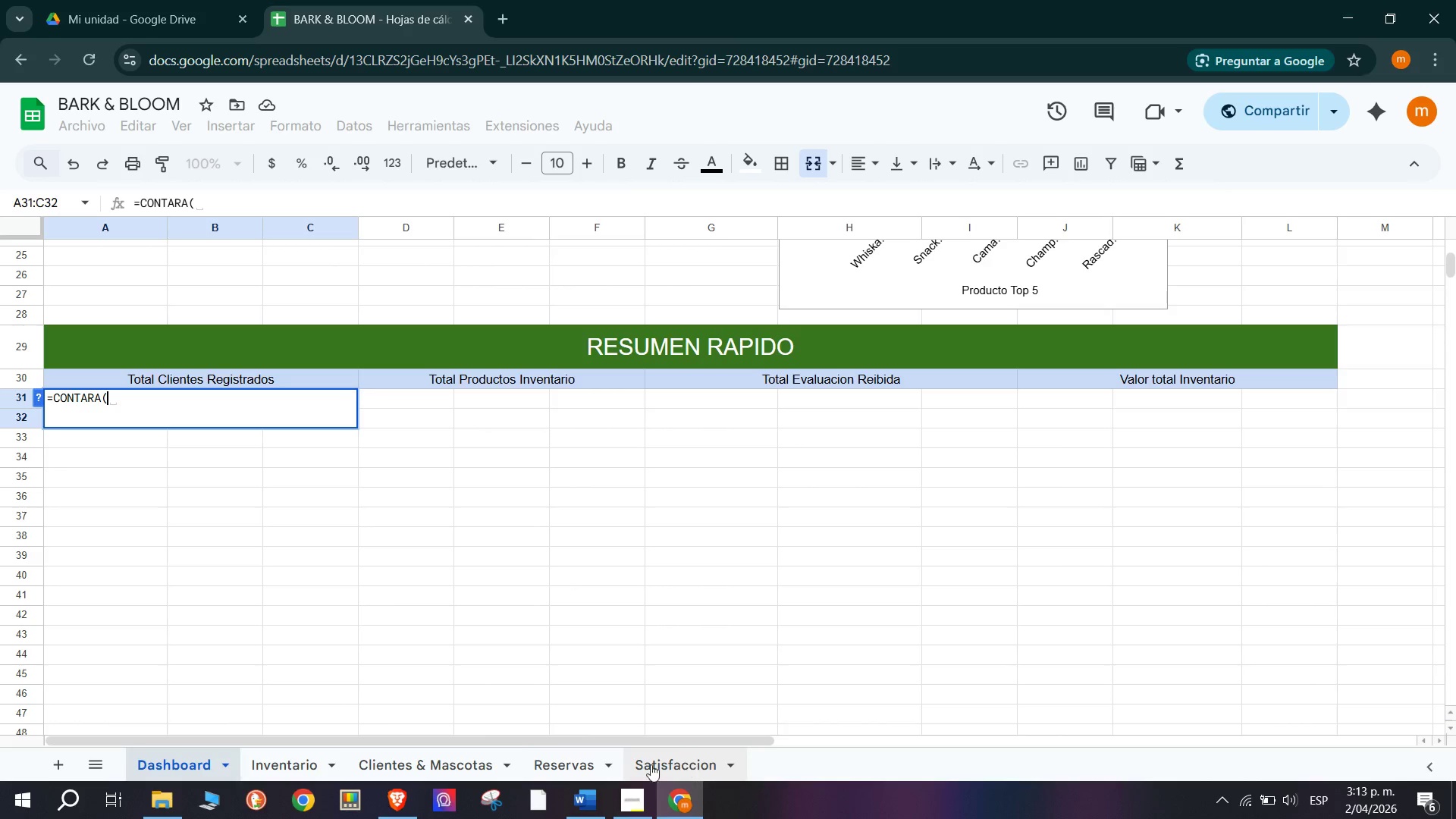 
wait(9.61)
 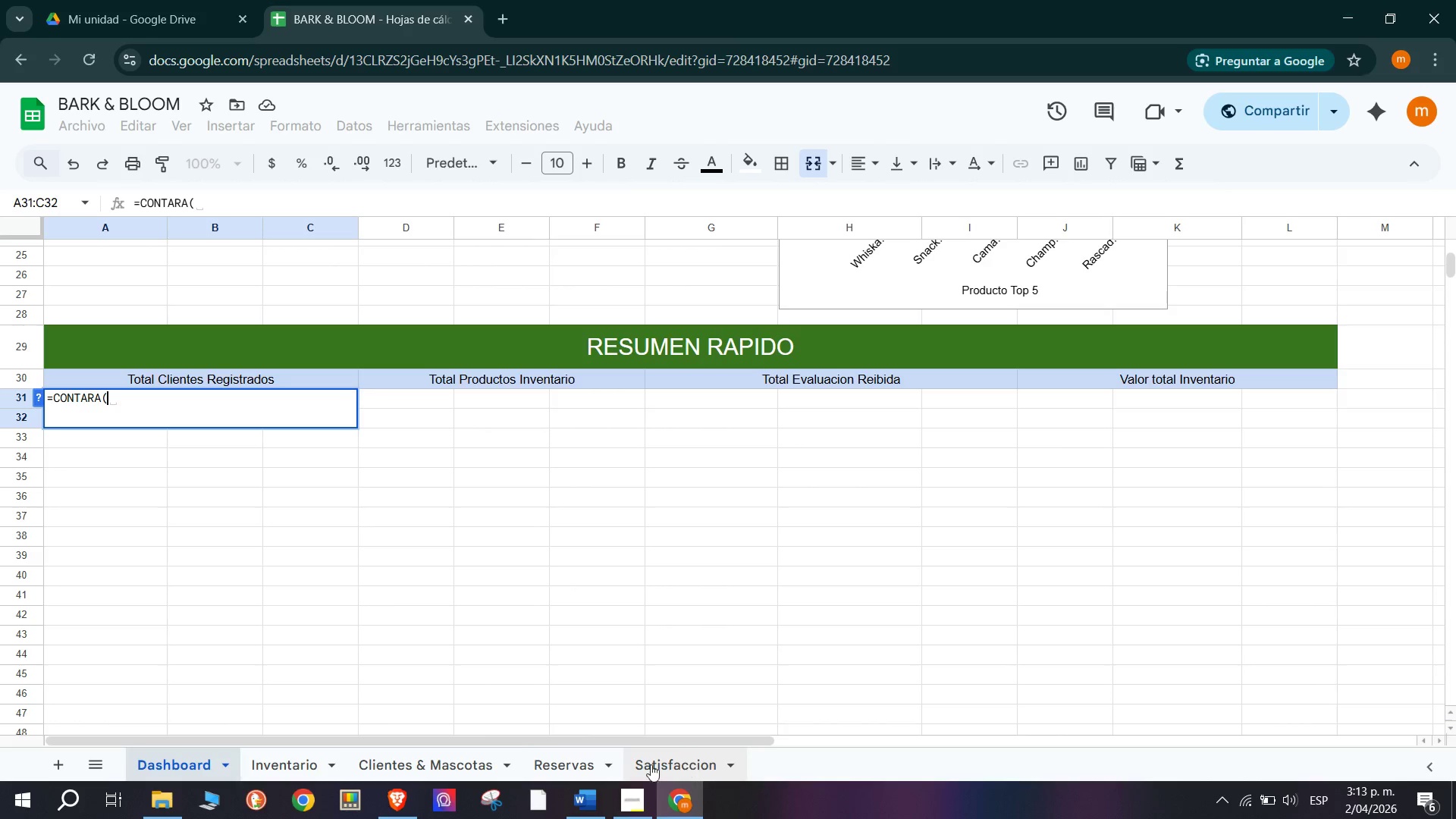 
left_click([84, 326])
 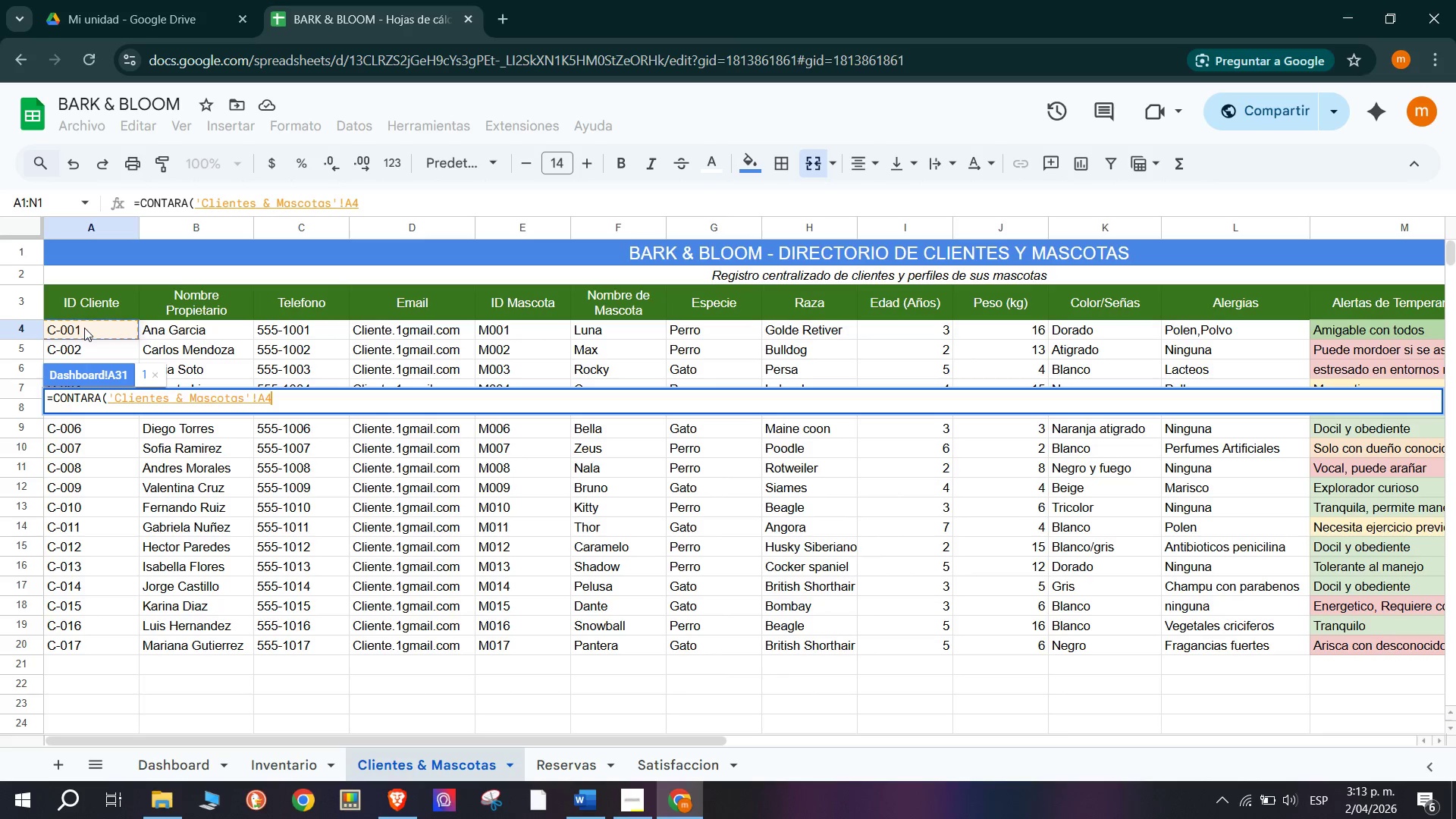 
type(>a20)
 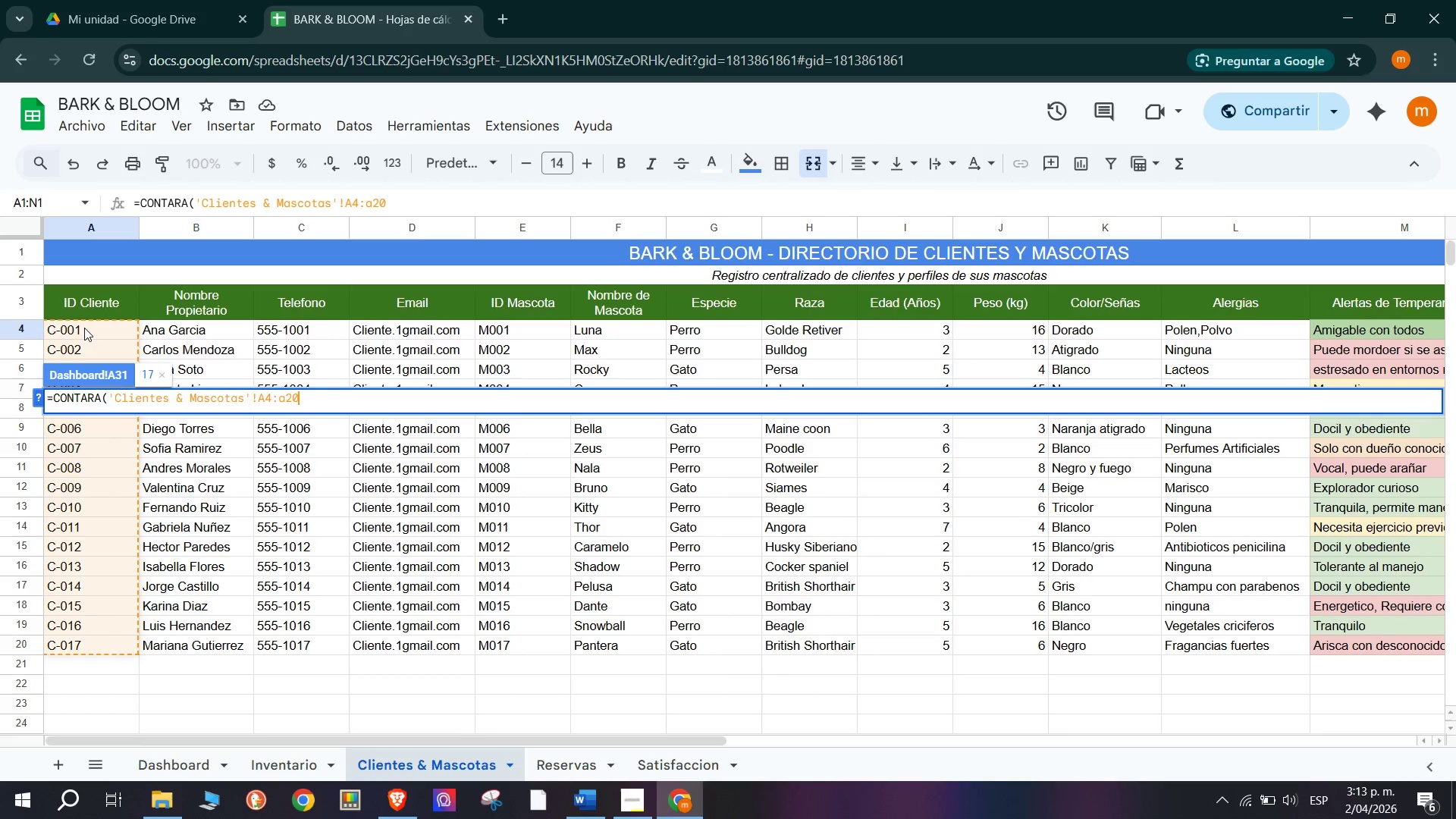 
key(Shift+9)
 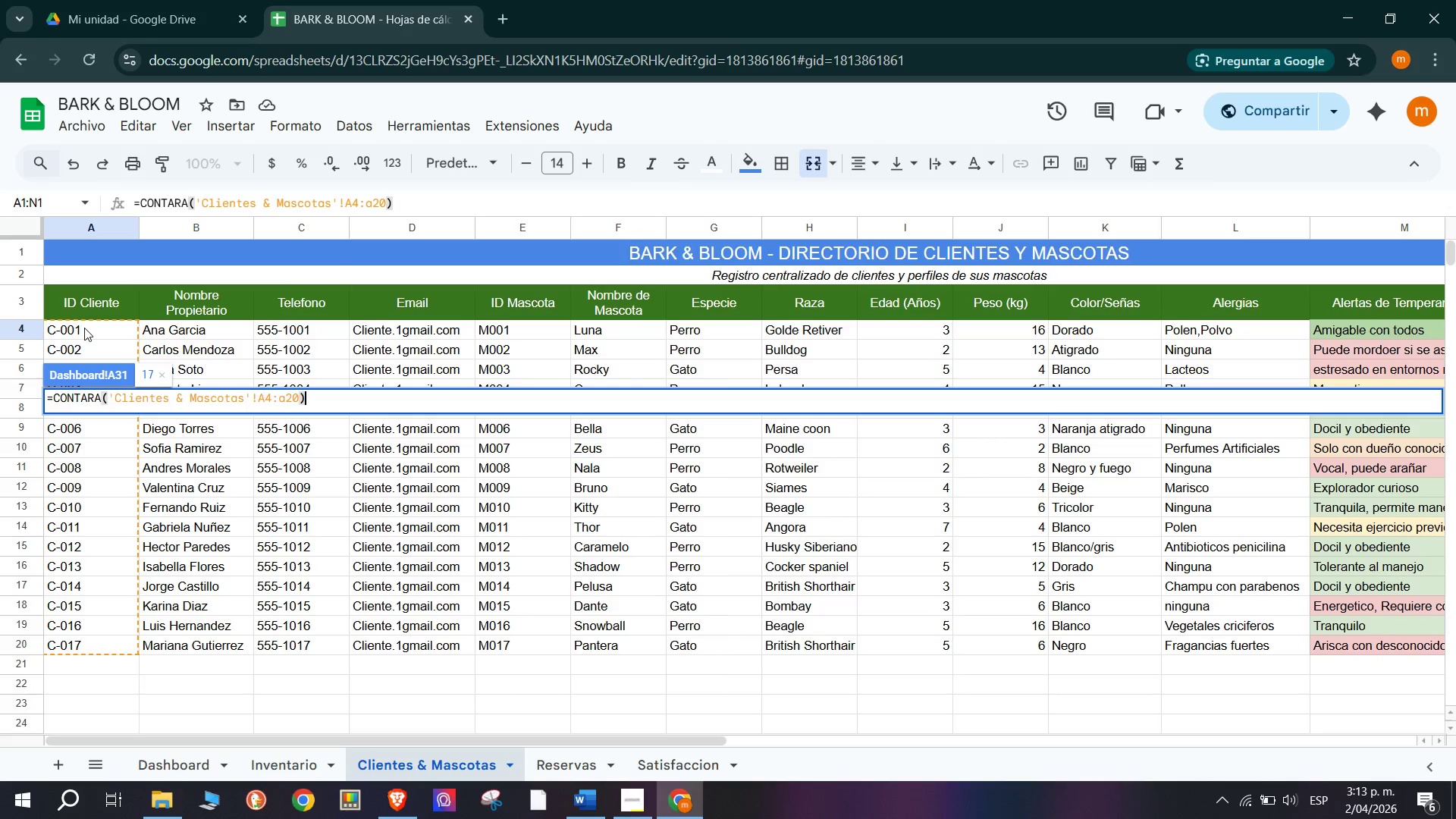 
key(CapsLock)
 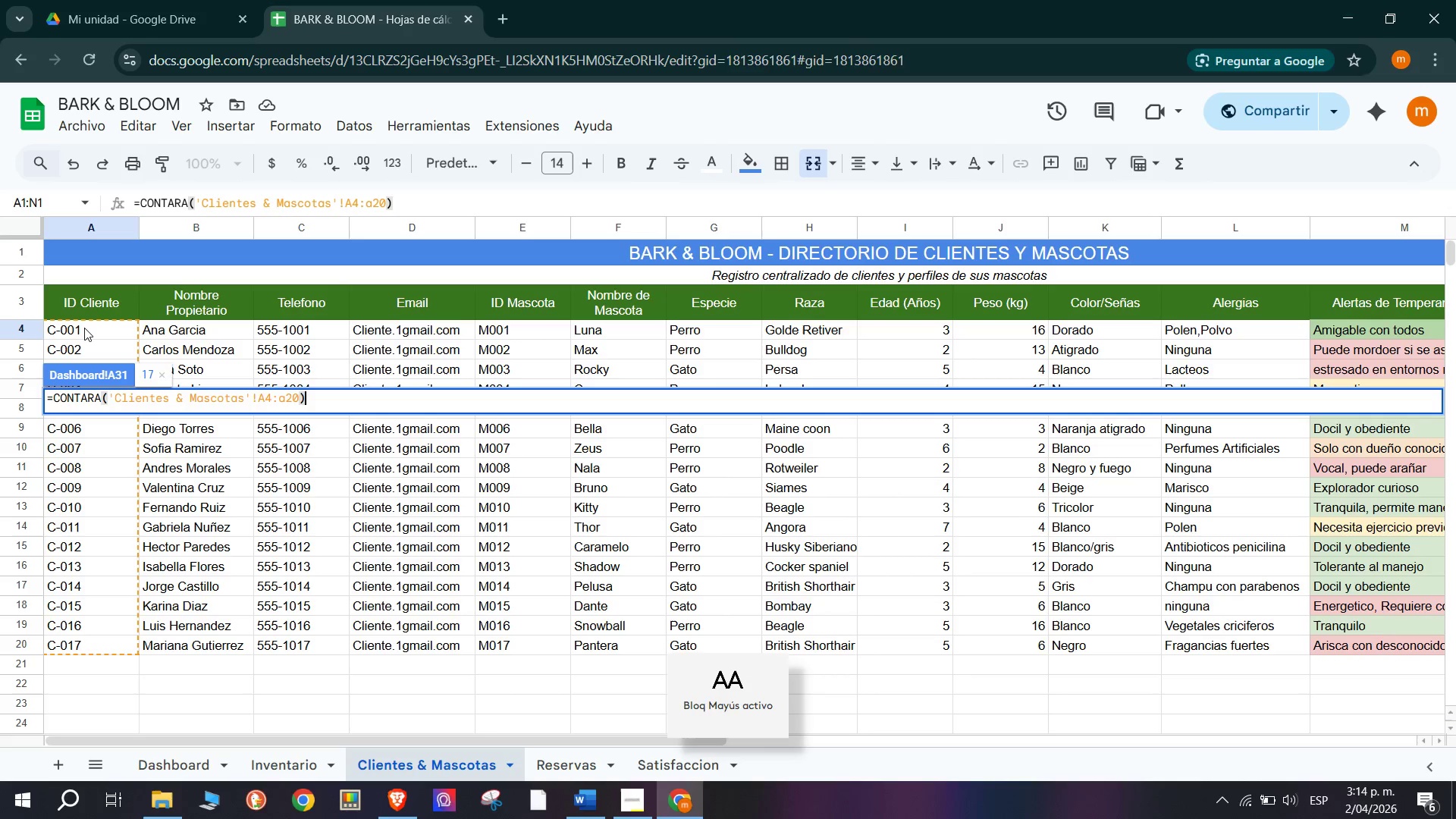 
key(Enter)
 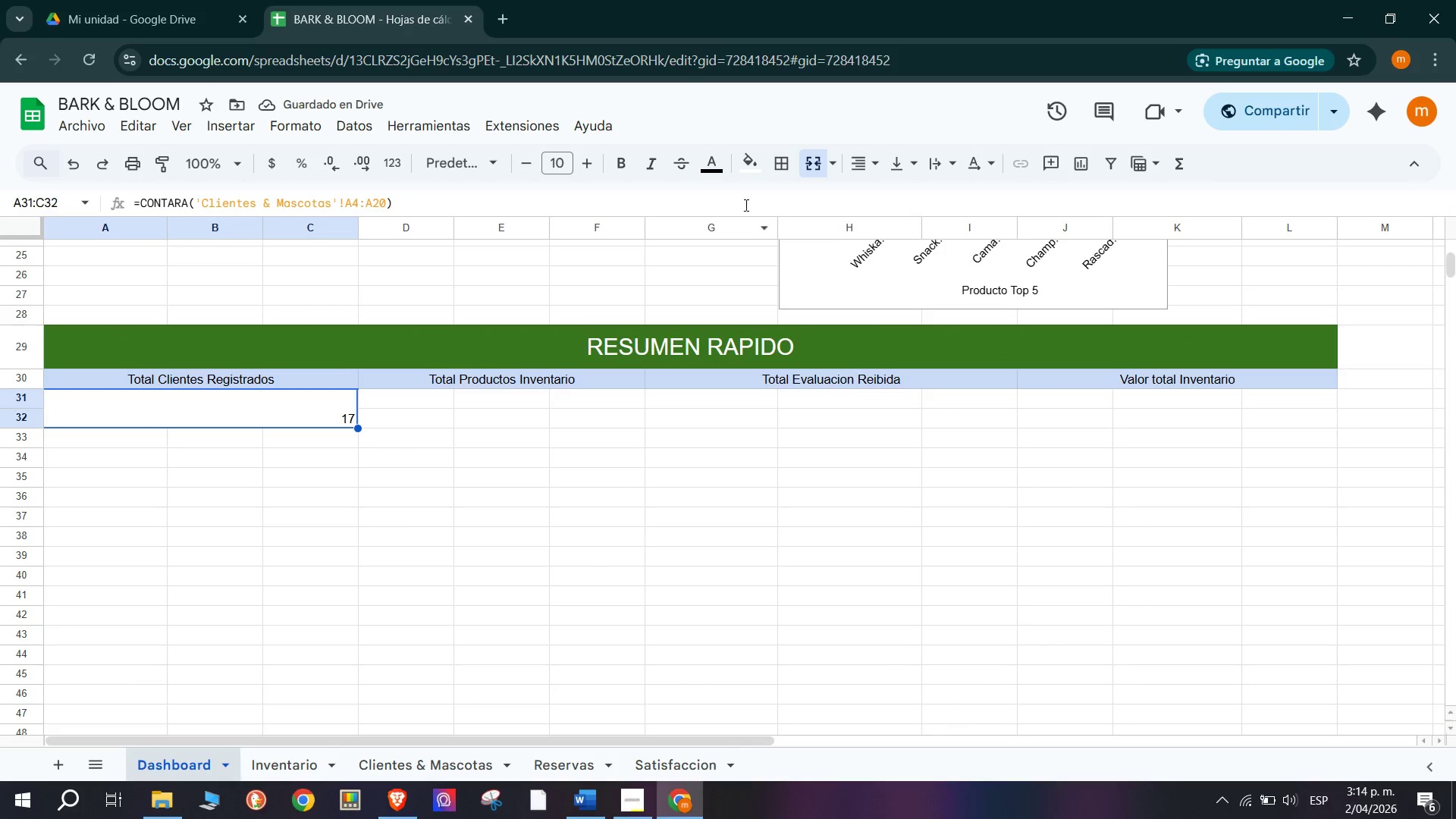 
mouse_move([918, 160])
 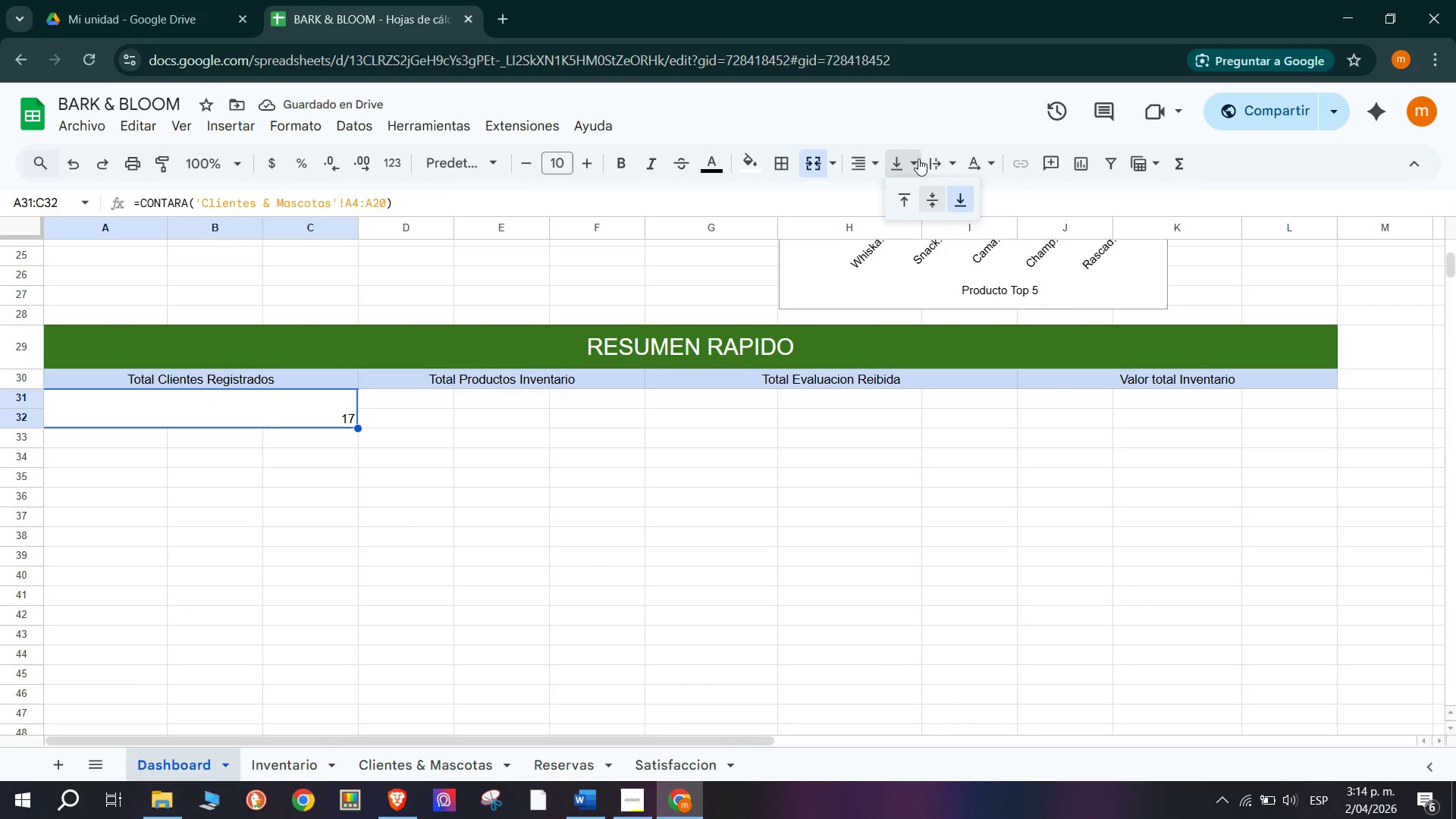 
left_click([918, 158])
 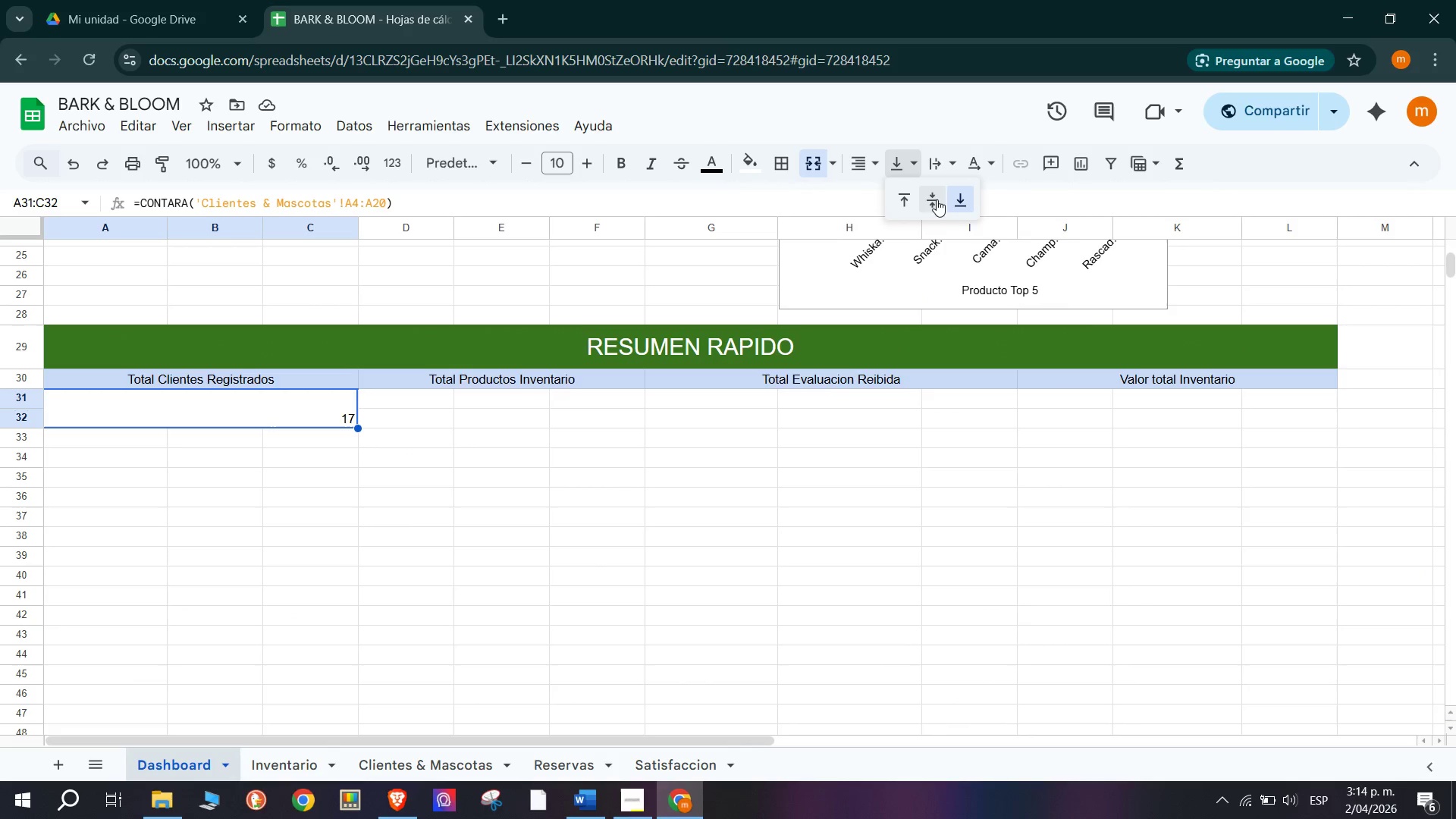 
left_click([938, 199])
 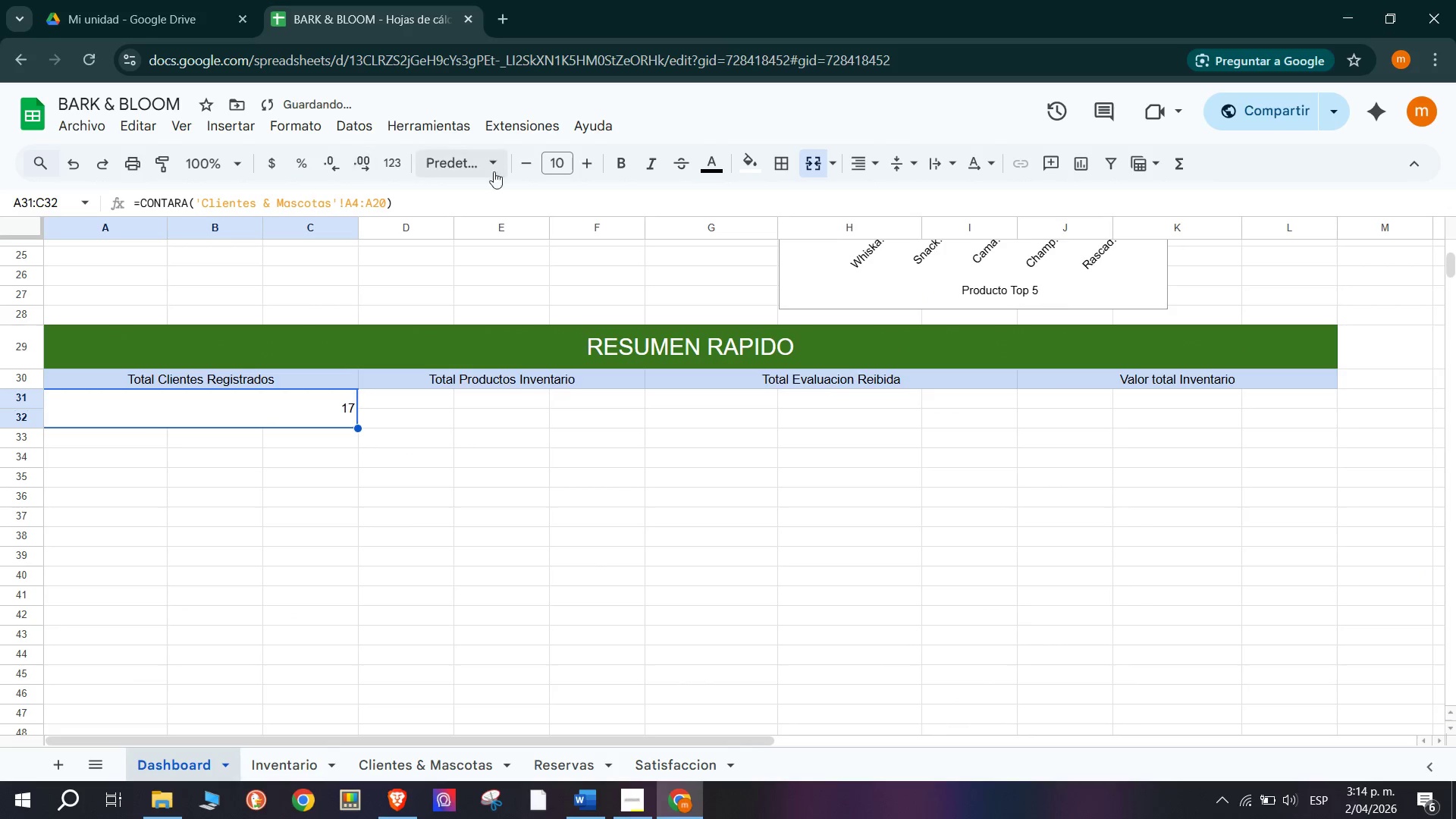 
left_click([585, 173])
 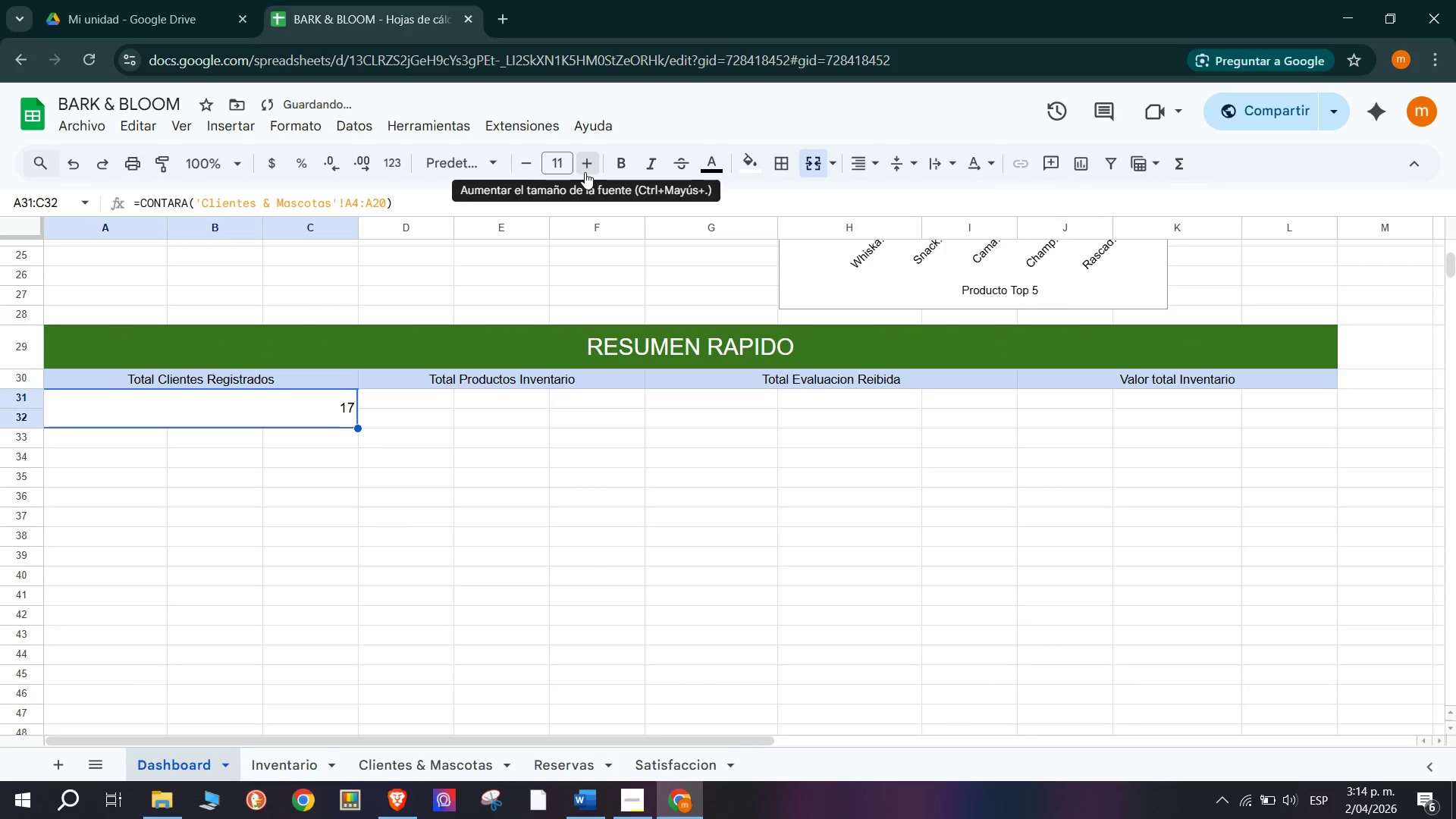 
double_click([585, 172])
 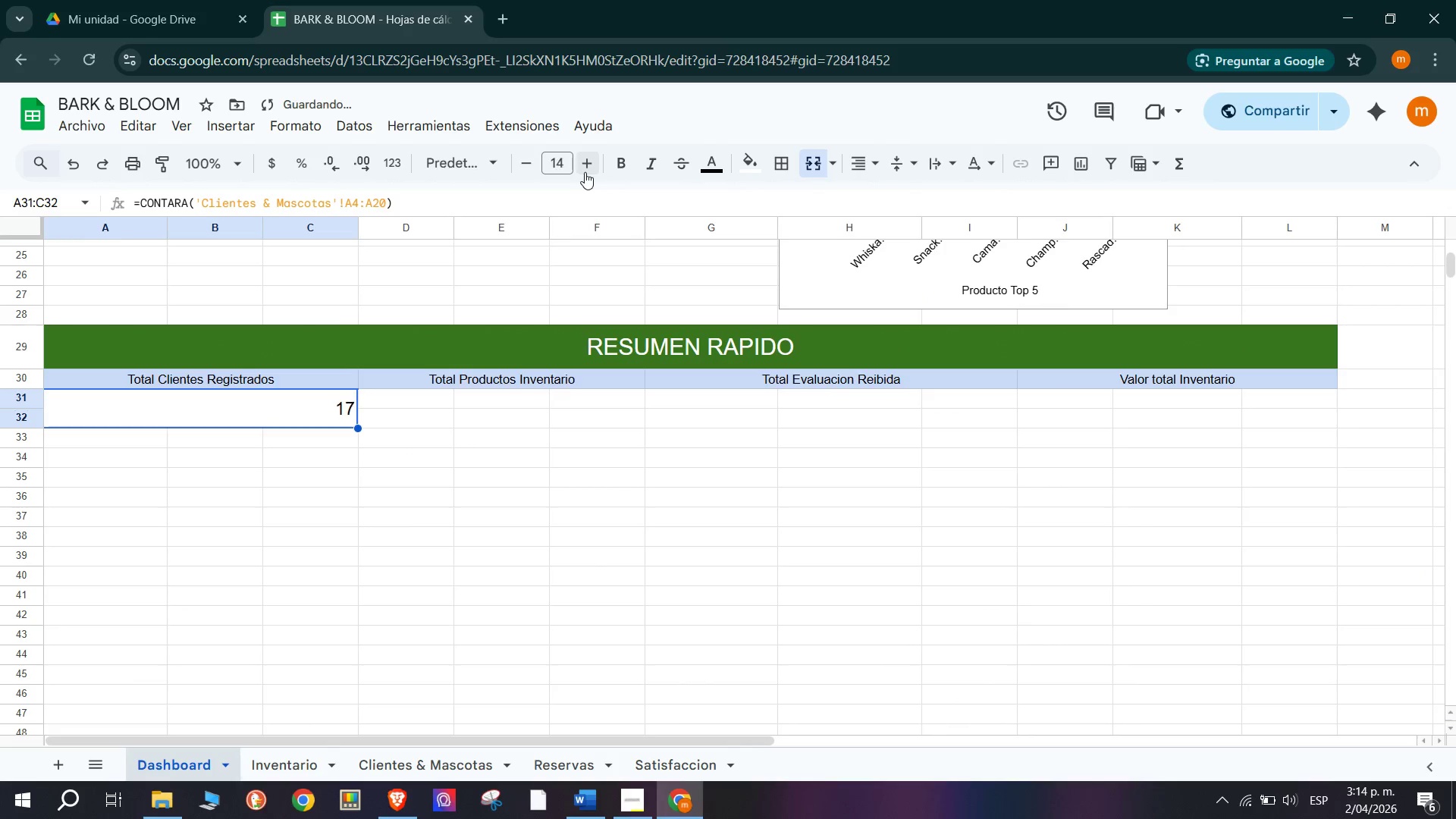 
triple_click([585, 172])
 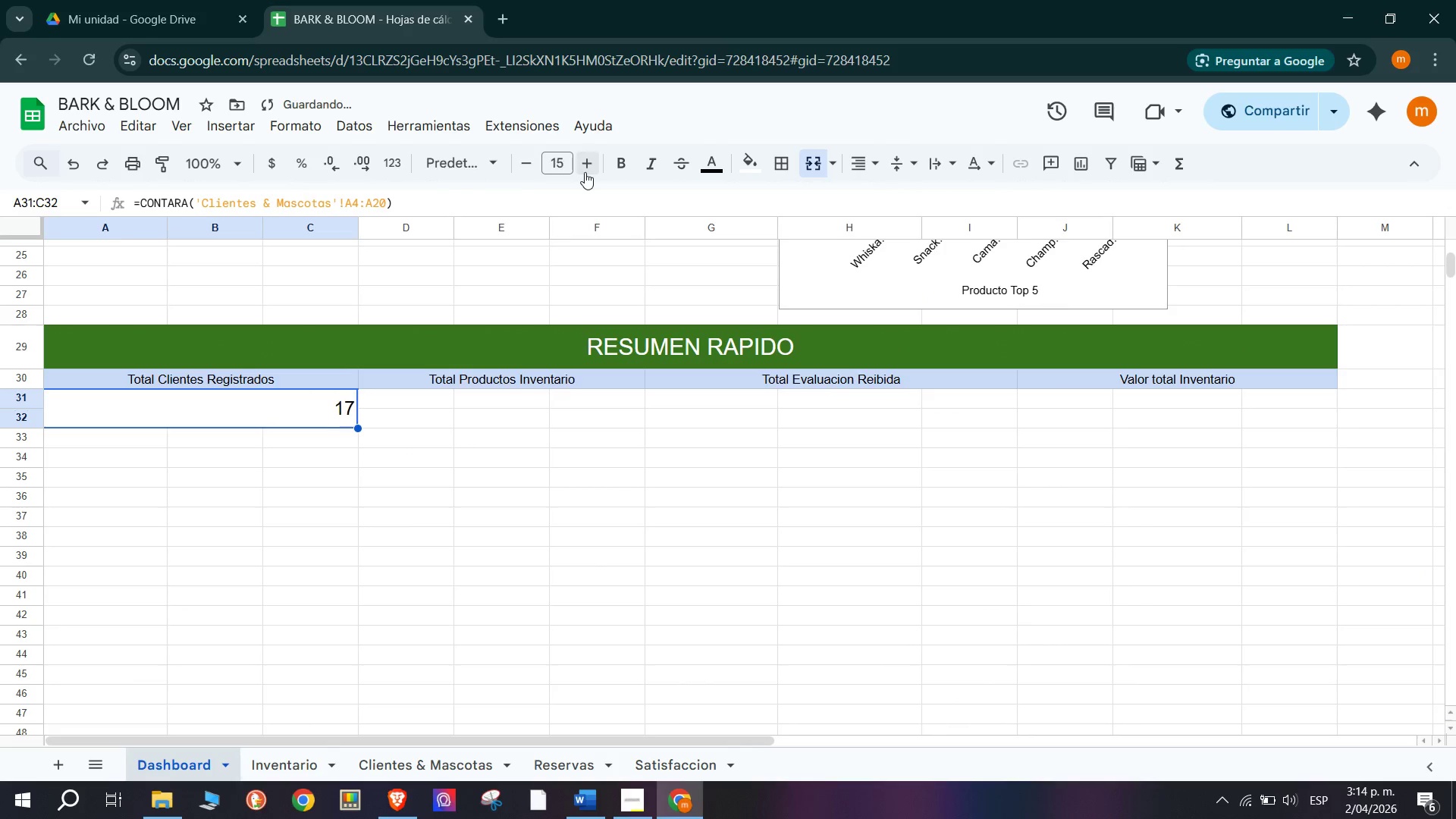 
triple_click([585, 172])
 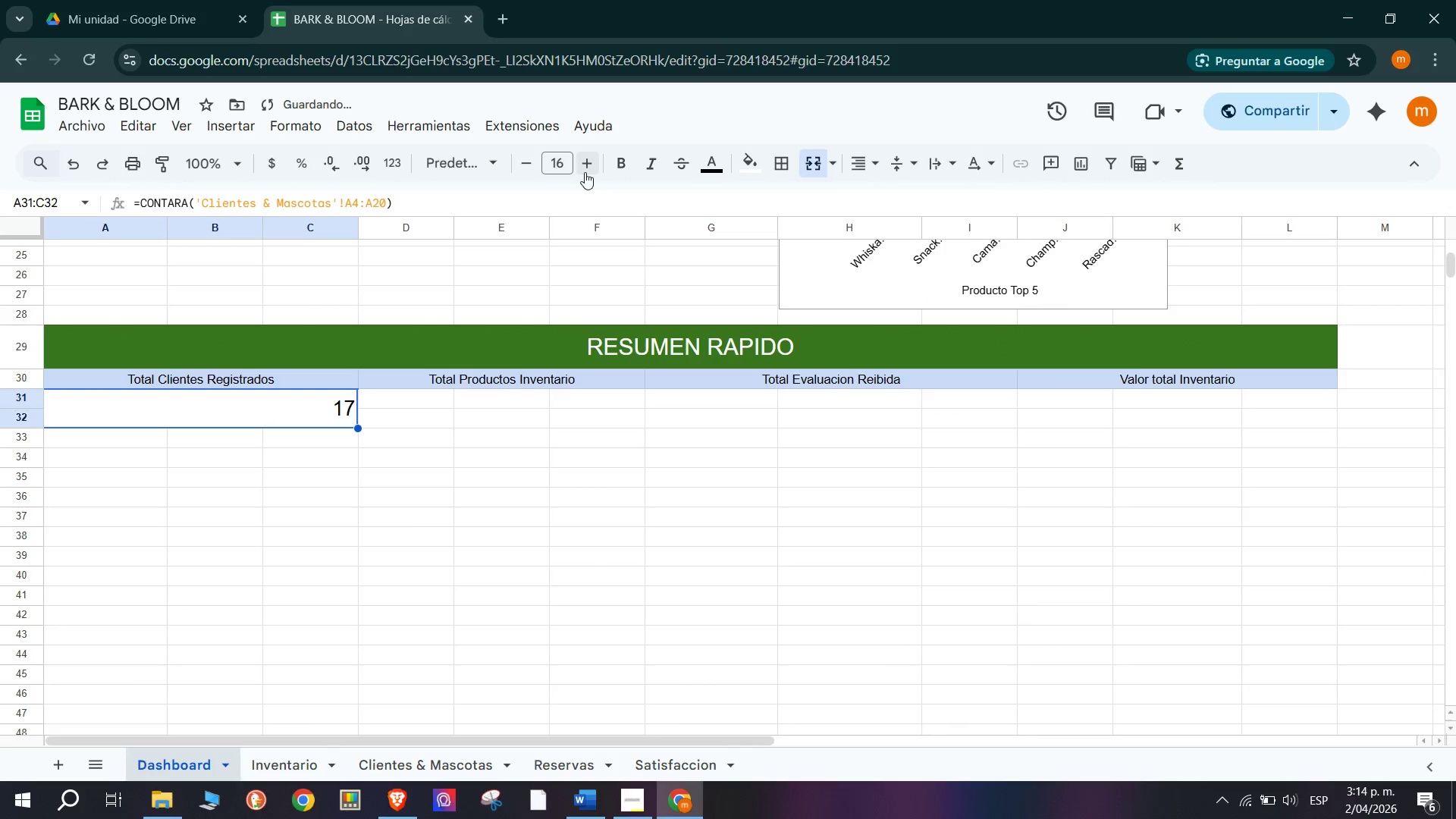 
triple_click([585, 172])
 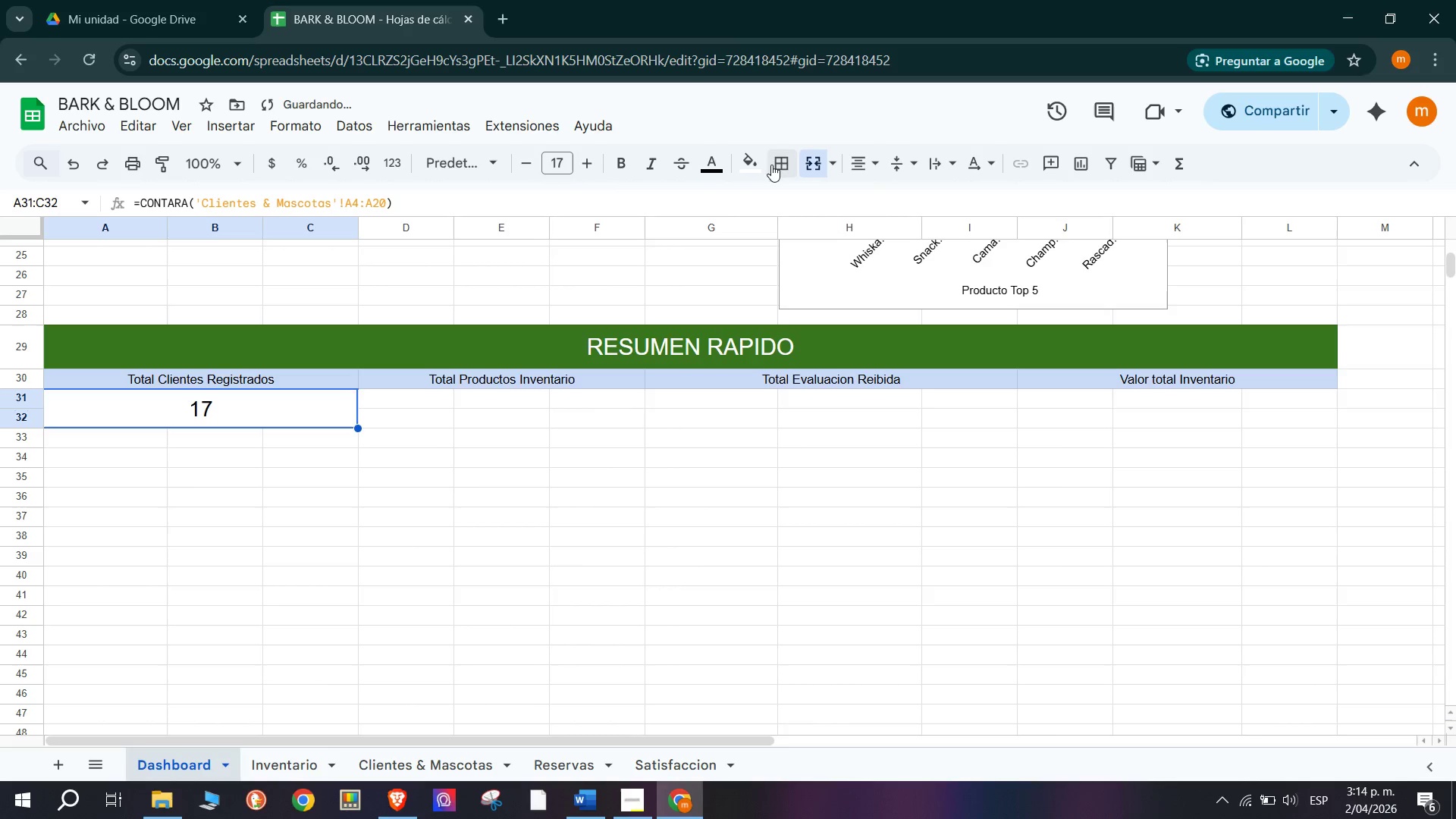 
wait(5.33)
 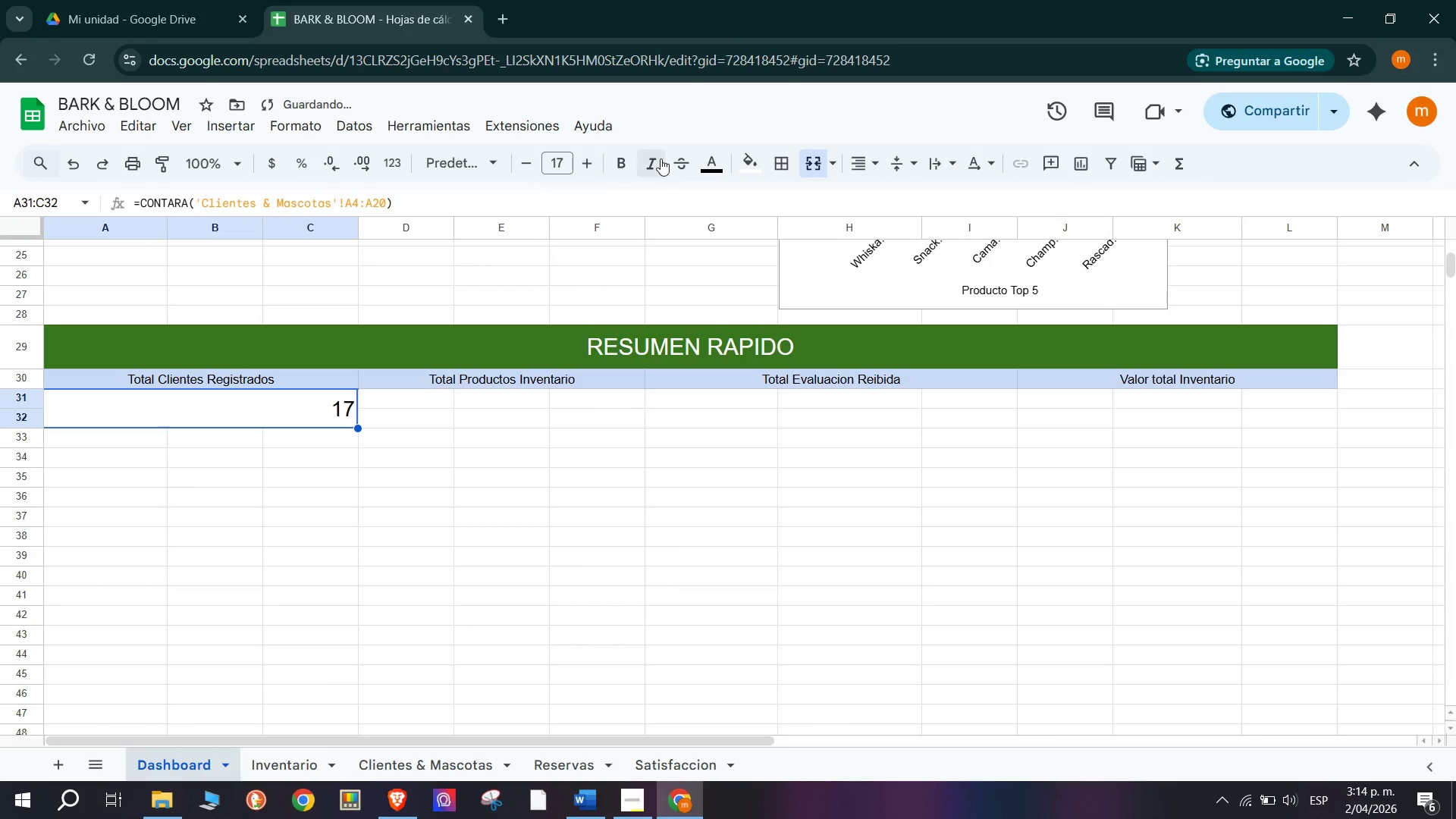 
left_click([753, 170])
 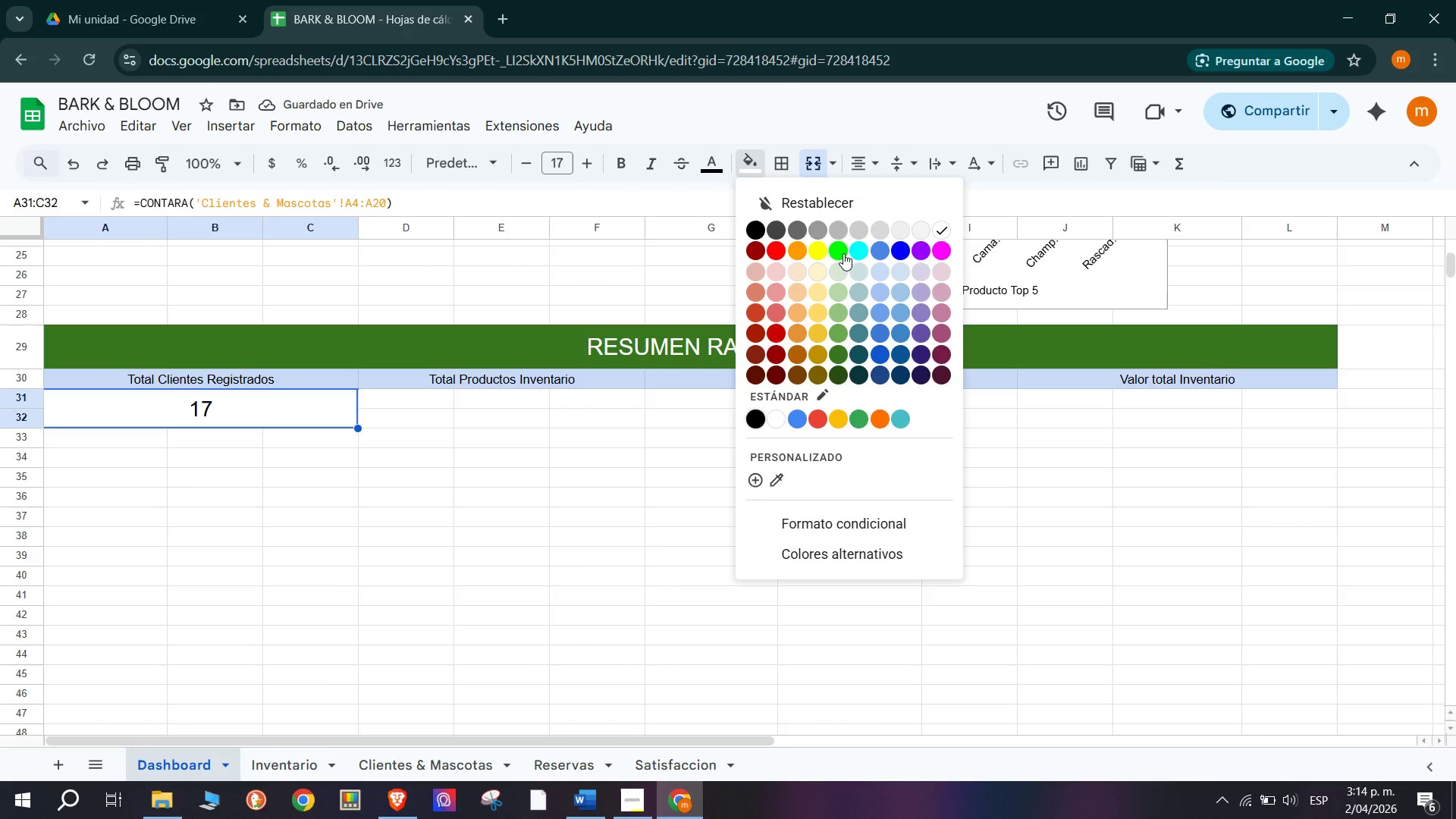 
left_click([844, 250])
 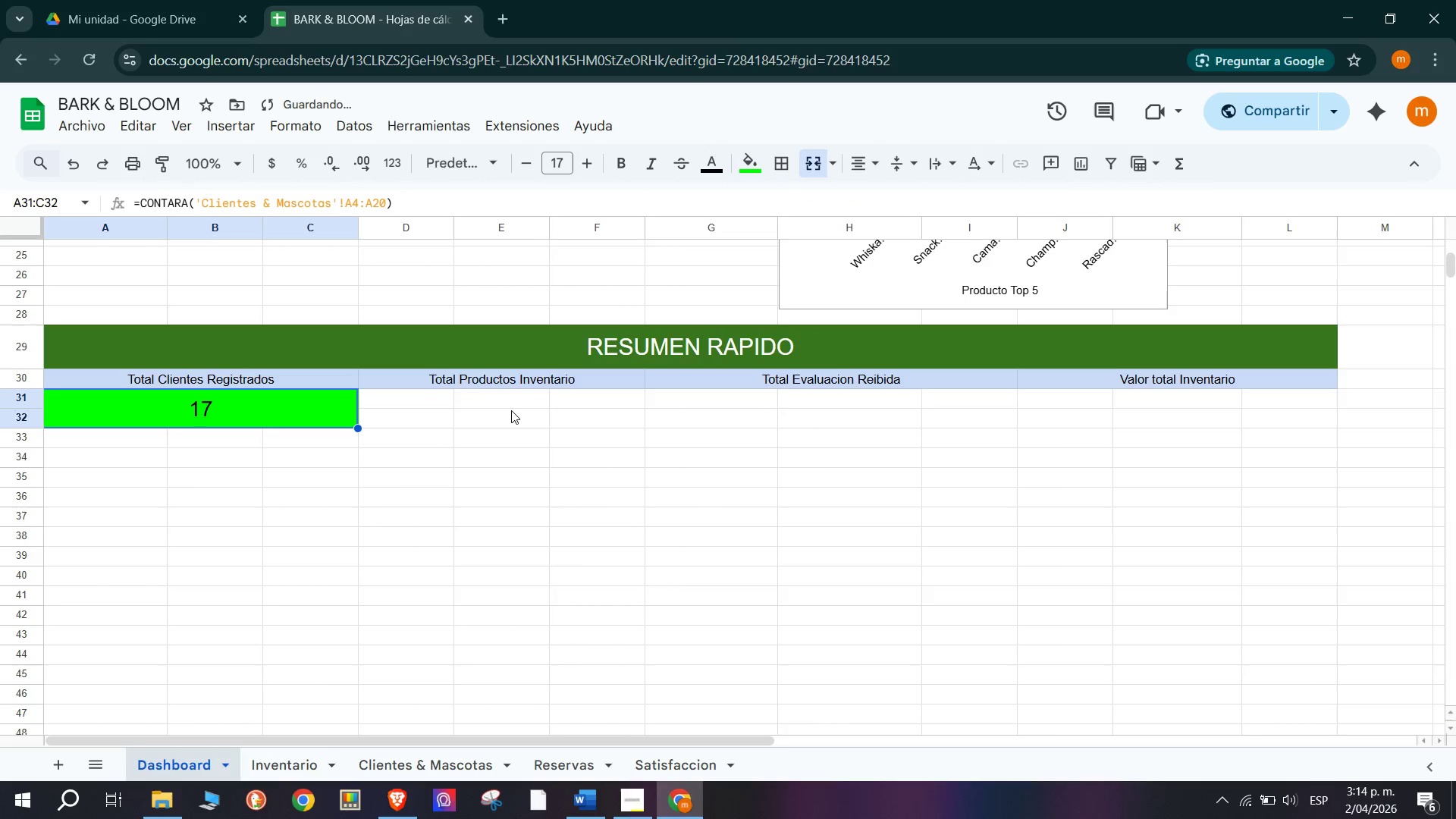 
left_click([511, 410])
 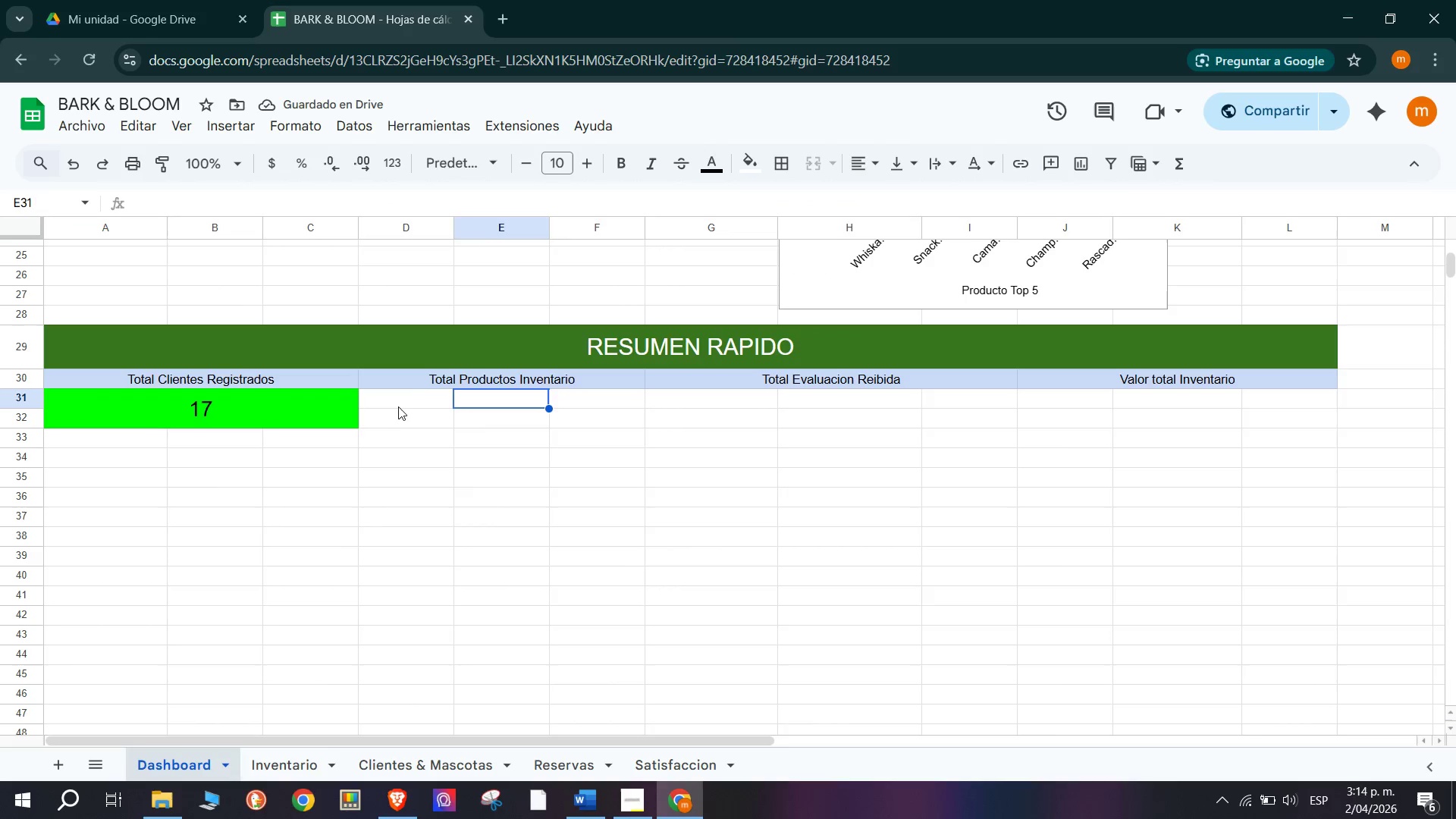 
left_click_drag(start_coordinate=[401, 392], to_coordinate=[601, 413])
 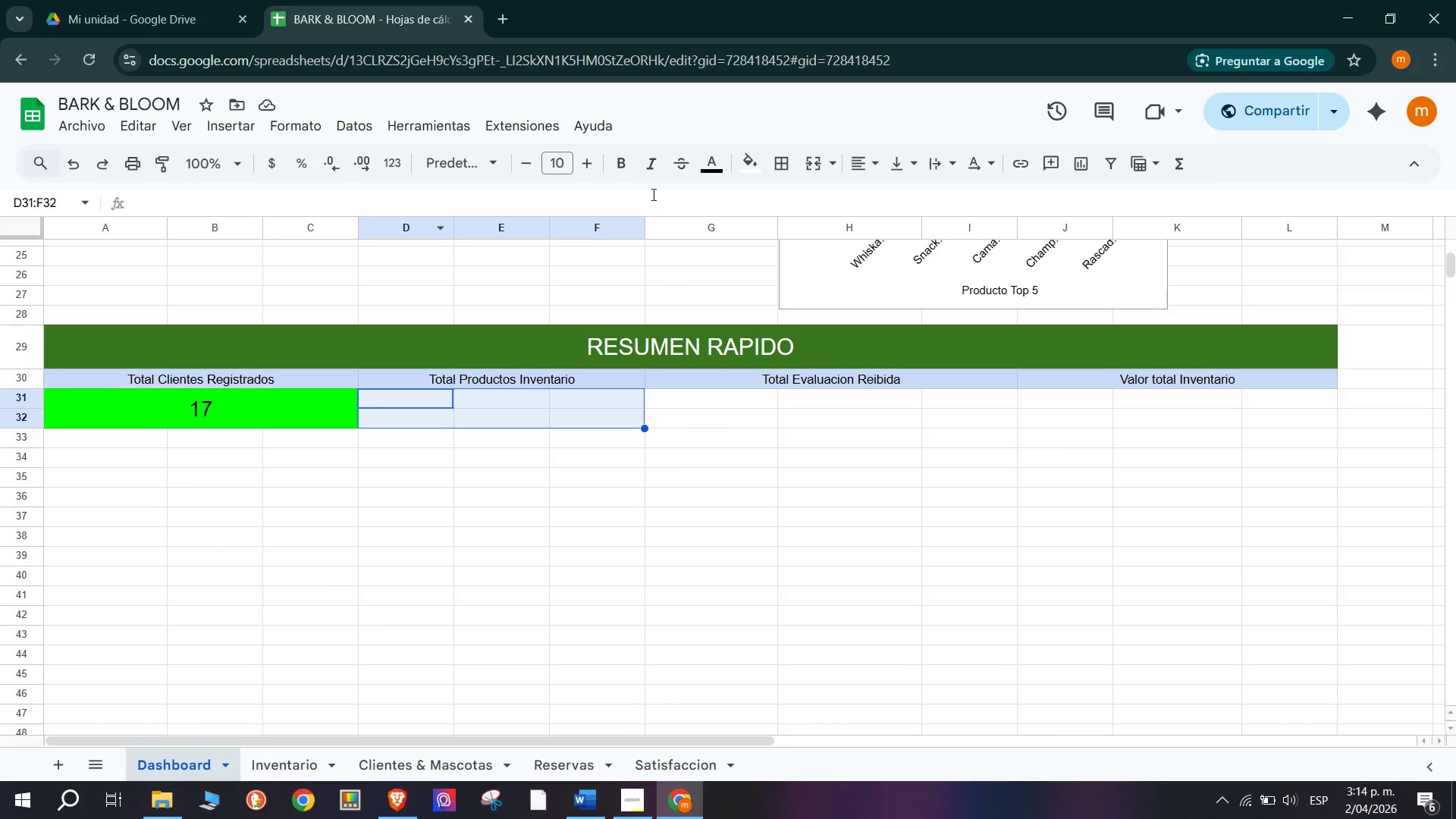 
left_click([811, 160])
 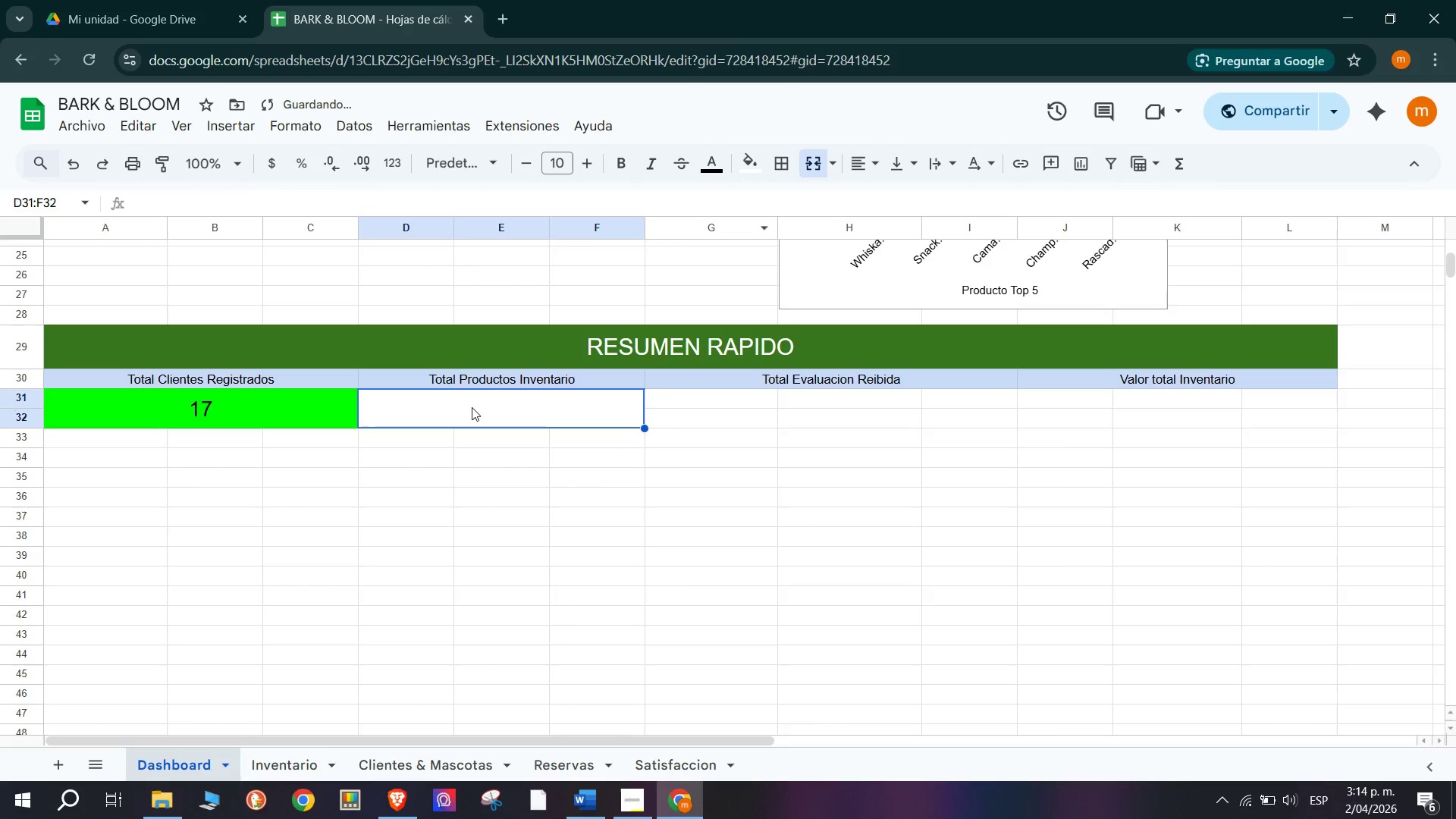 
key(Shift+0)
 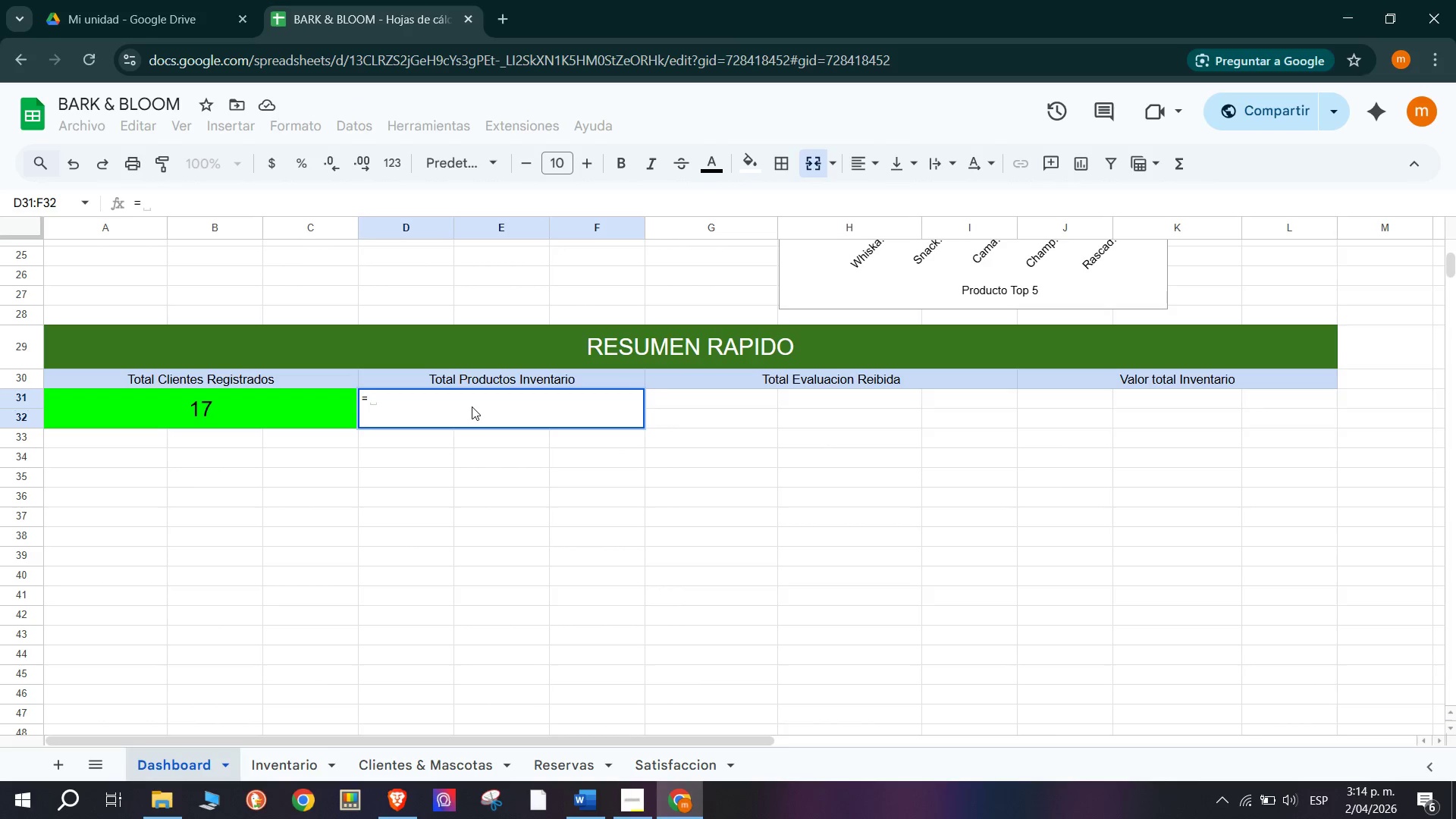 
type(CONT)
 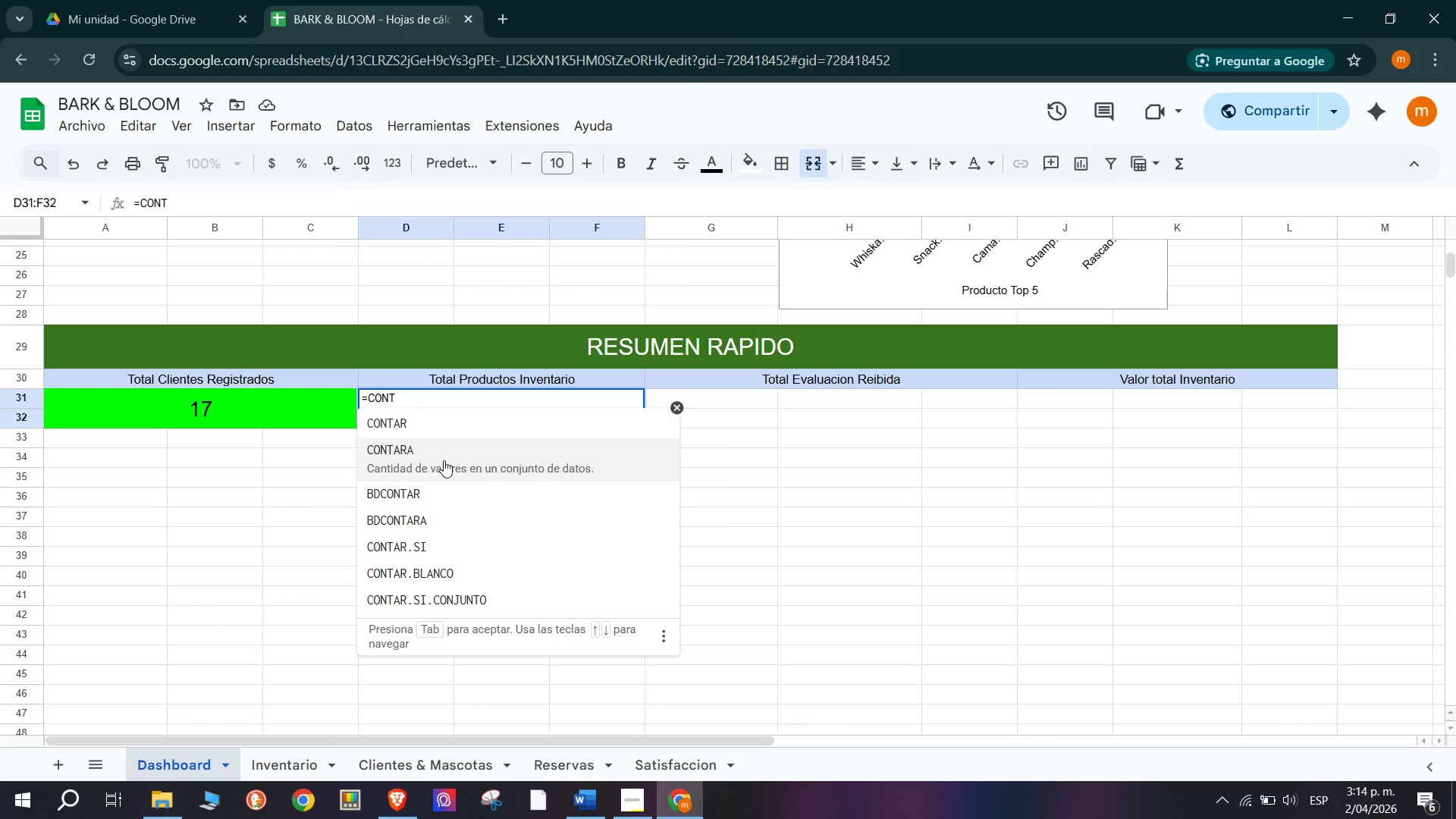 
left_click([444, 467])
 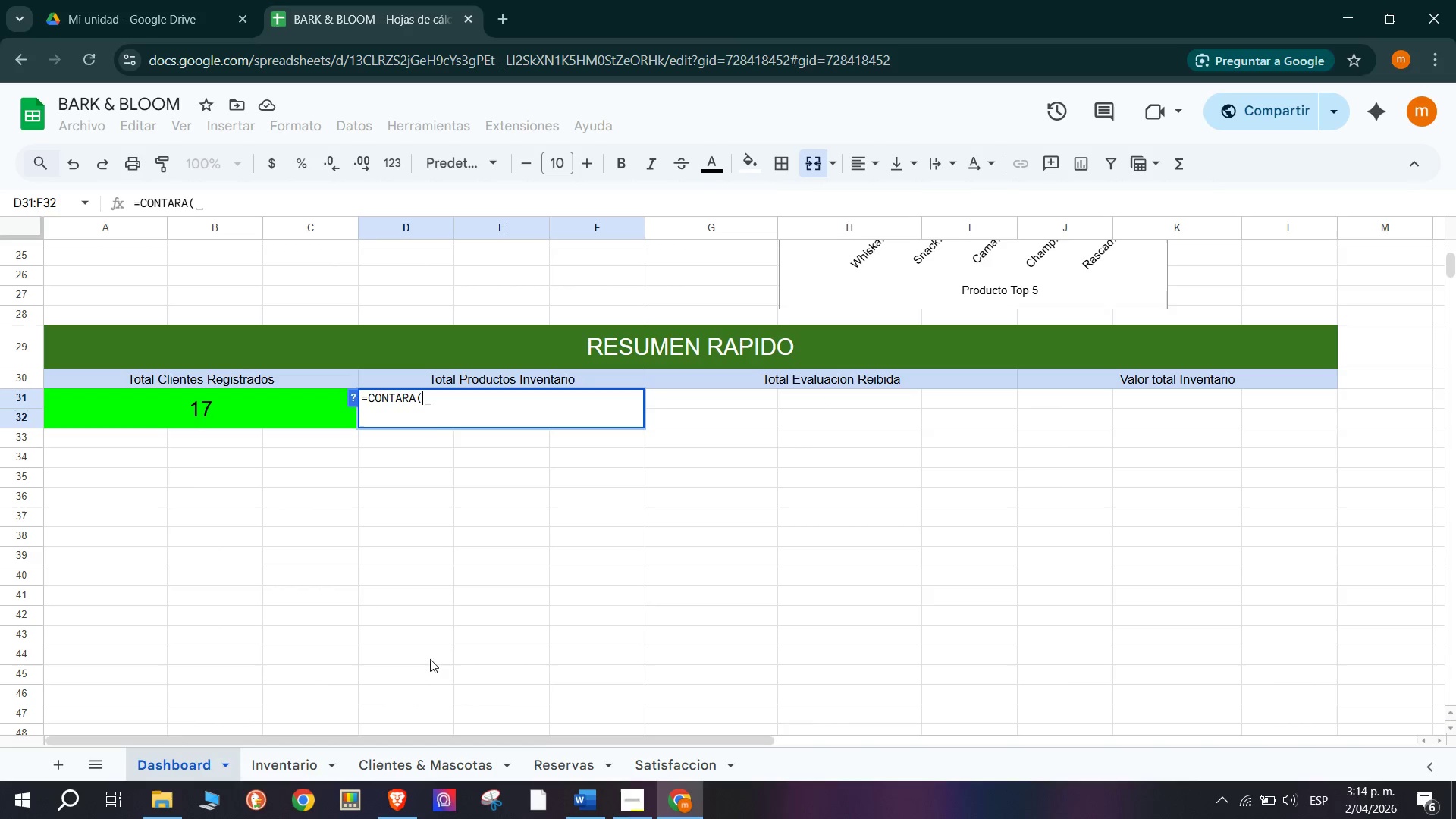 
left_click([293, 769])
 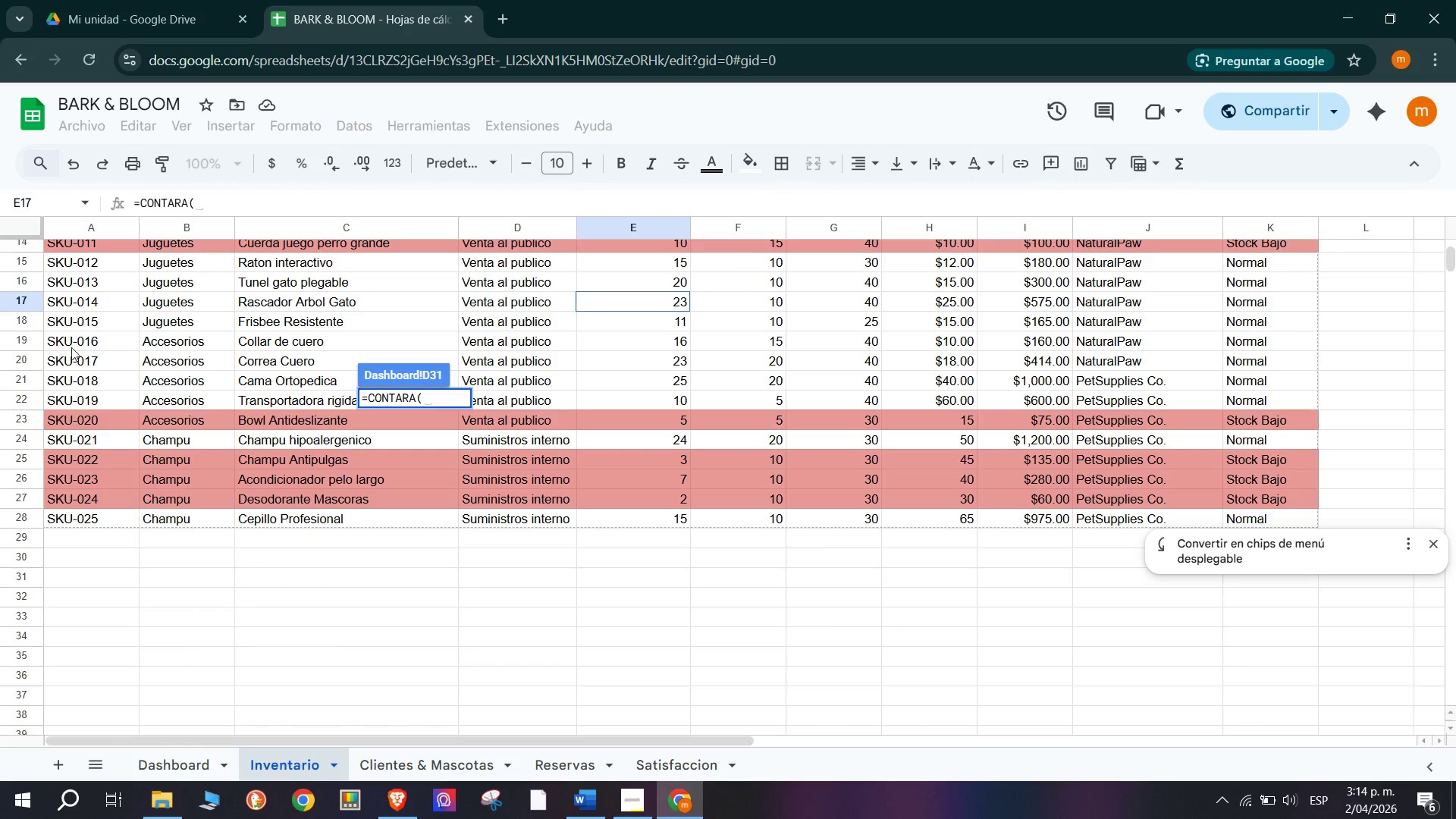 
scroll: coordinate [124, 358], scroll_direction: up, amount: 7.0
 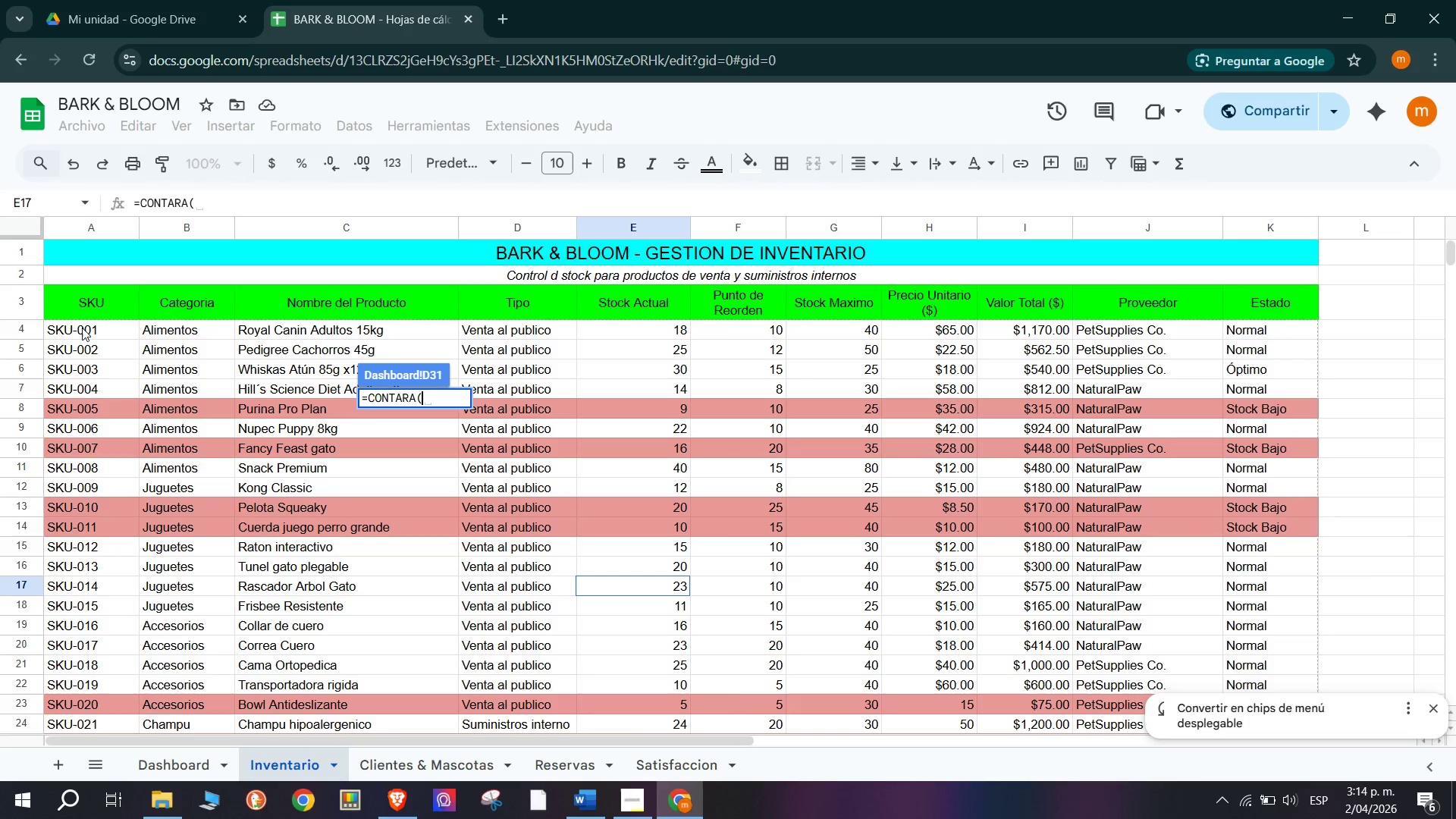 
scroll: coordinate [108, 421], scroll_direction: down, amount: 1.0
 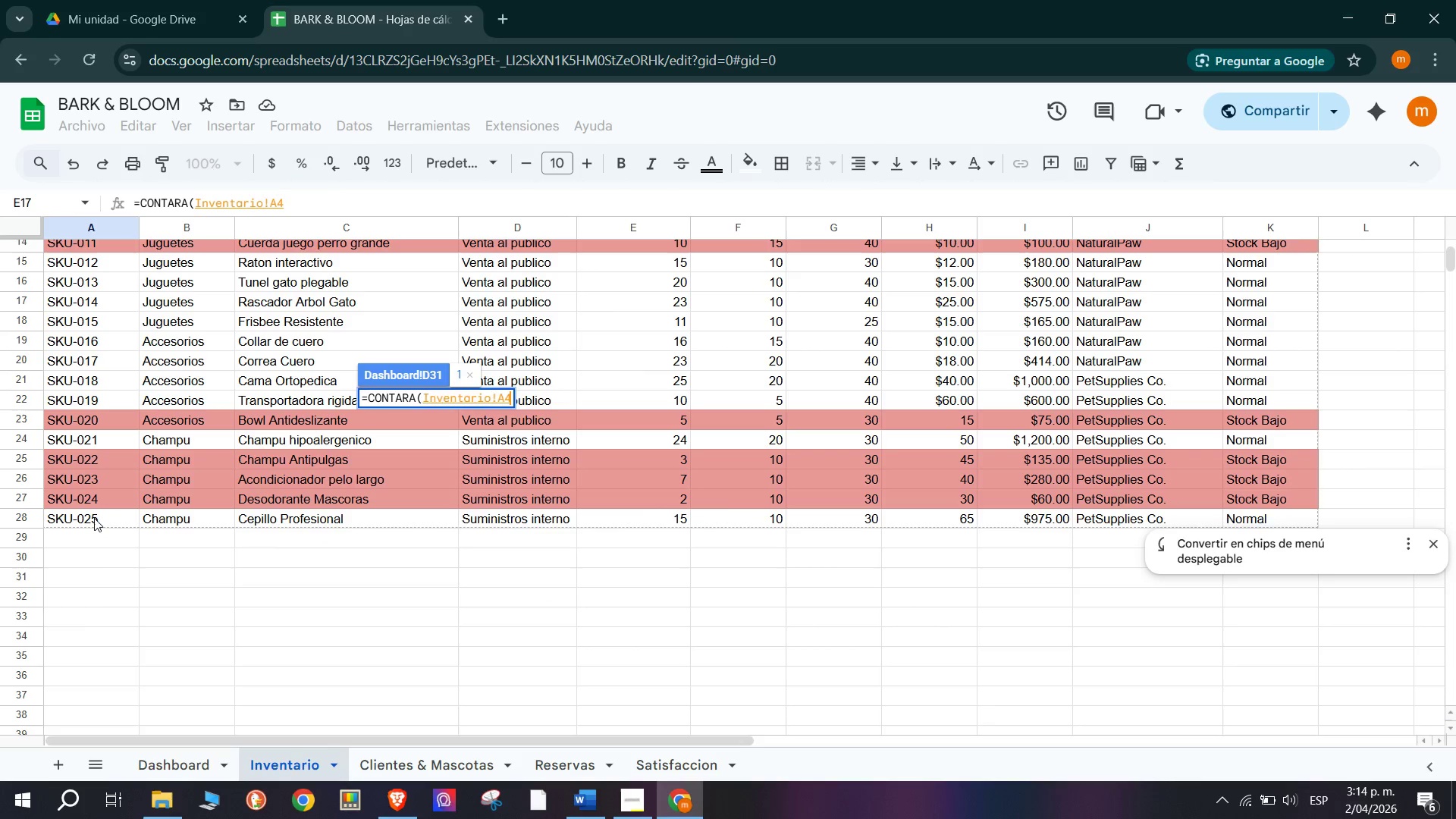 
scroll: coordinate [94, 518], scroll_direction: up, amount: 5.0
 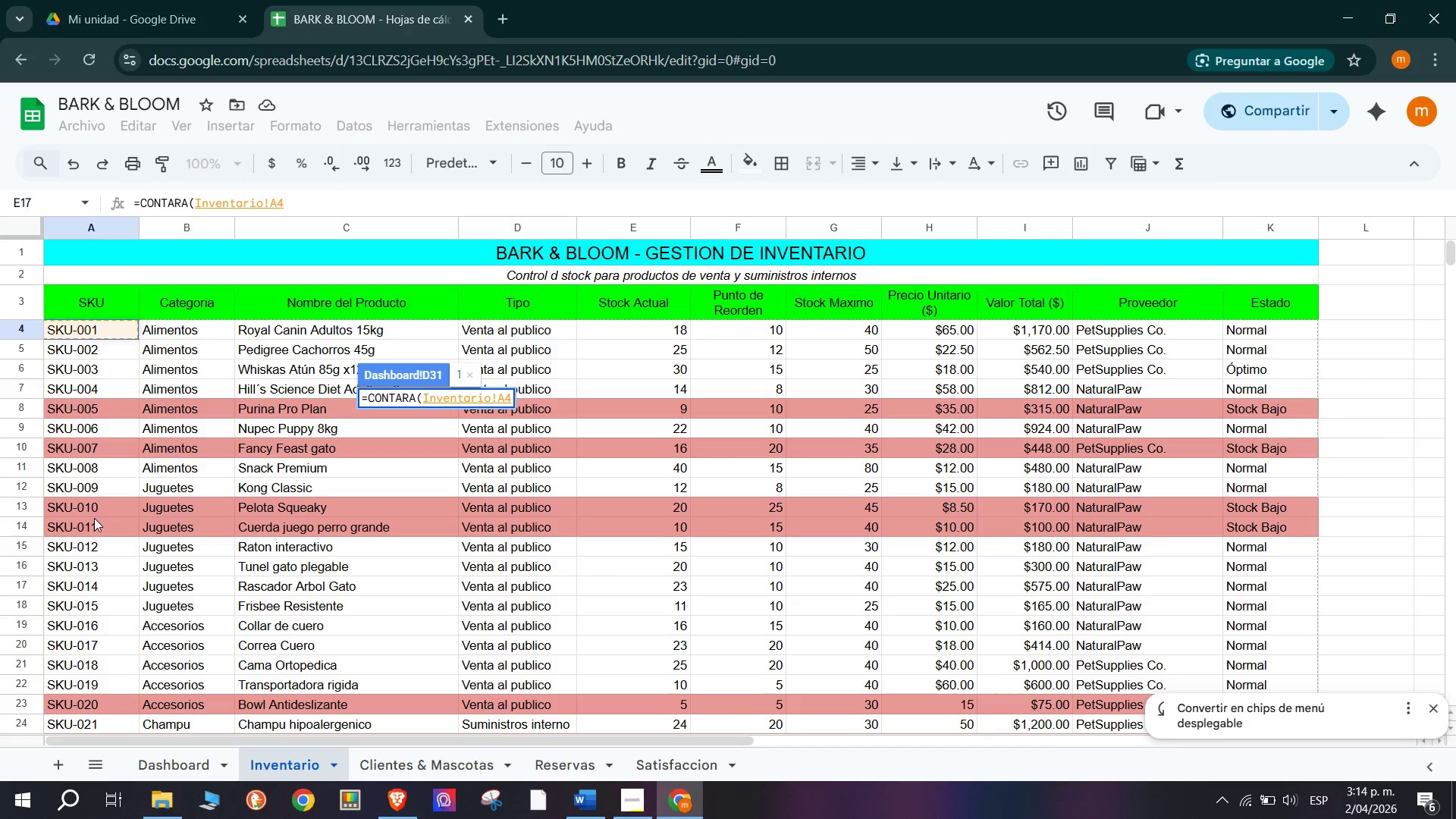 
key(Shift+Period)
 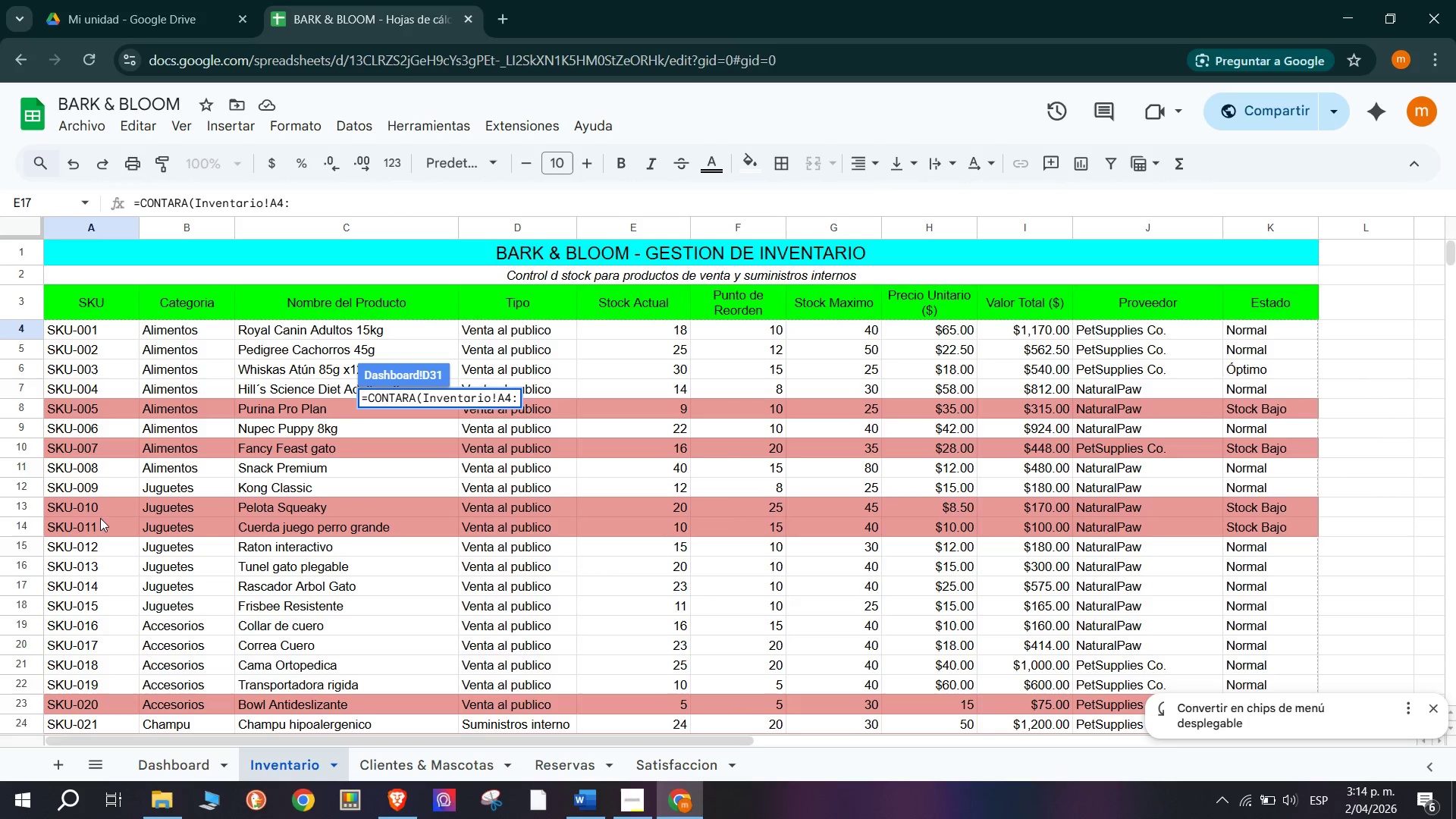 
scroll: coordinate [140, 452], scroll_direction: down, amount: 1.0
 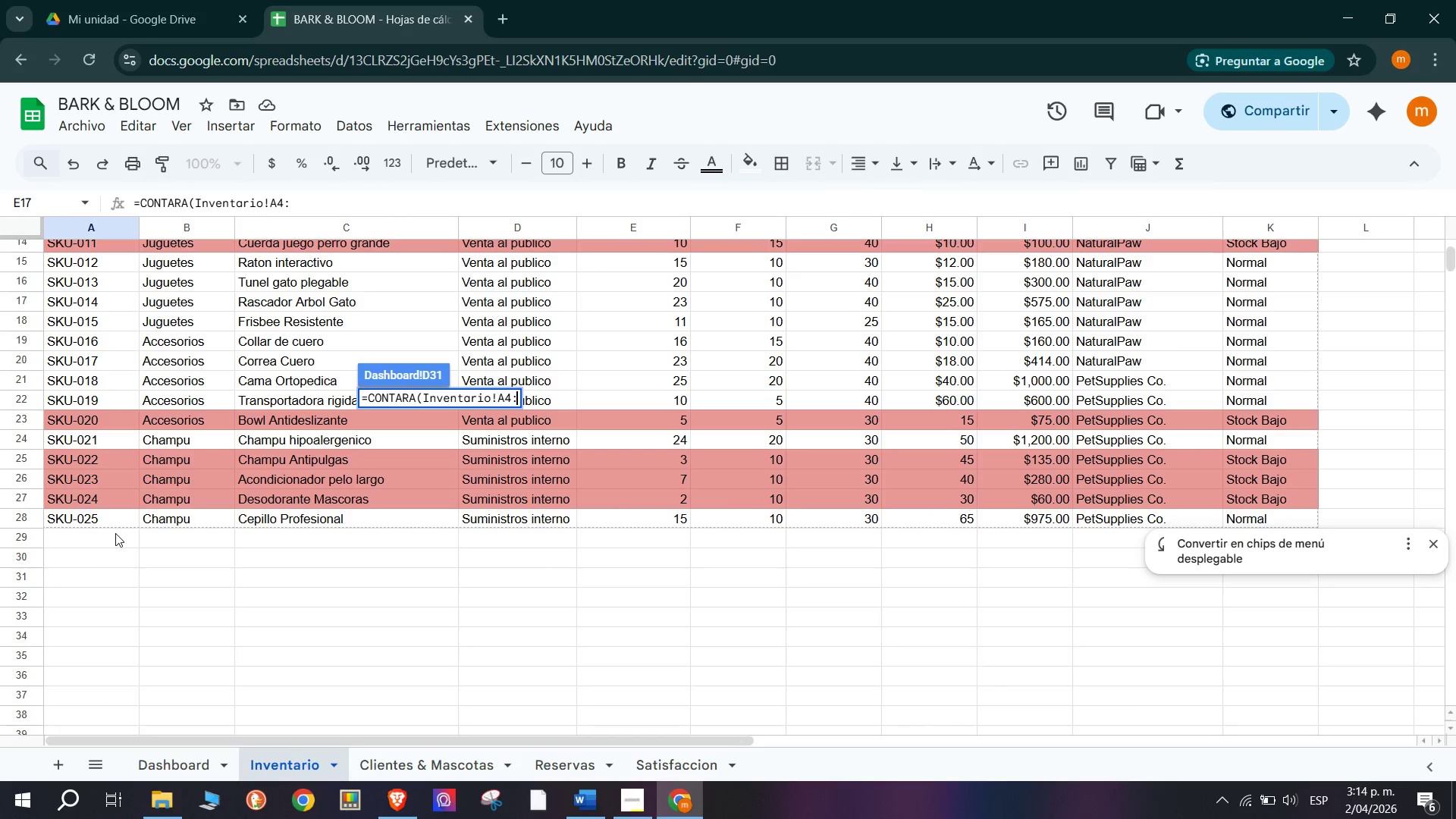 
type(A28)
 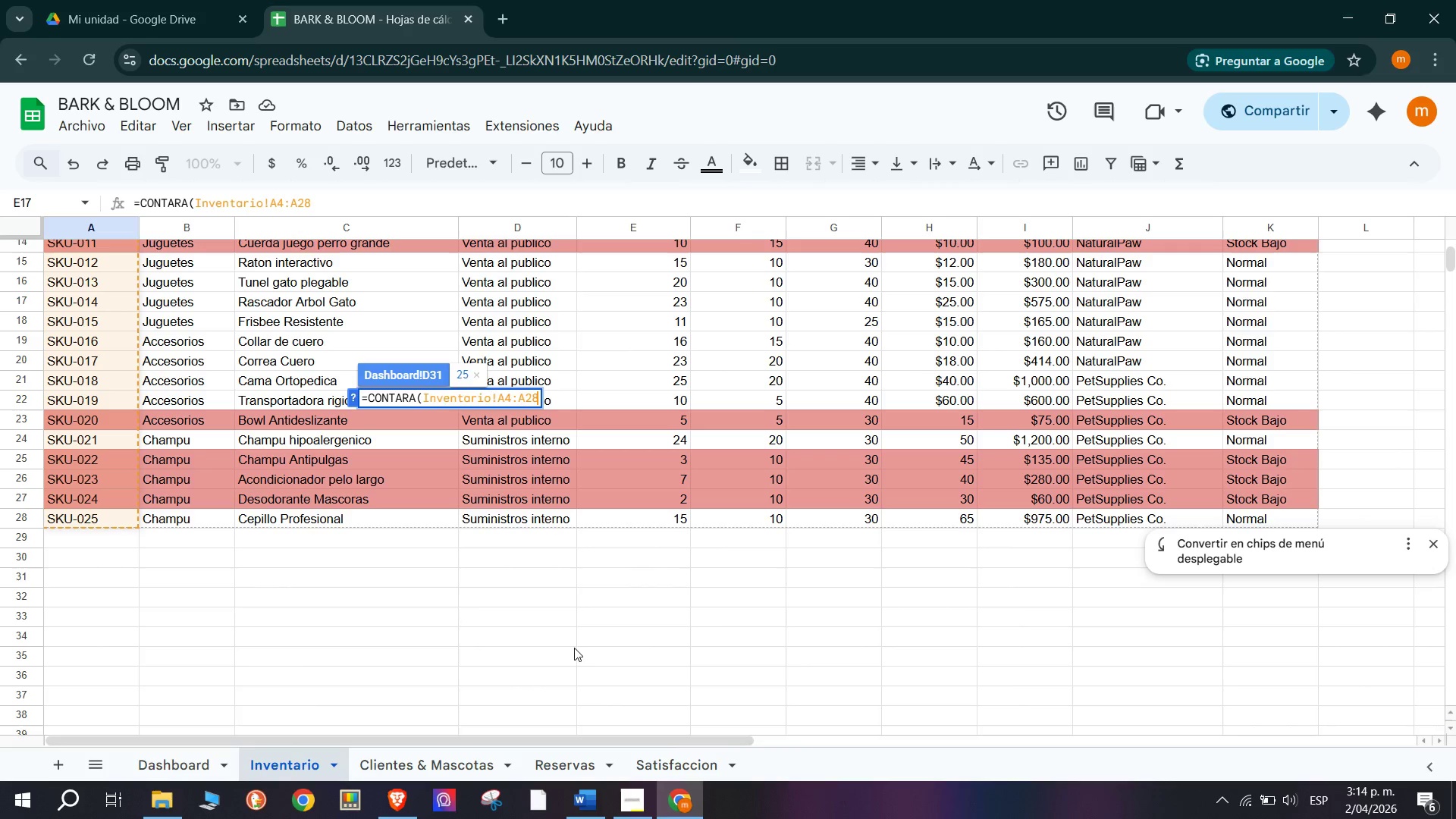 
key(Shift+9)
 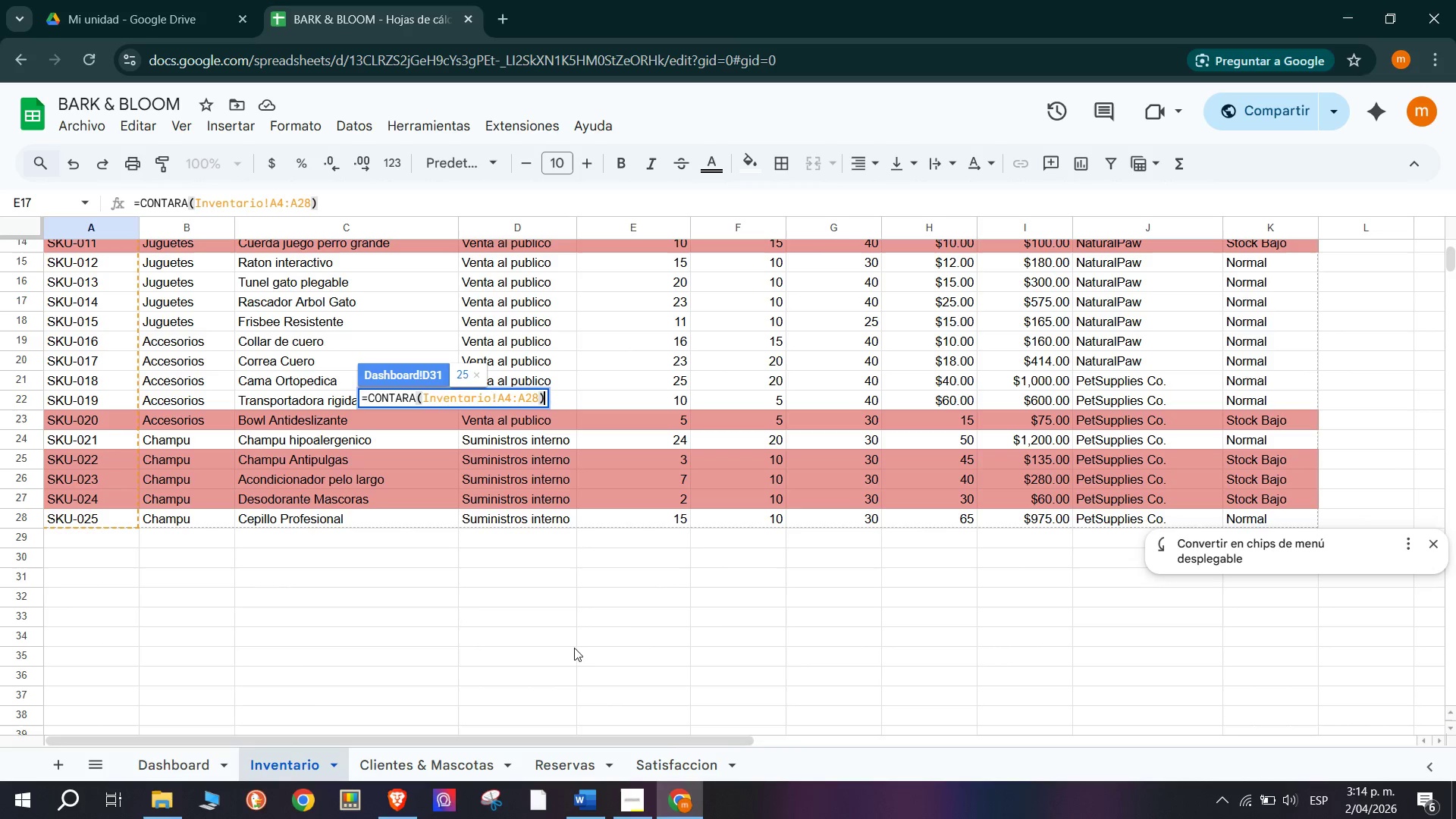 
key(Enter)
 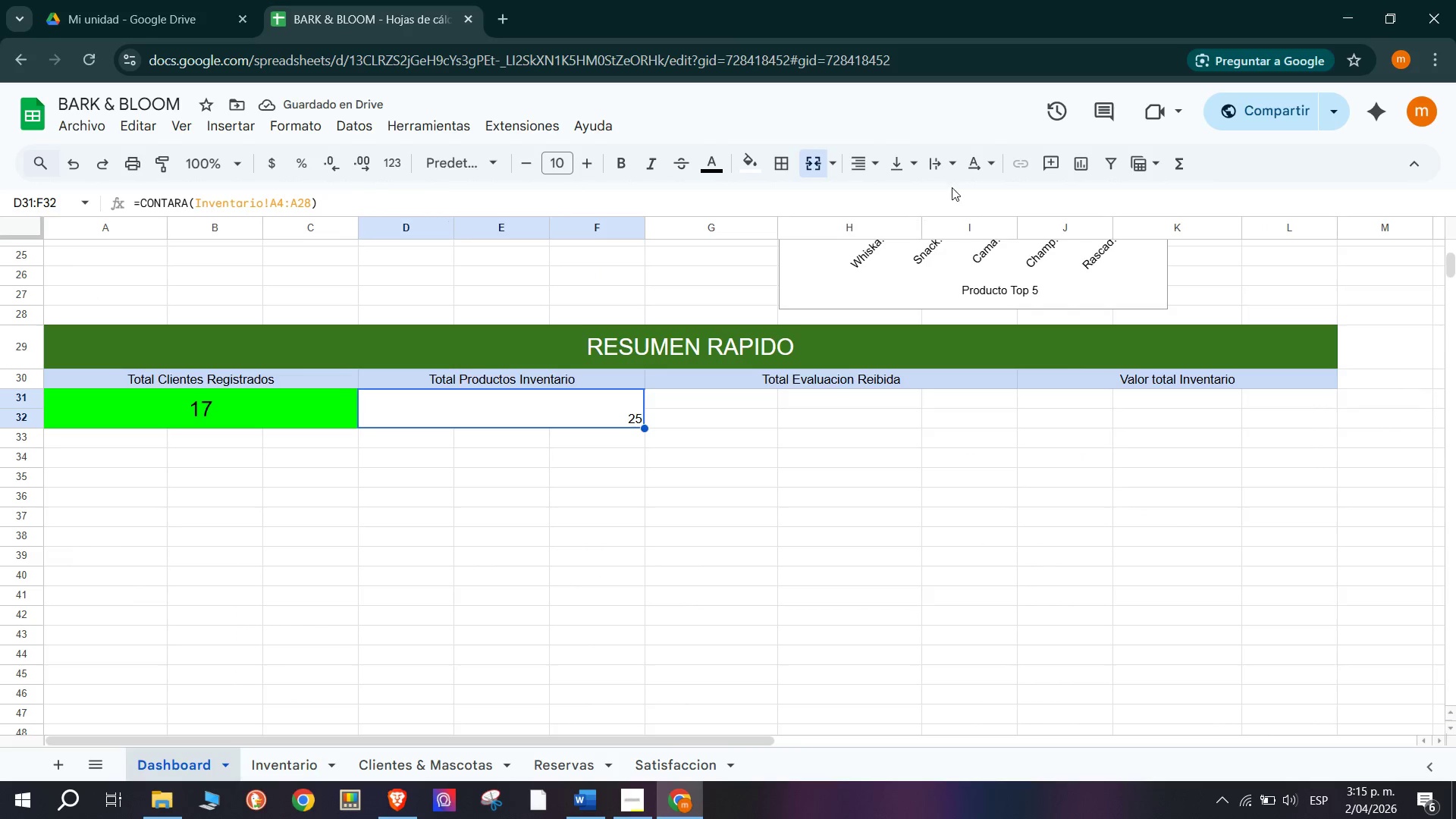 
wait(6.12)
 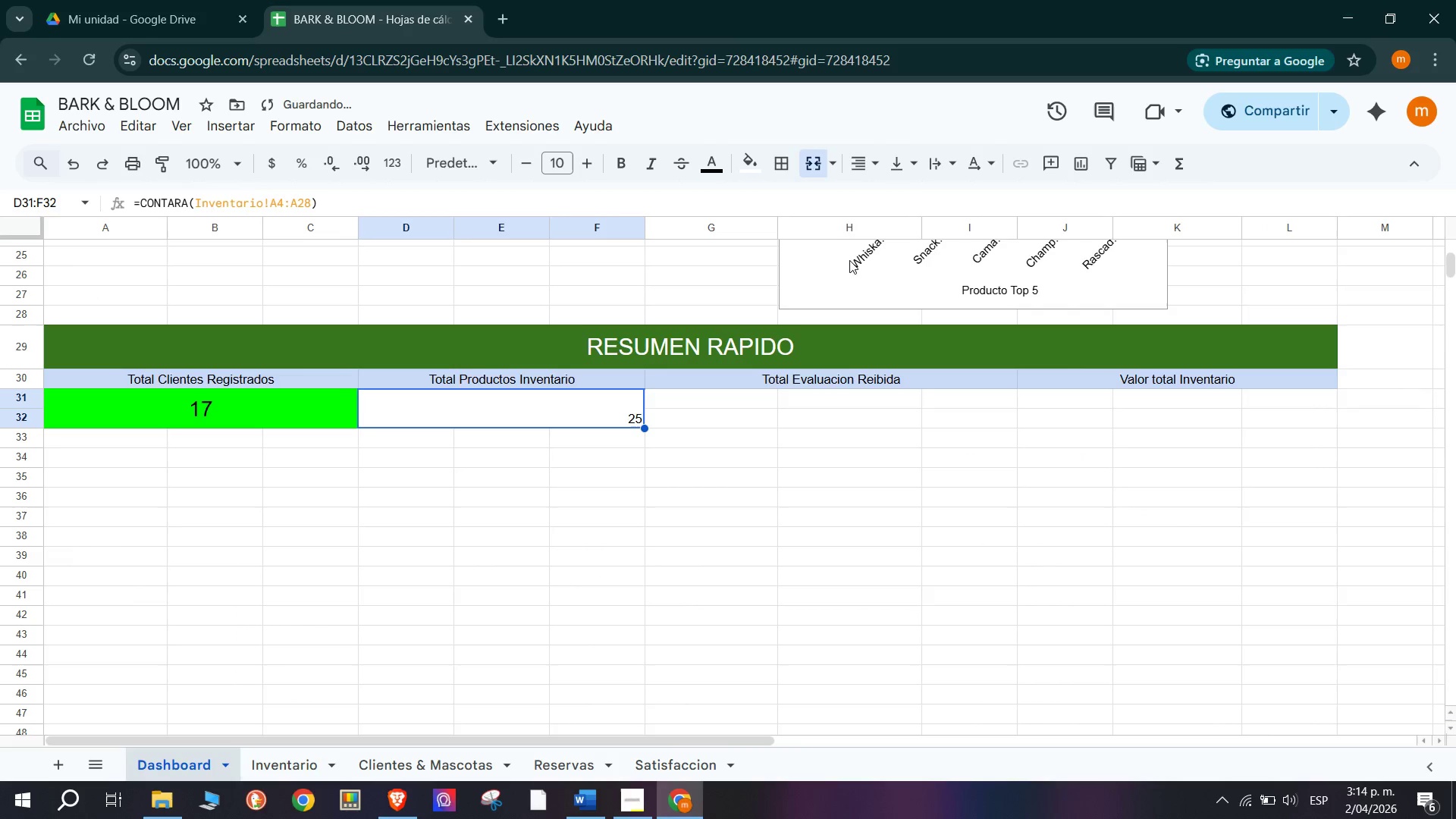 
double_click([893, 207])
 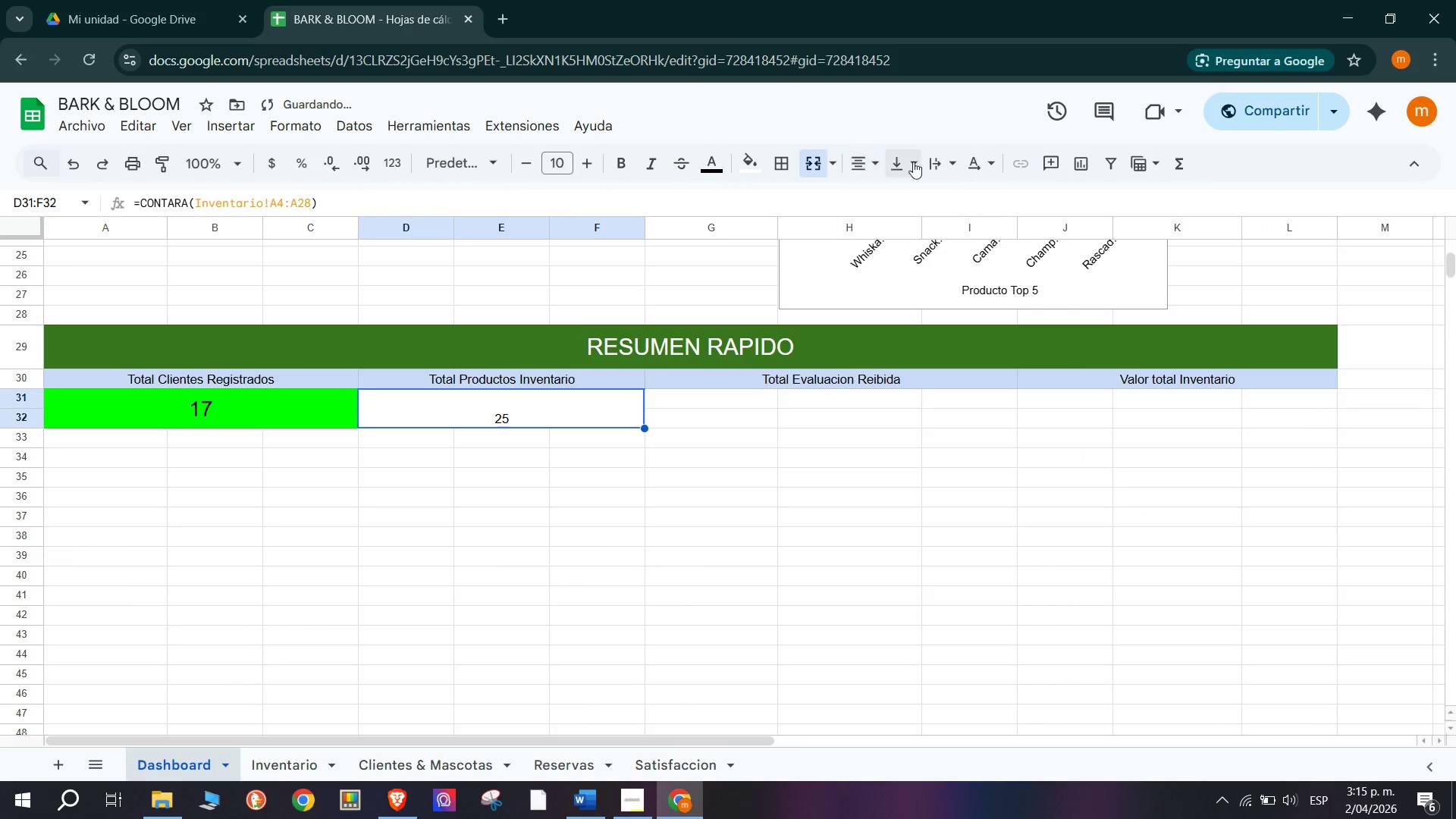 
left_click([917, 163])
 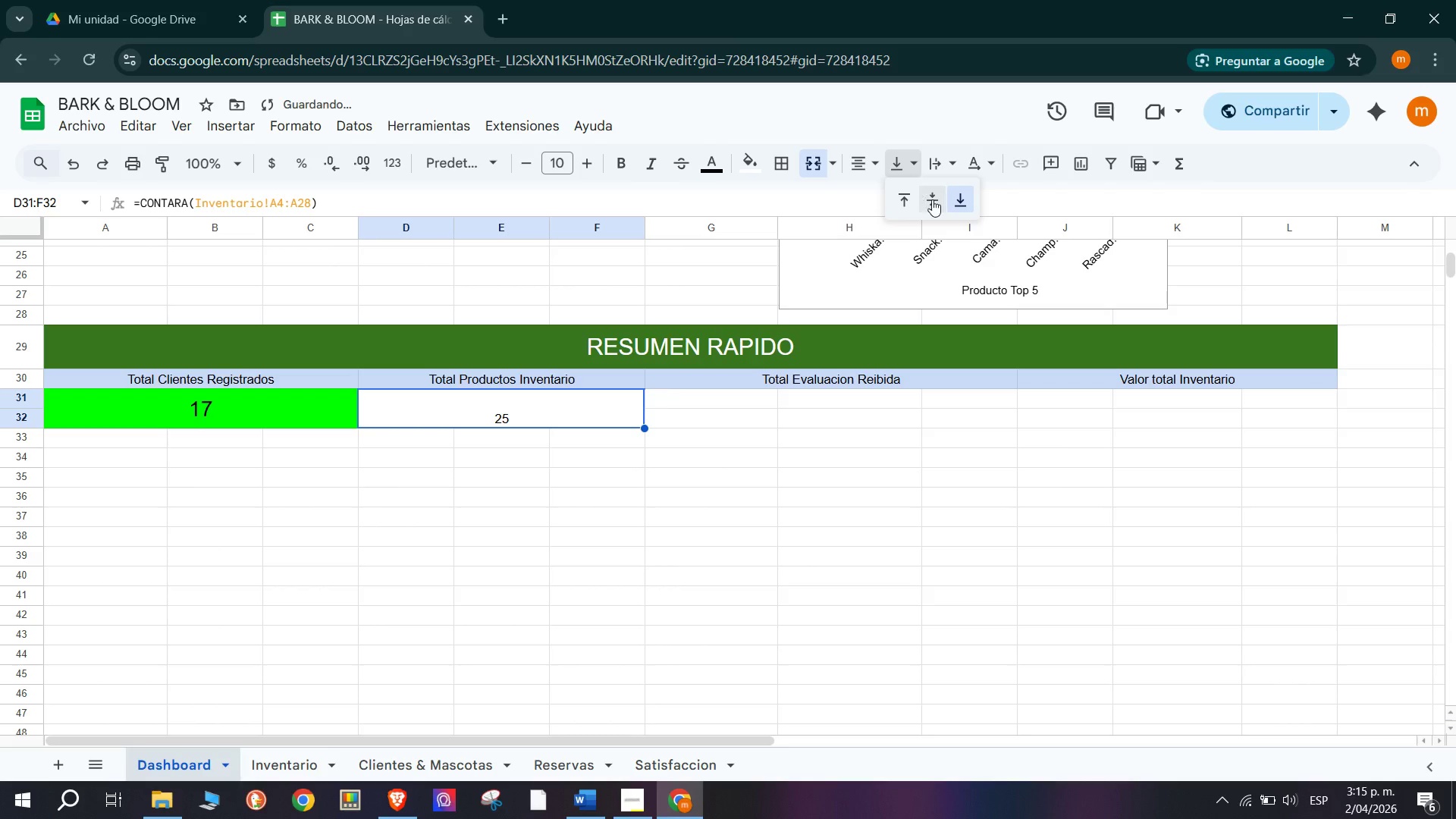 
left_click([936, 203])
 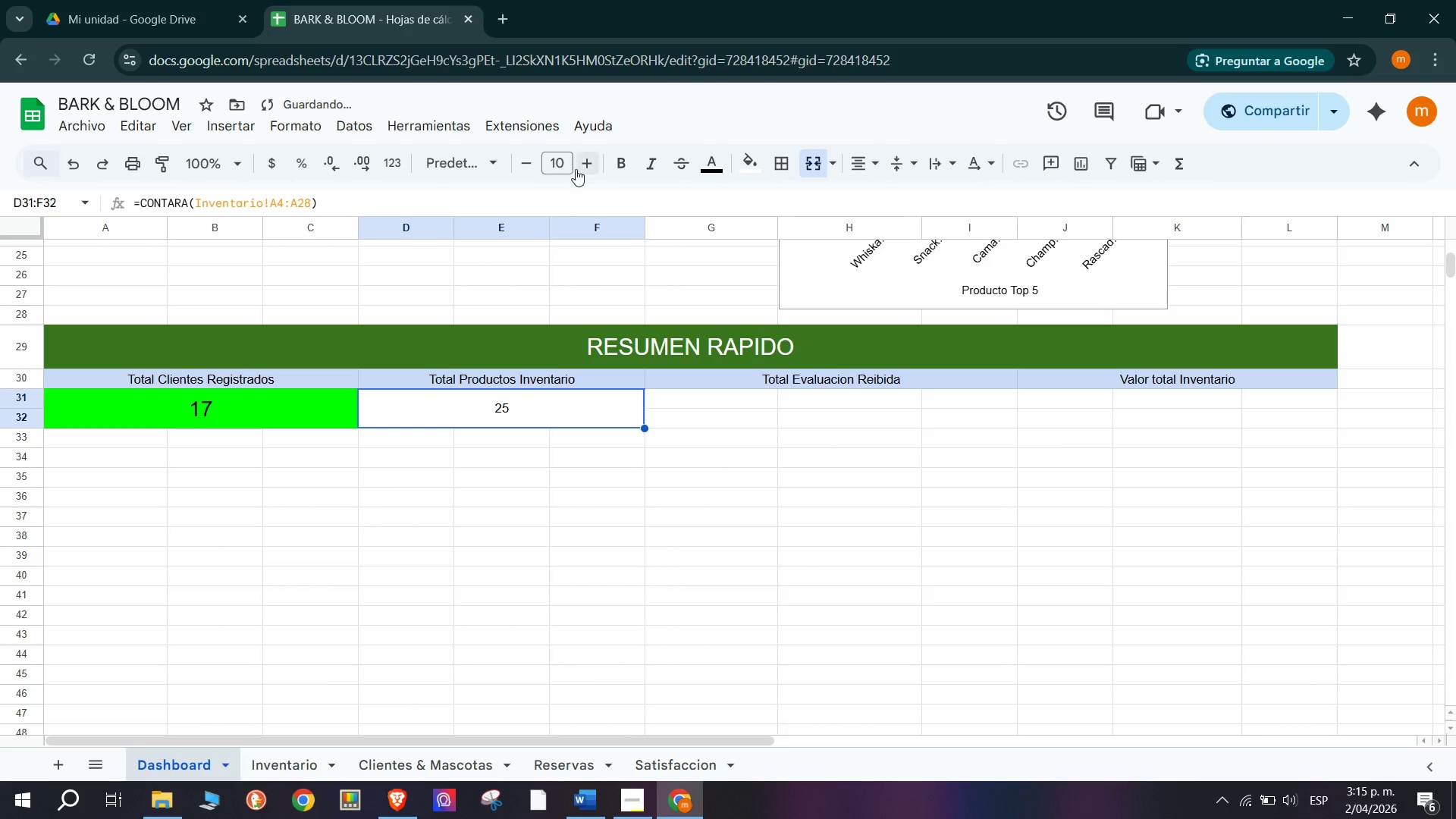 
double_click([579, 161])
 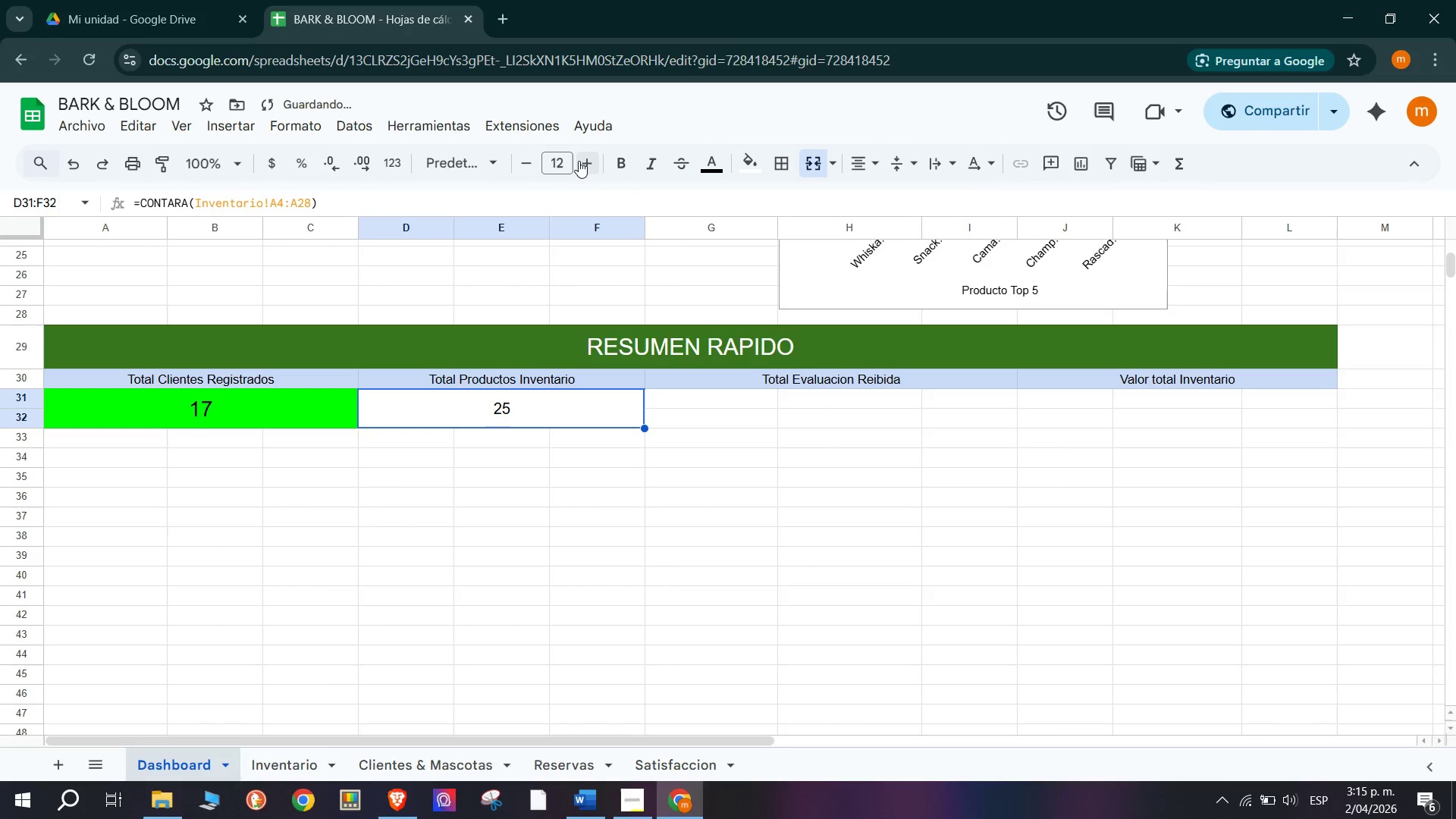 
triple_click([579, 161])
 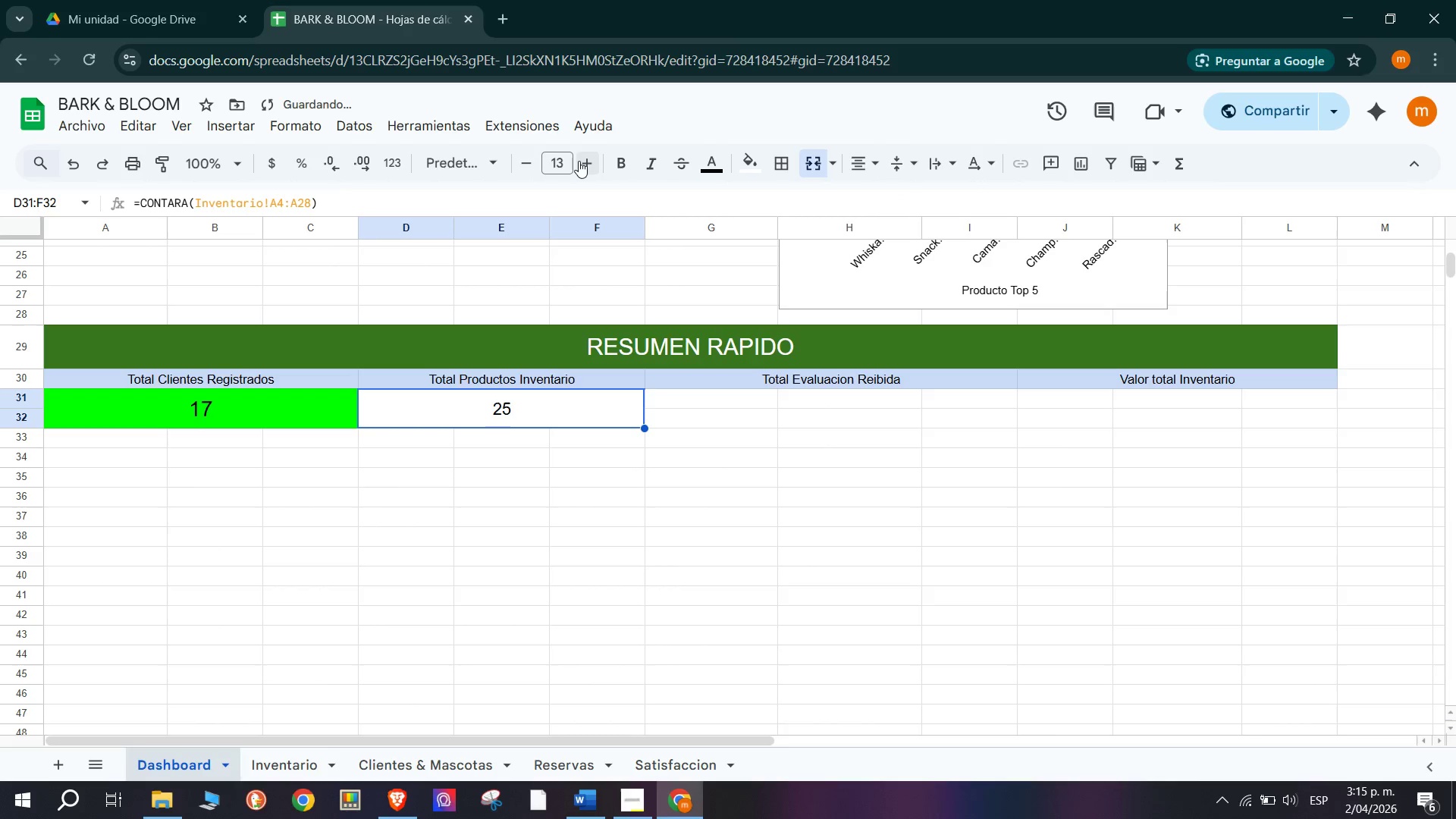 
triple_click([579, 161])
 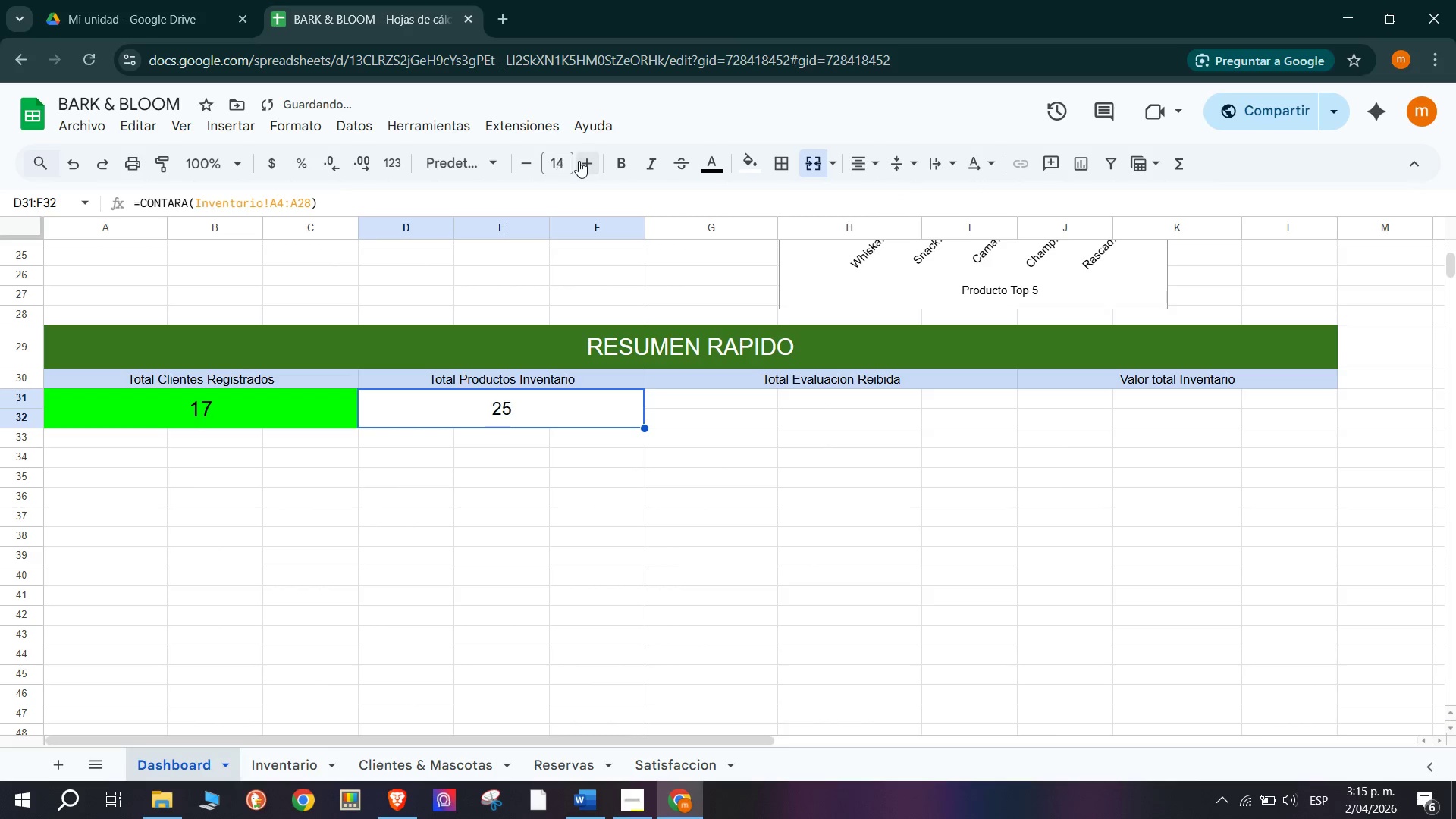 
triple_click([579, 161])
 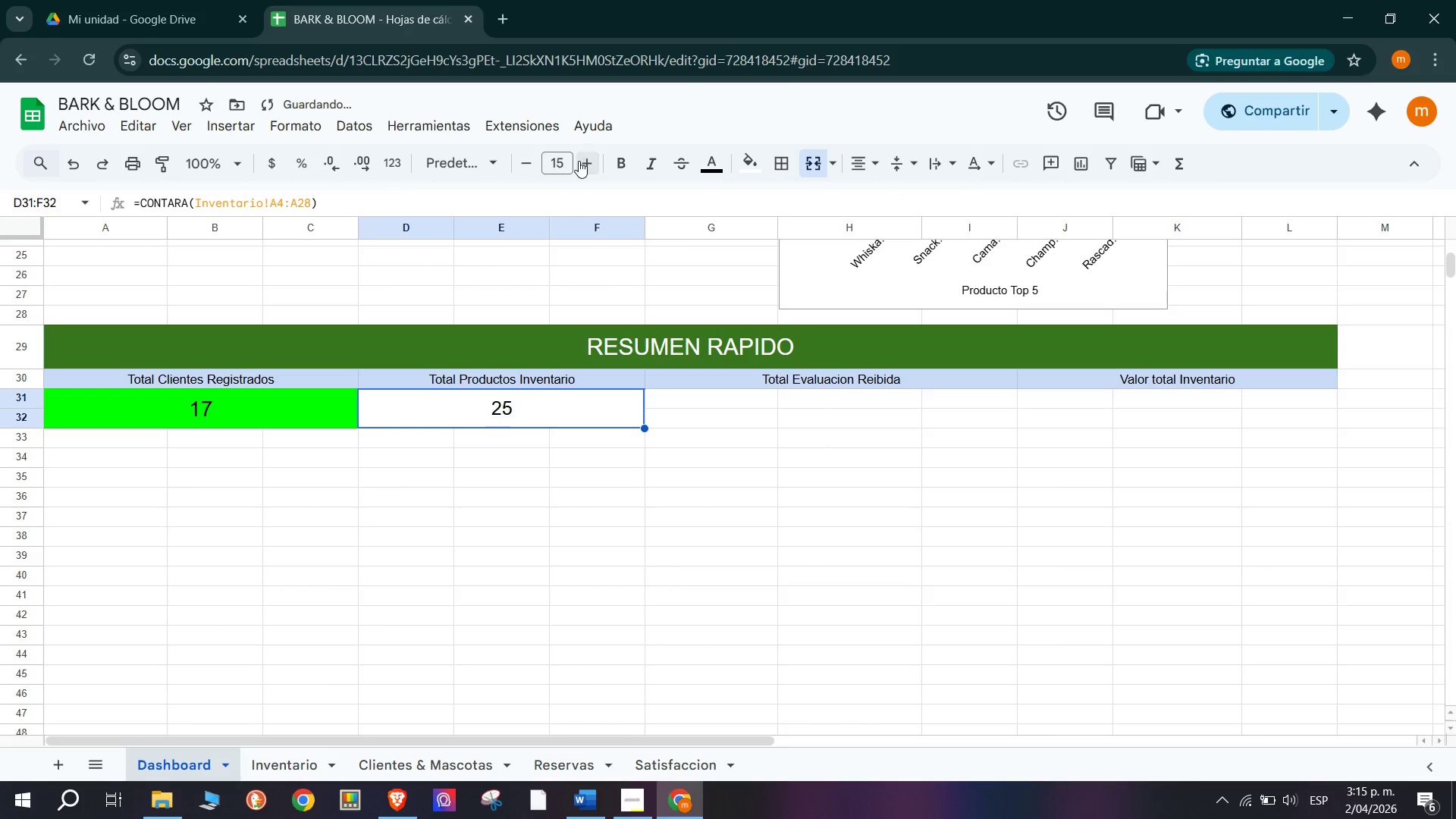 
triple_click([579, 161])
 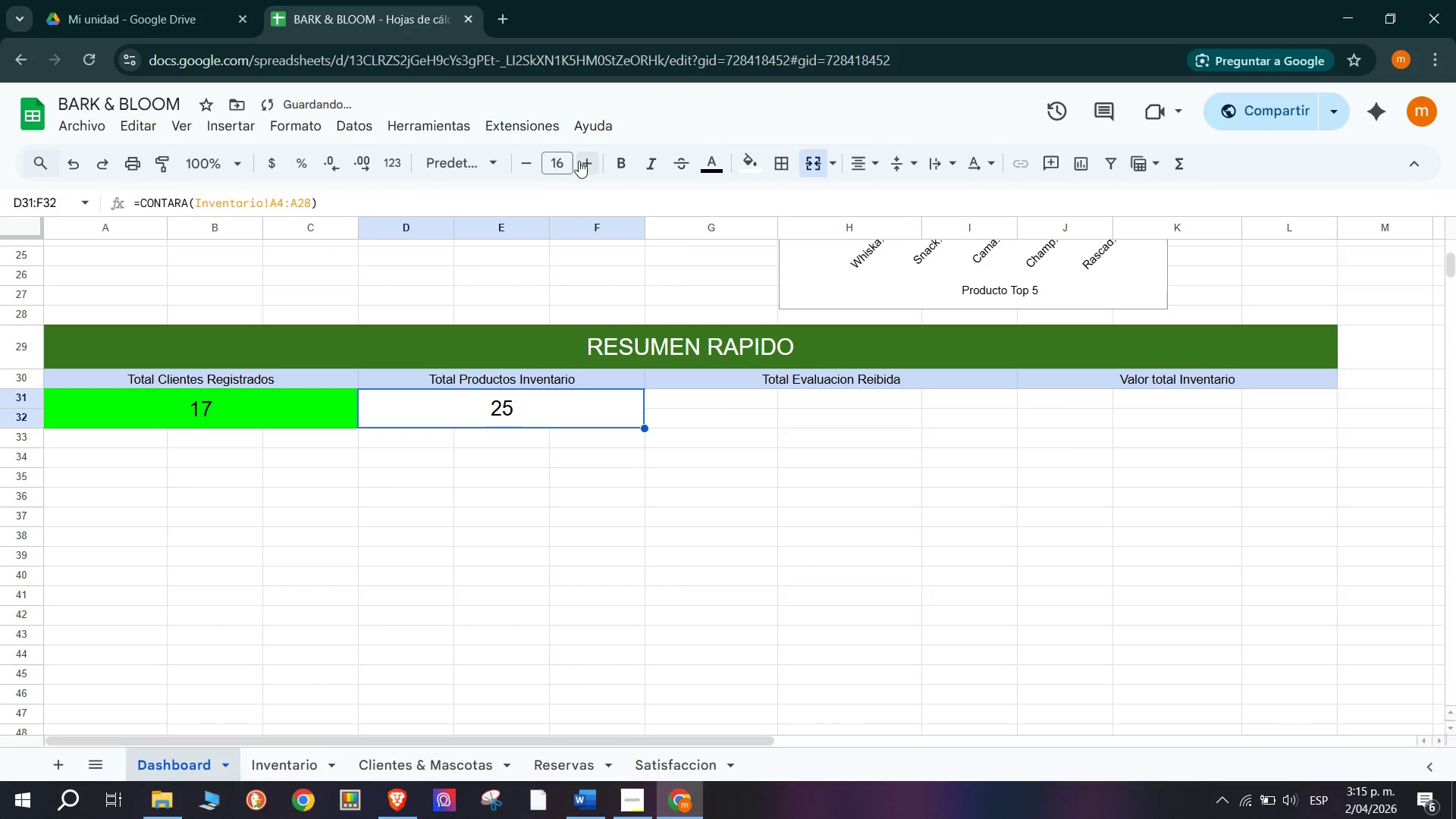 
triple_click([579, 161])
 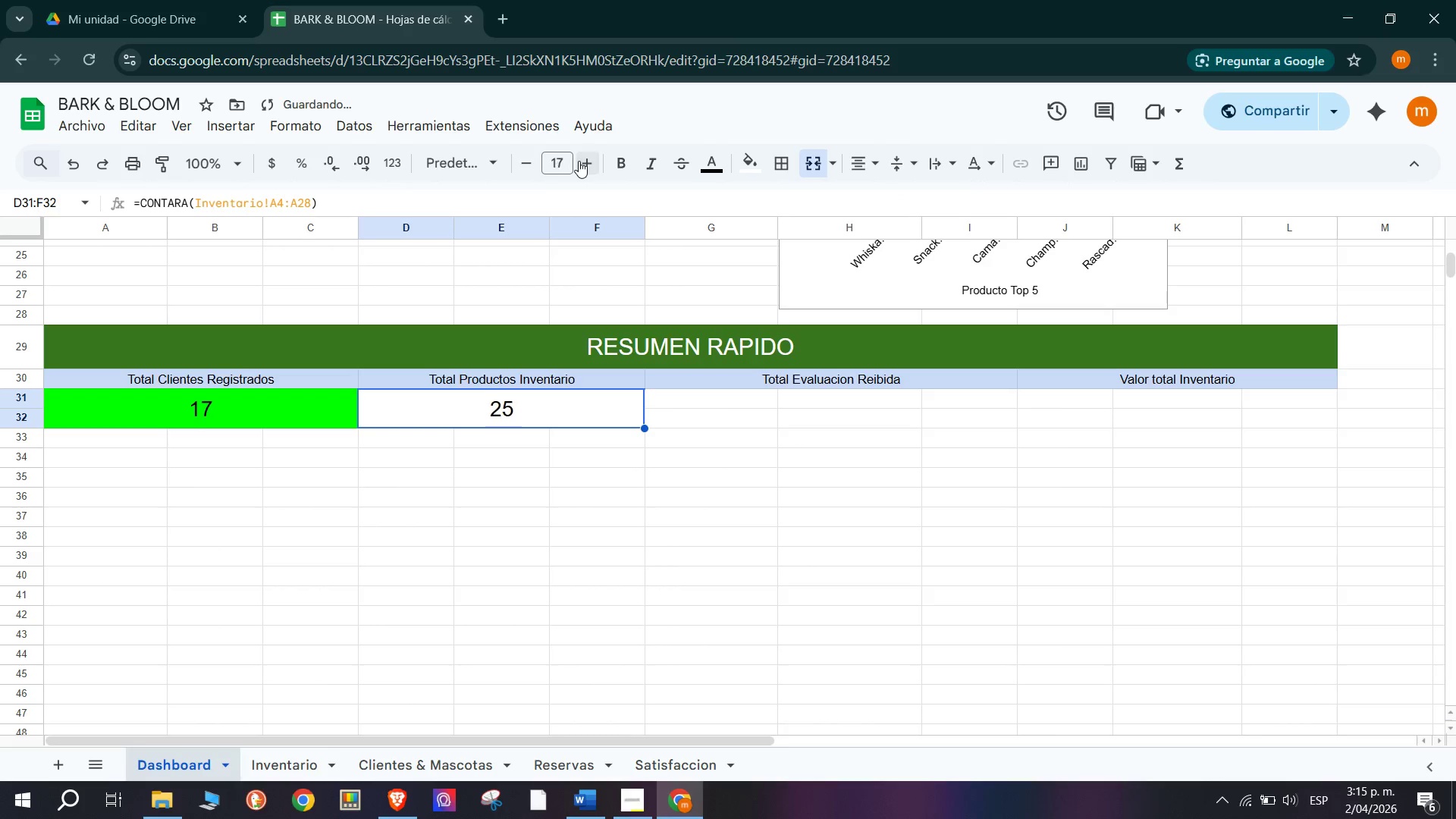 
triple_click([579, 161])
 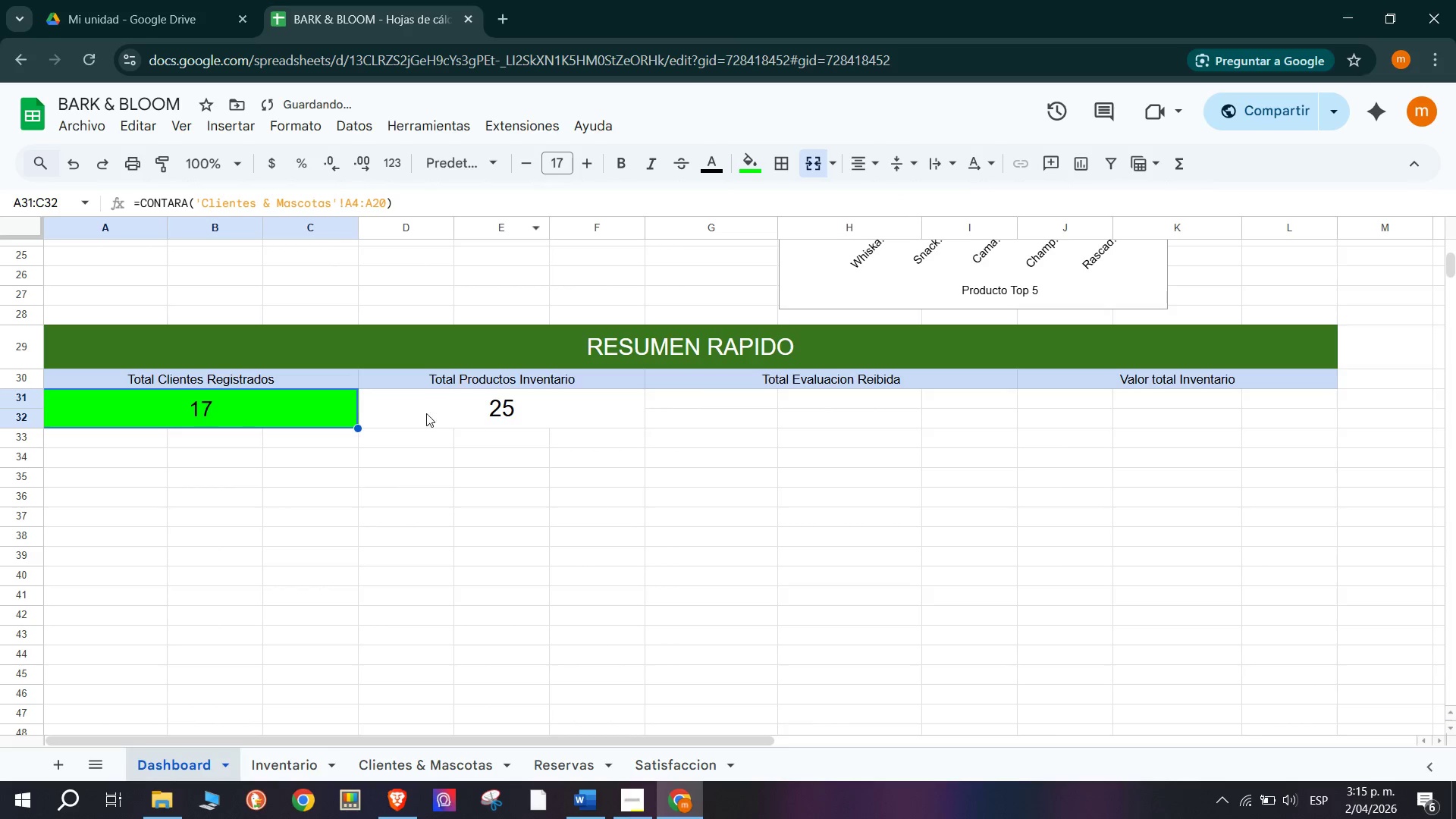 
left_click([472, 415])
 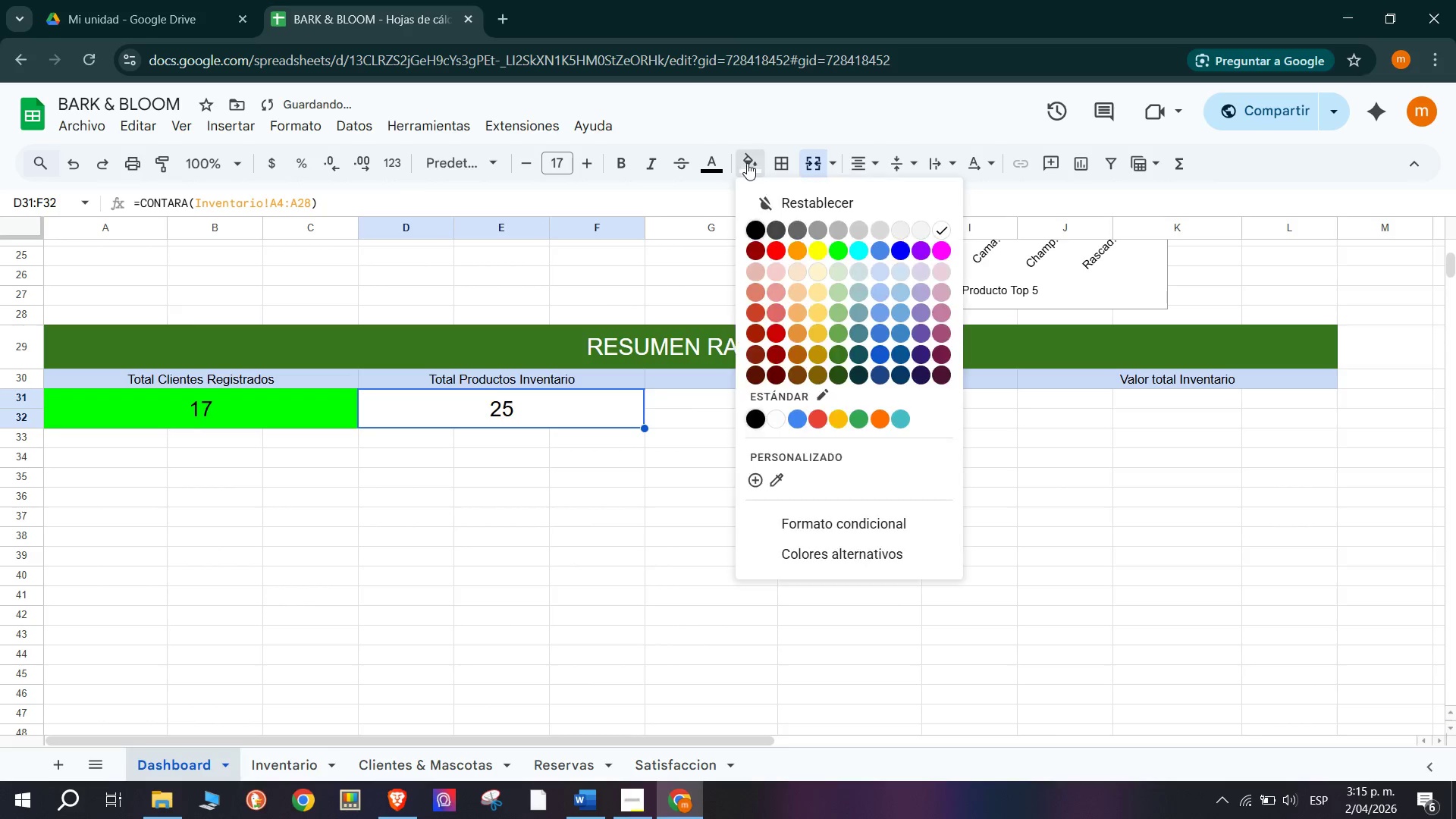 
left_click([844, 256])
 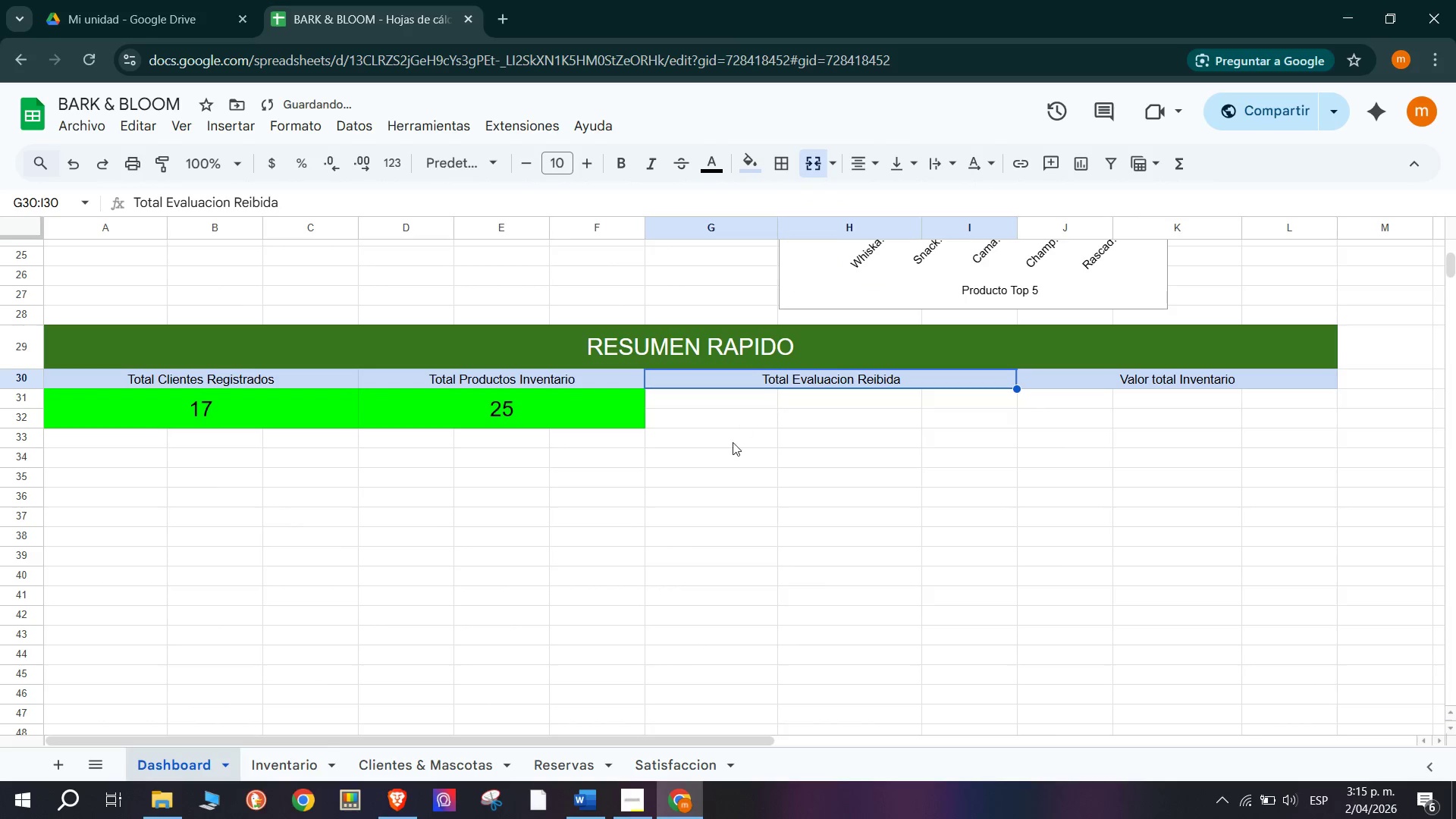 
left_click([746, 422])
 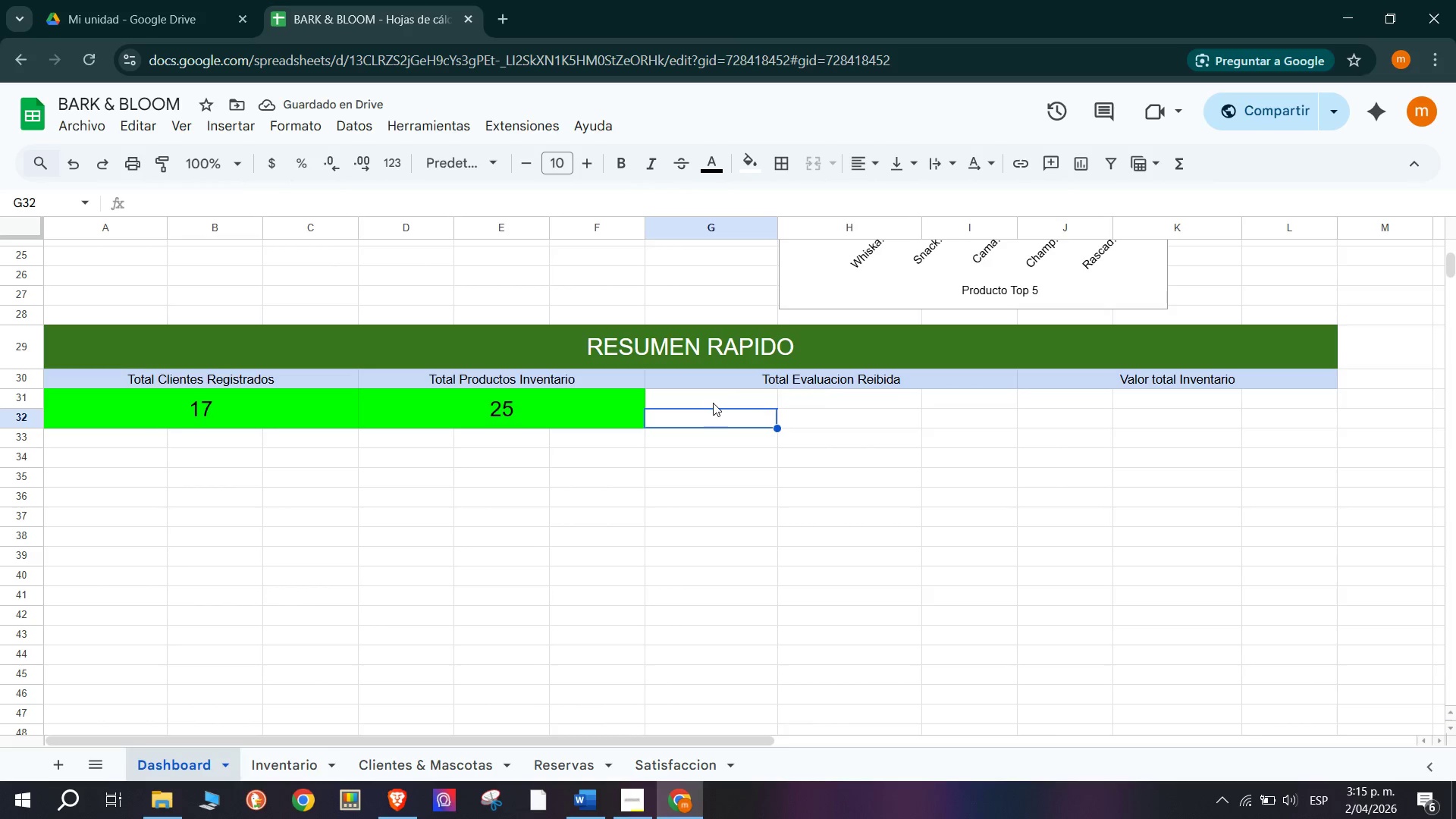 
left_click_drag(start_coordinate=[715, 396], to_coordinate=[947, 419])
 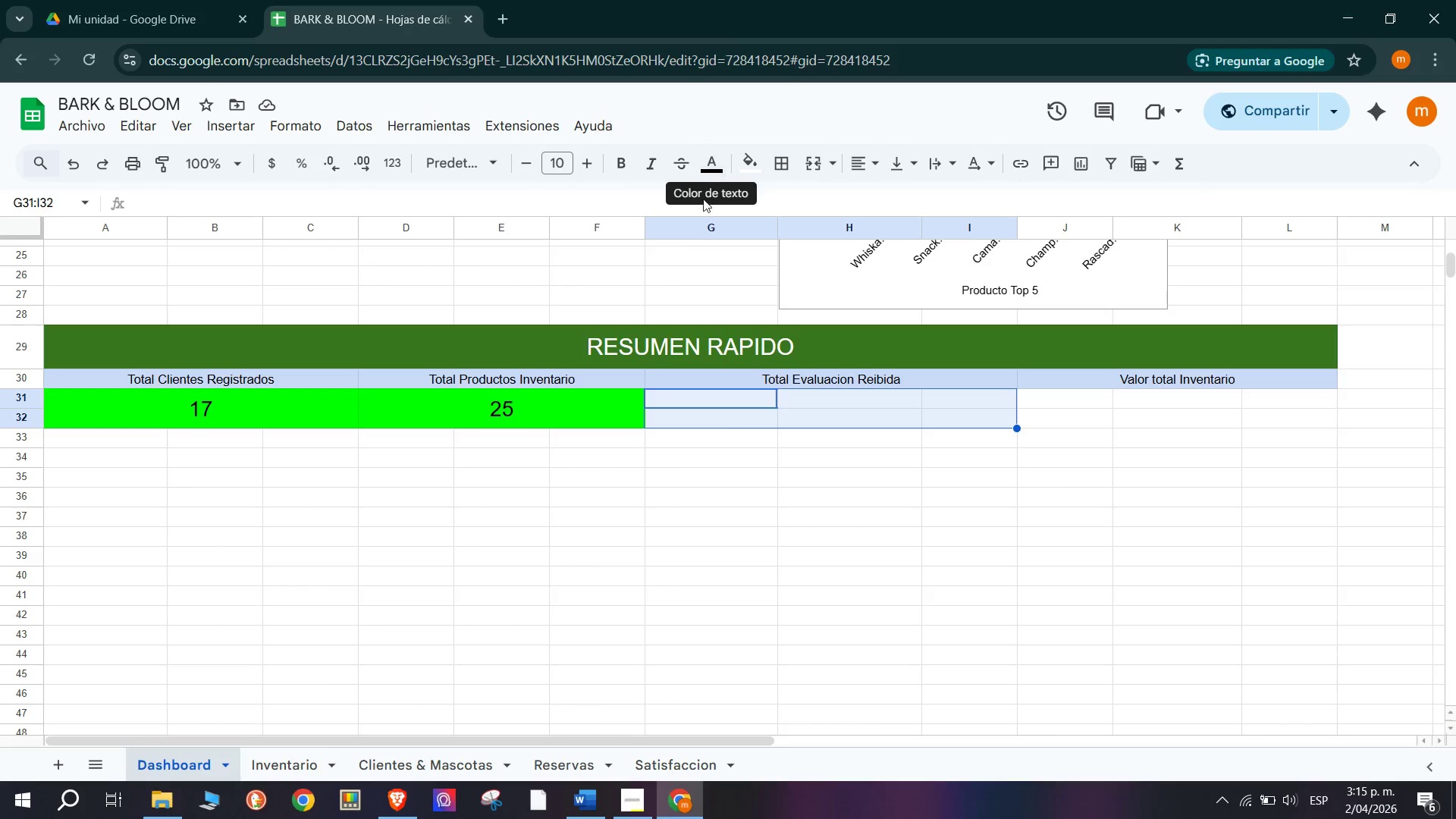 
wait(14.42)
 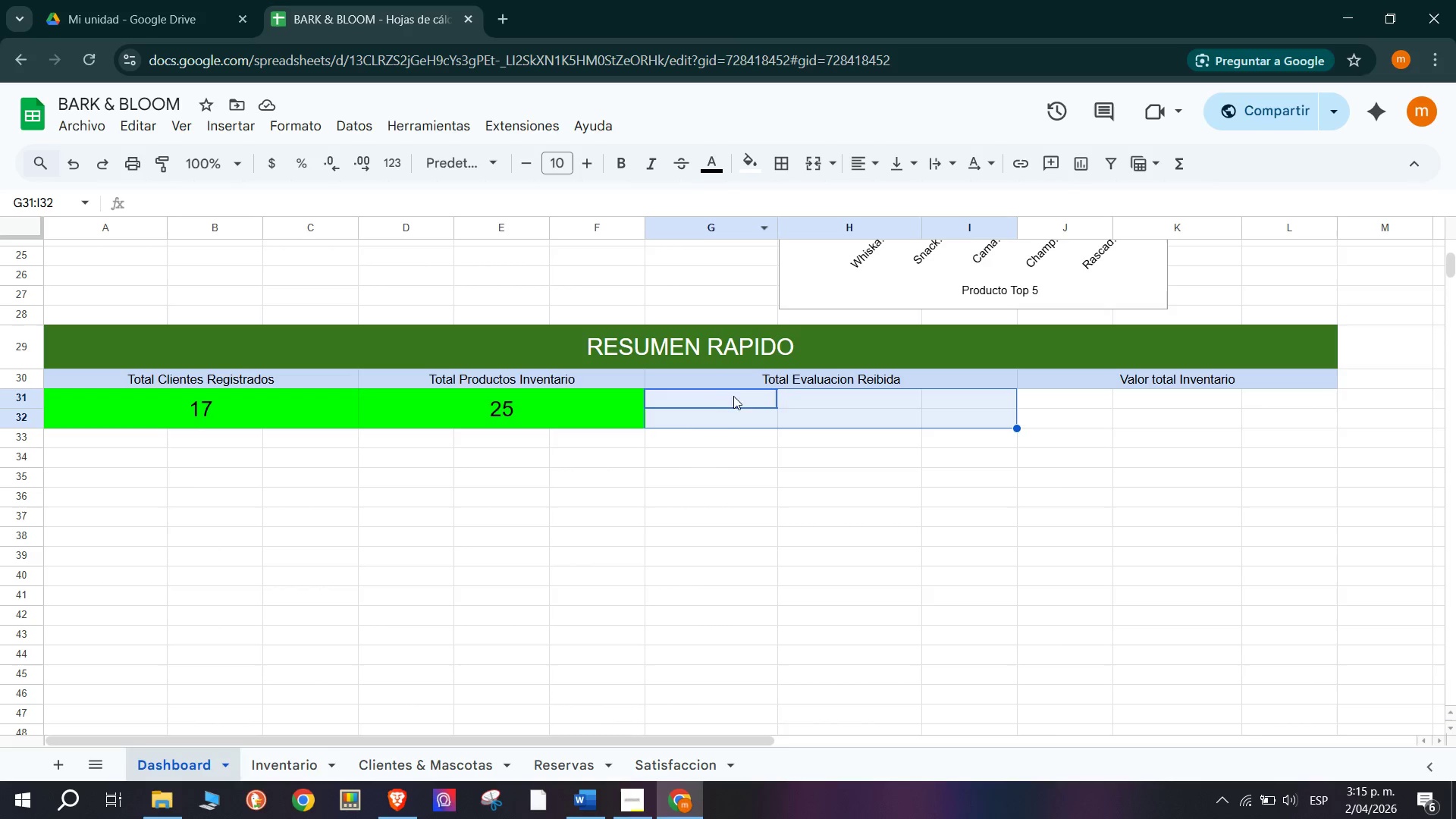 
type()contara)
 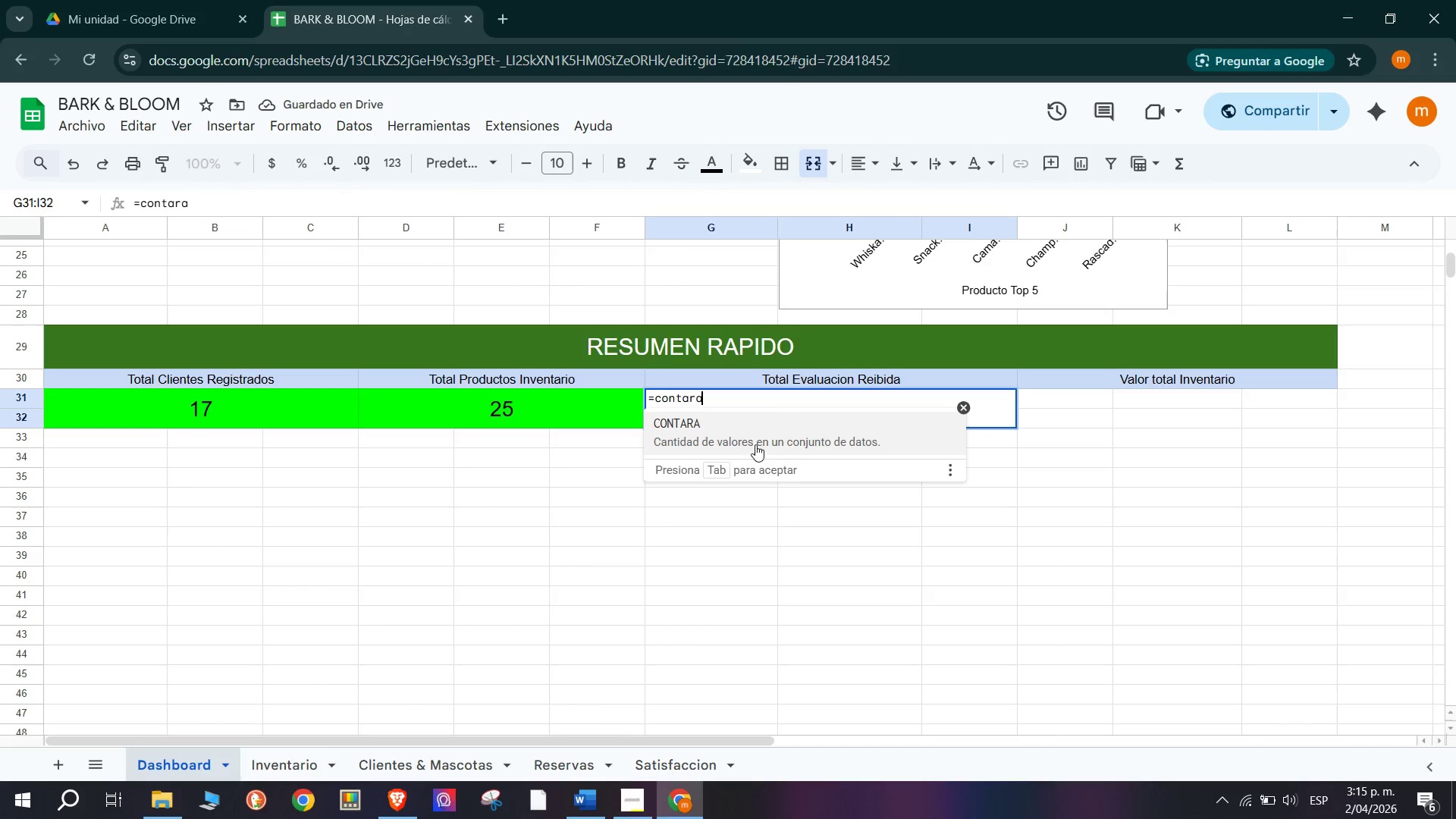 
left_click([755, 432])
 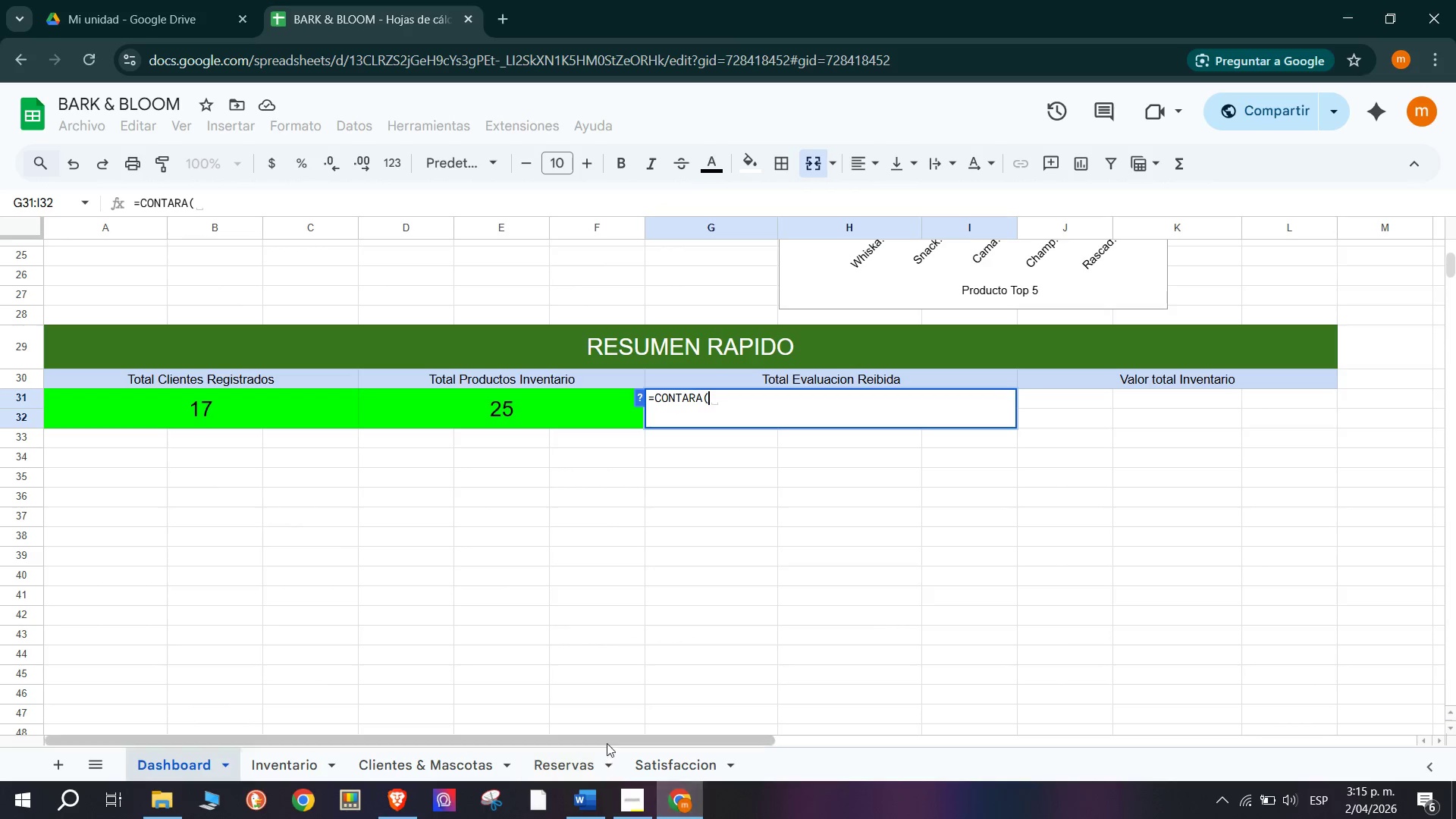 
left_click([639, 769])
 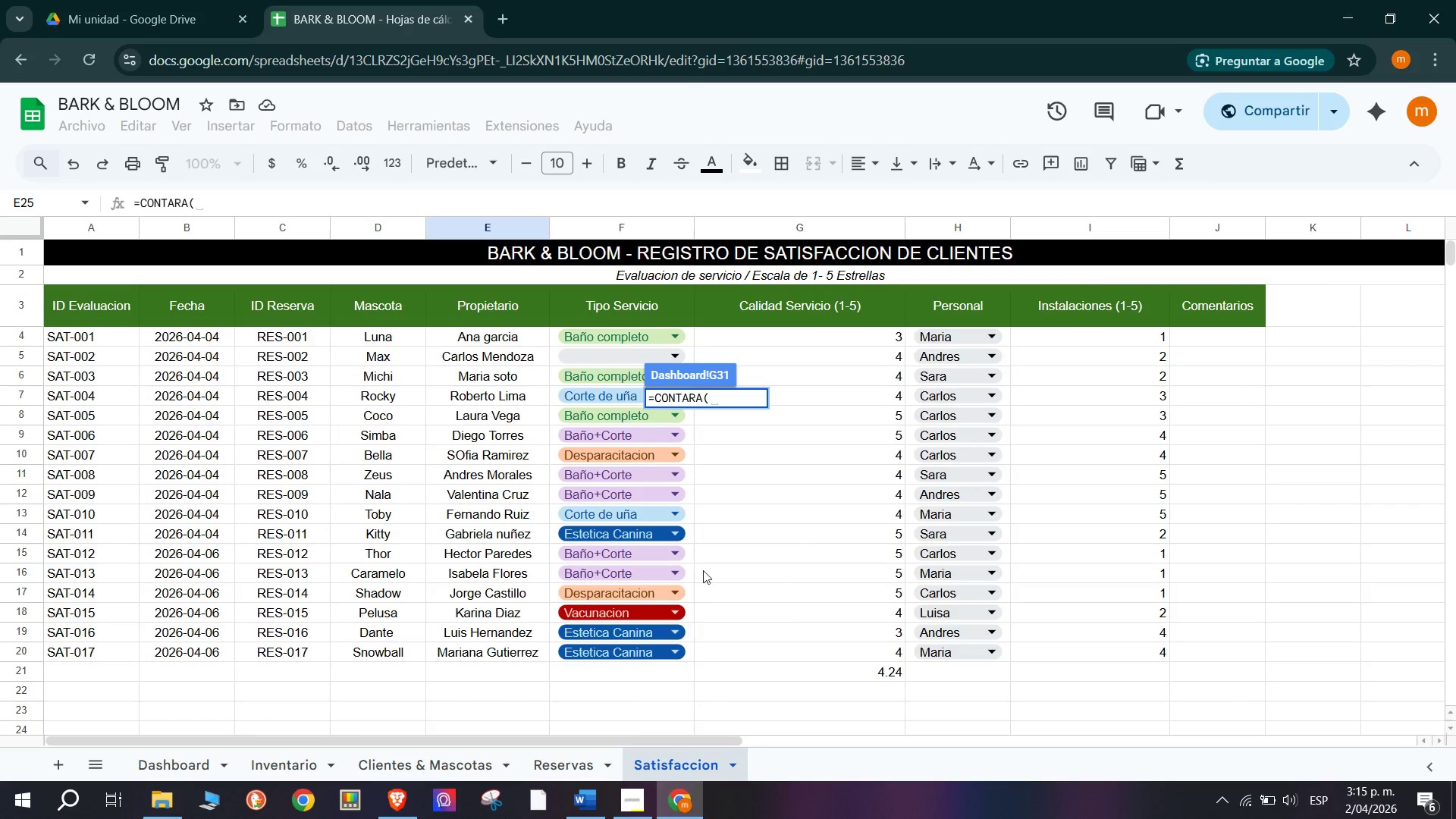 
scroll: coordinate [282, 525], scroll_direction: up, amount: 3.0
 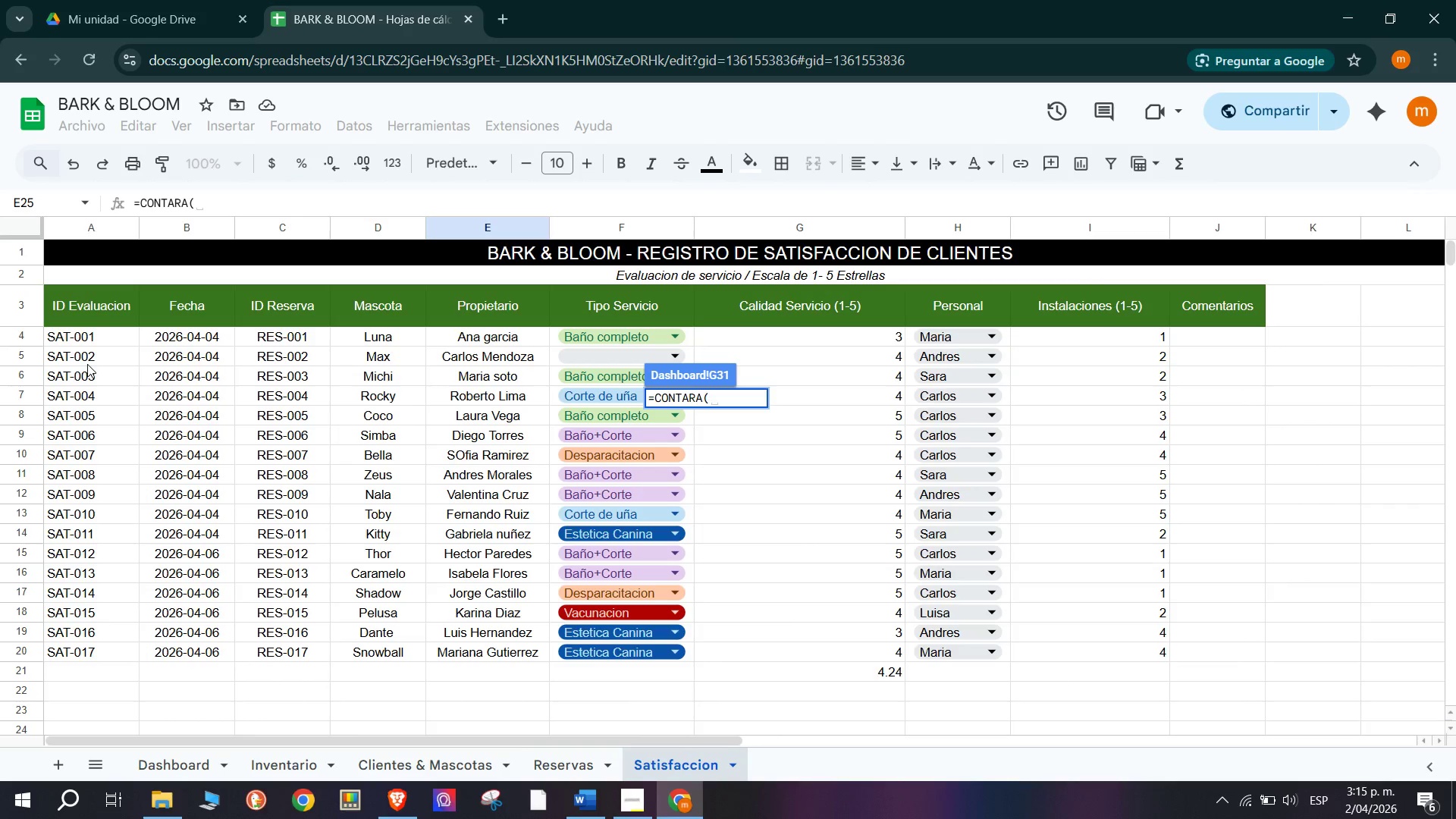 
left_click([76, 340])
 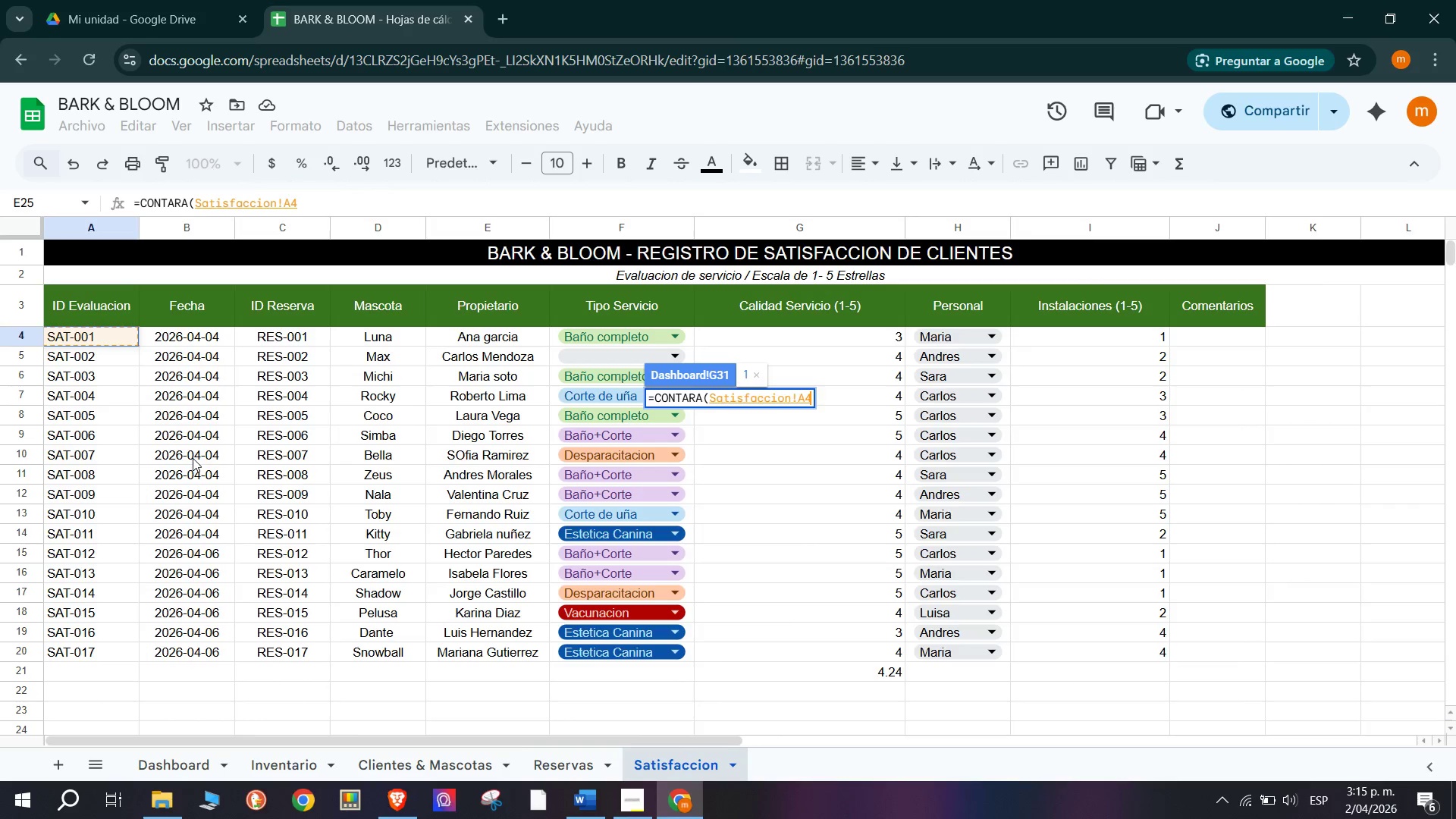 
type(>a20())
key(Backspace)
 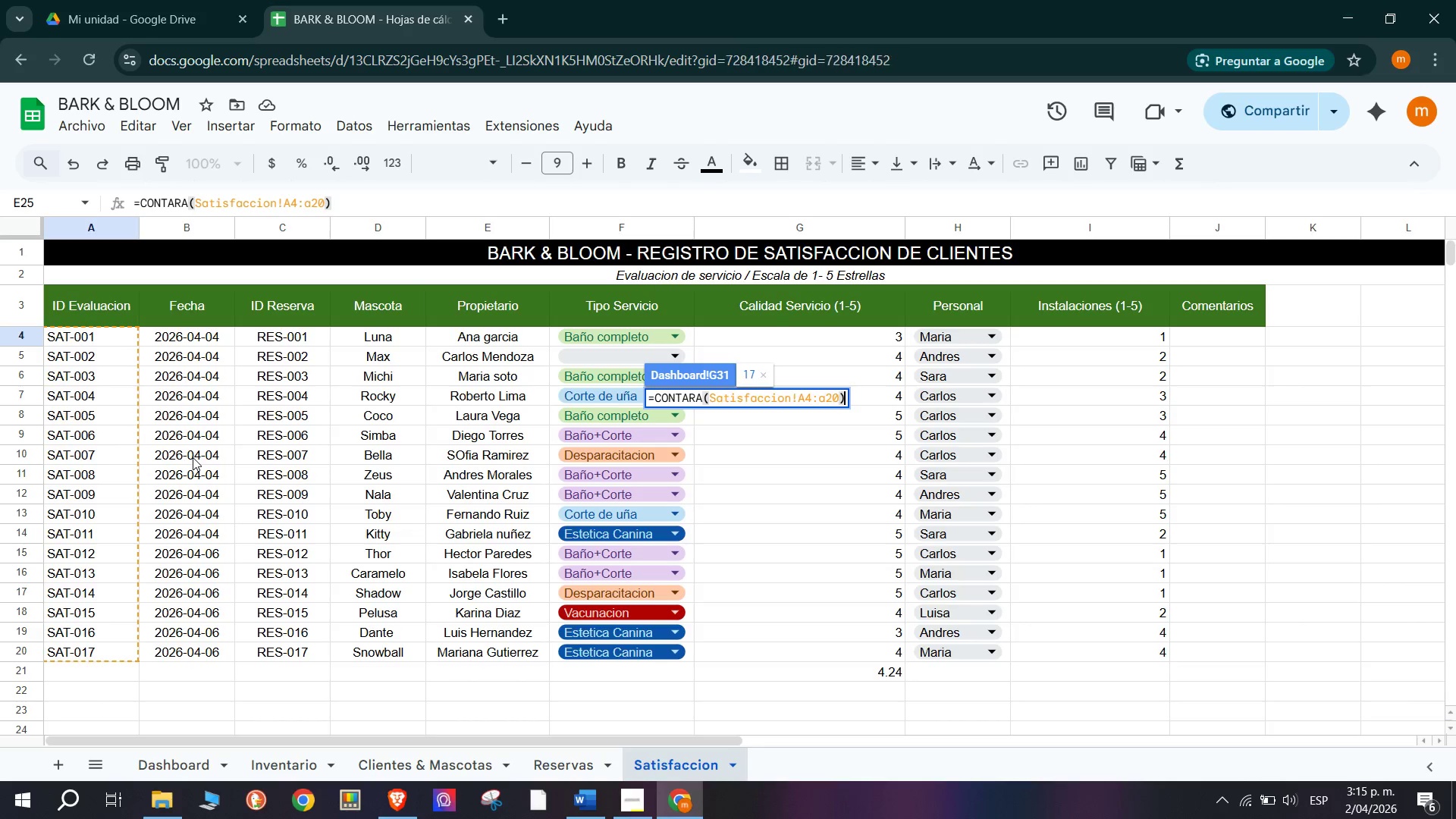 
 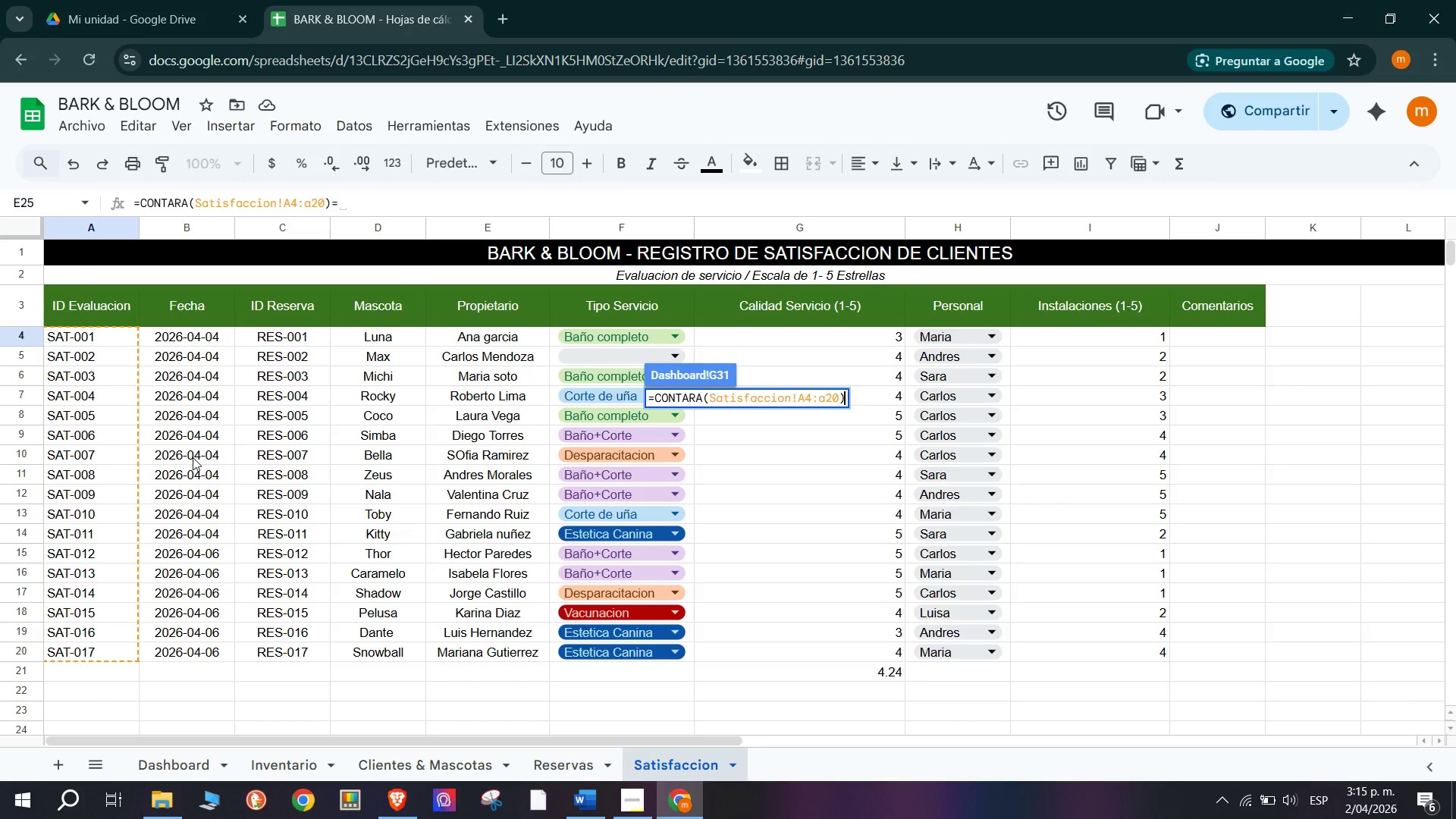 
key(Enter)
 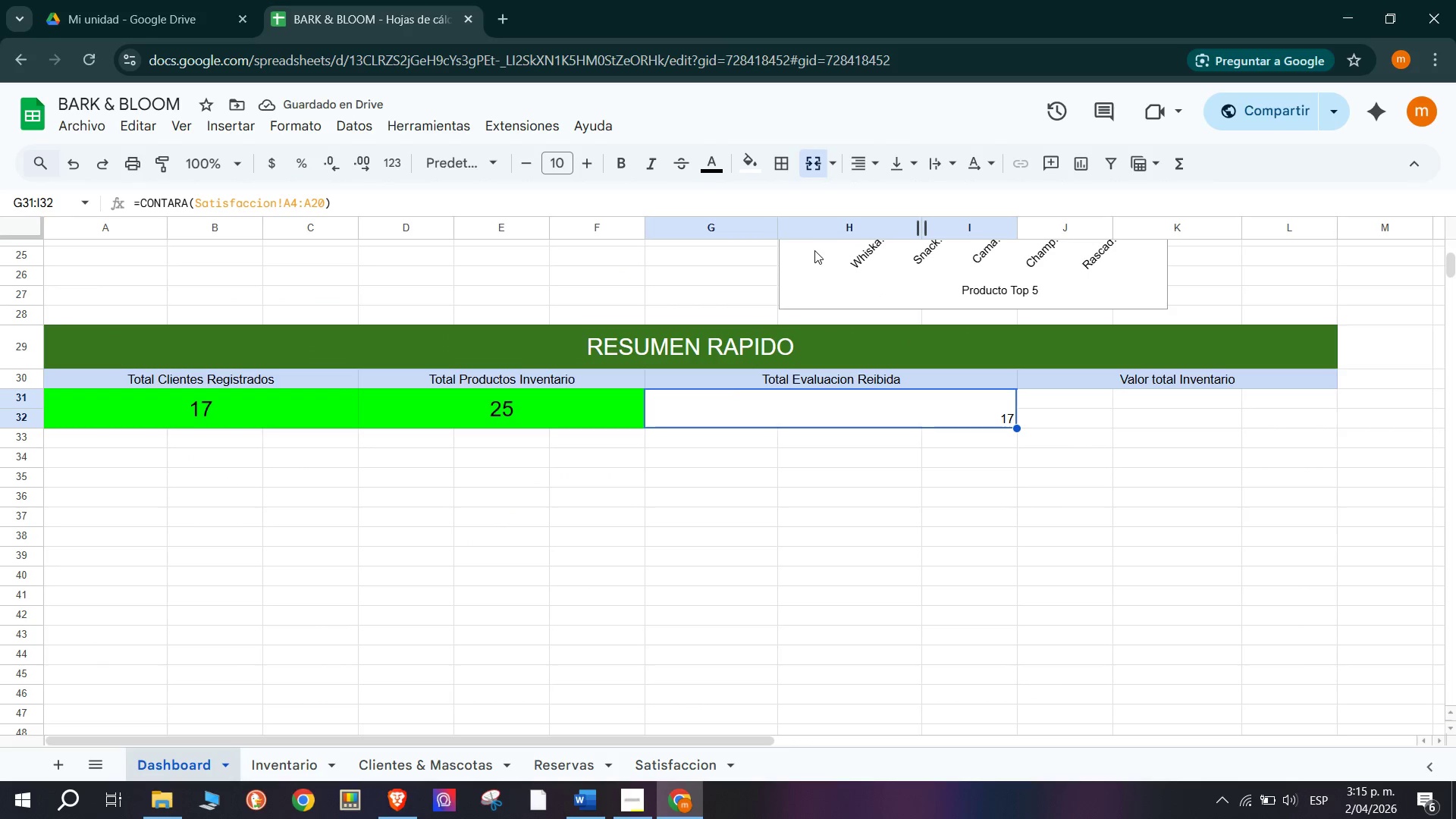 
left_click([880, 169])
 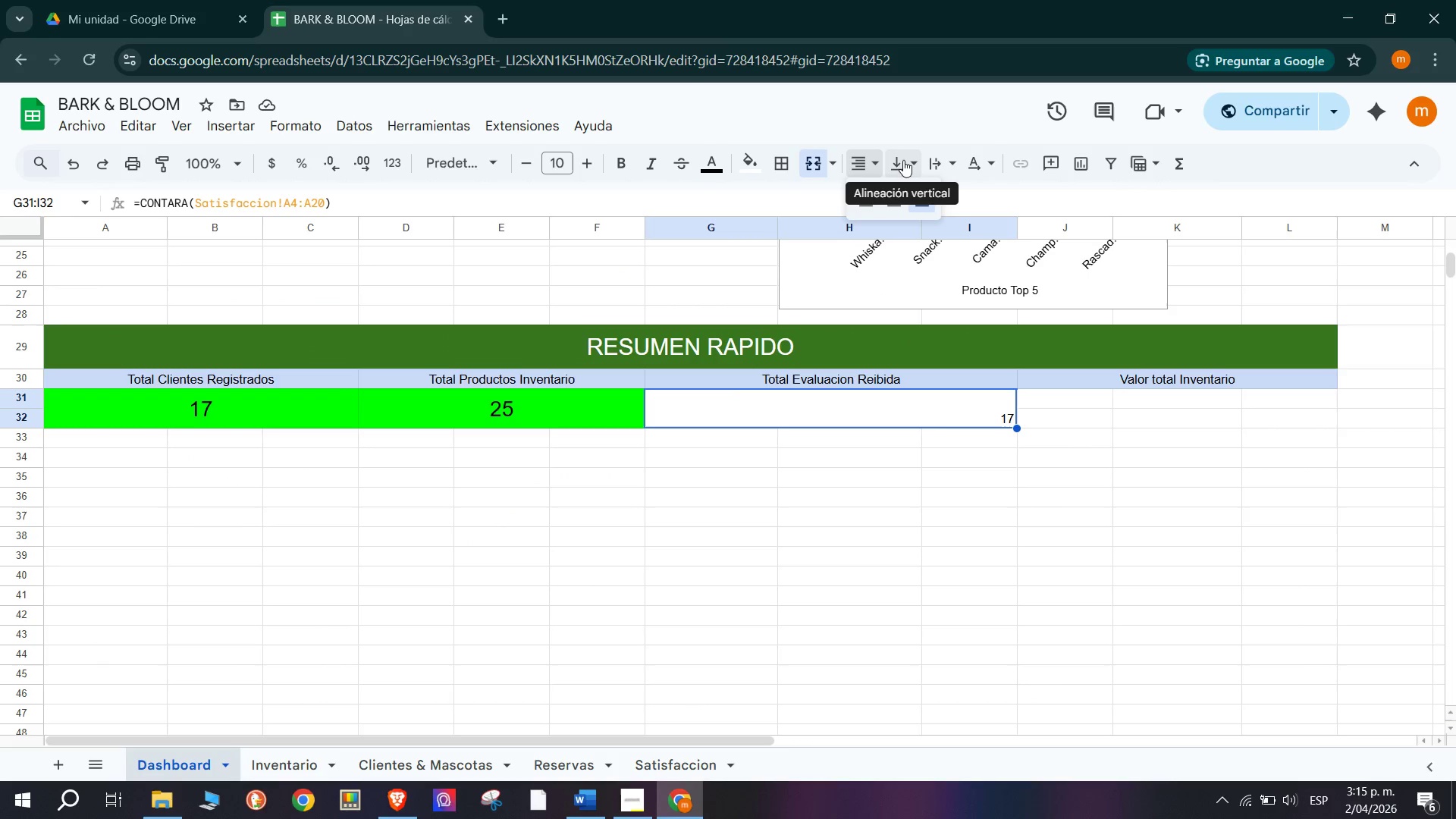 
left_click([938, 162])
 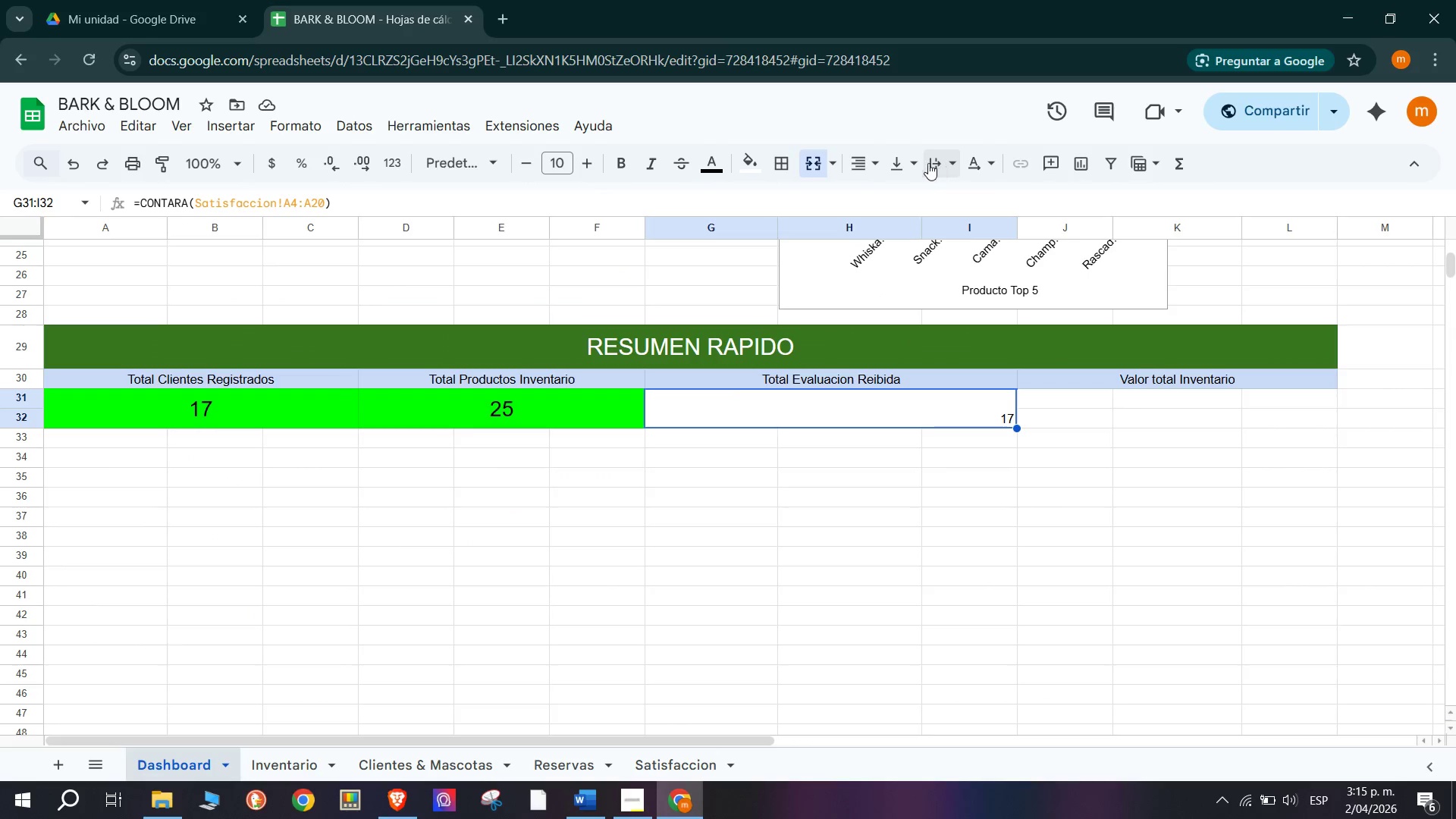 
double_click([908, 166])
 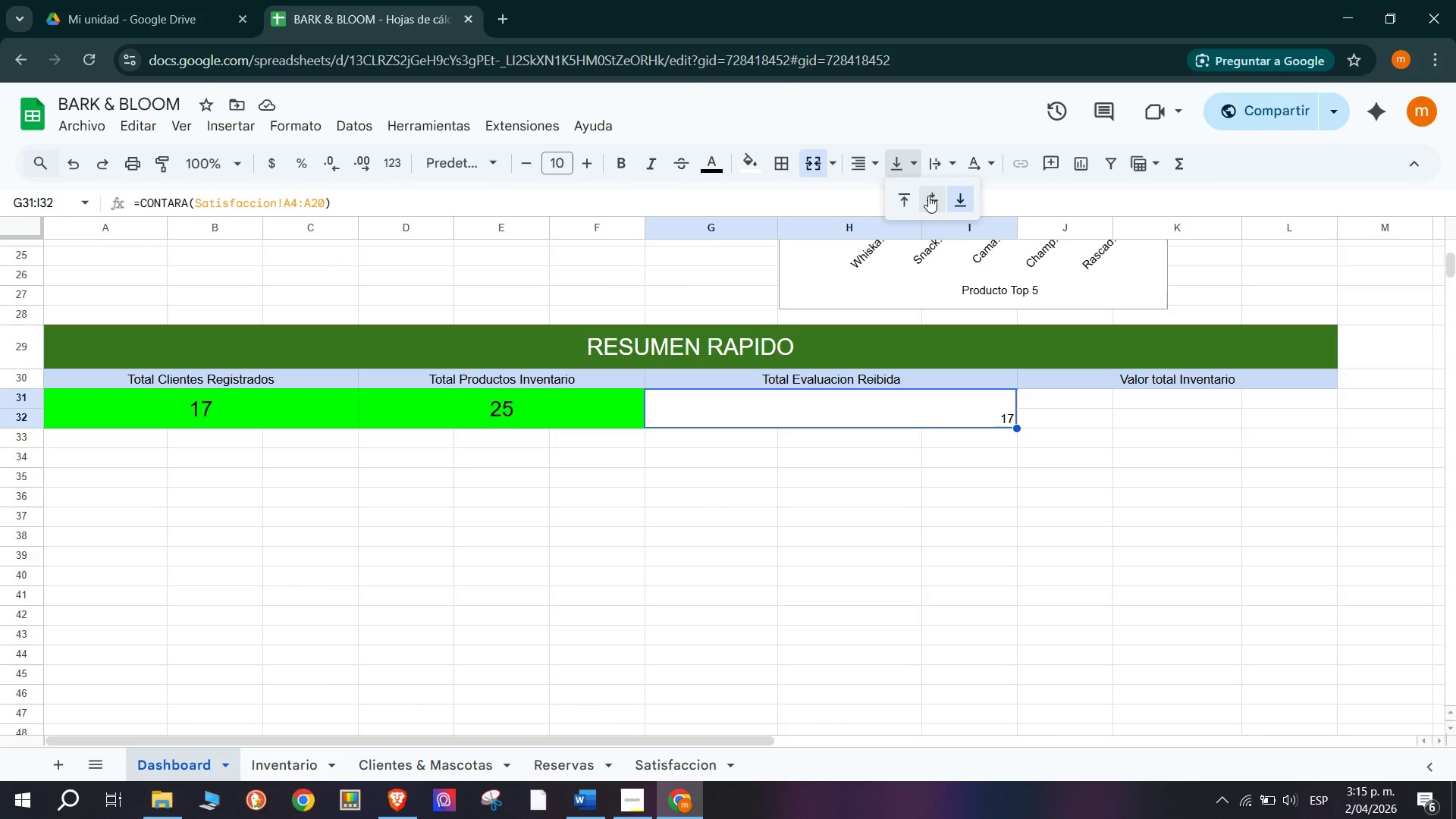 
left_click([928, 196])
 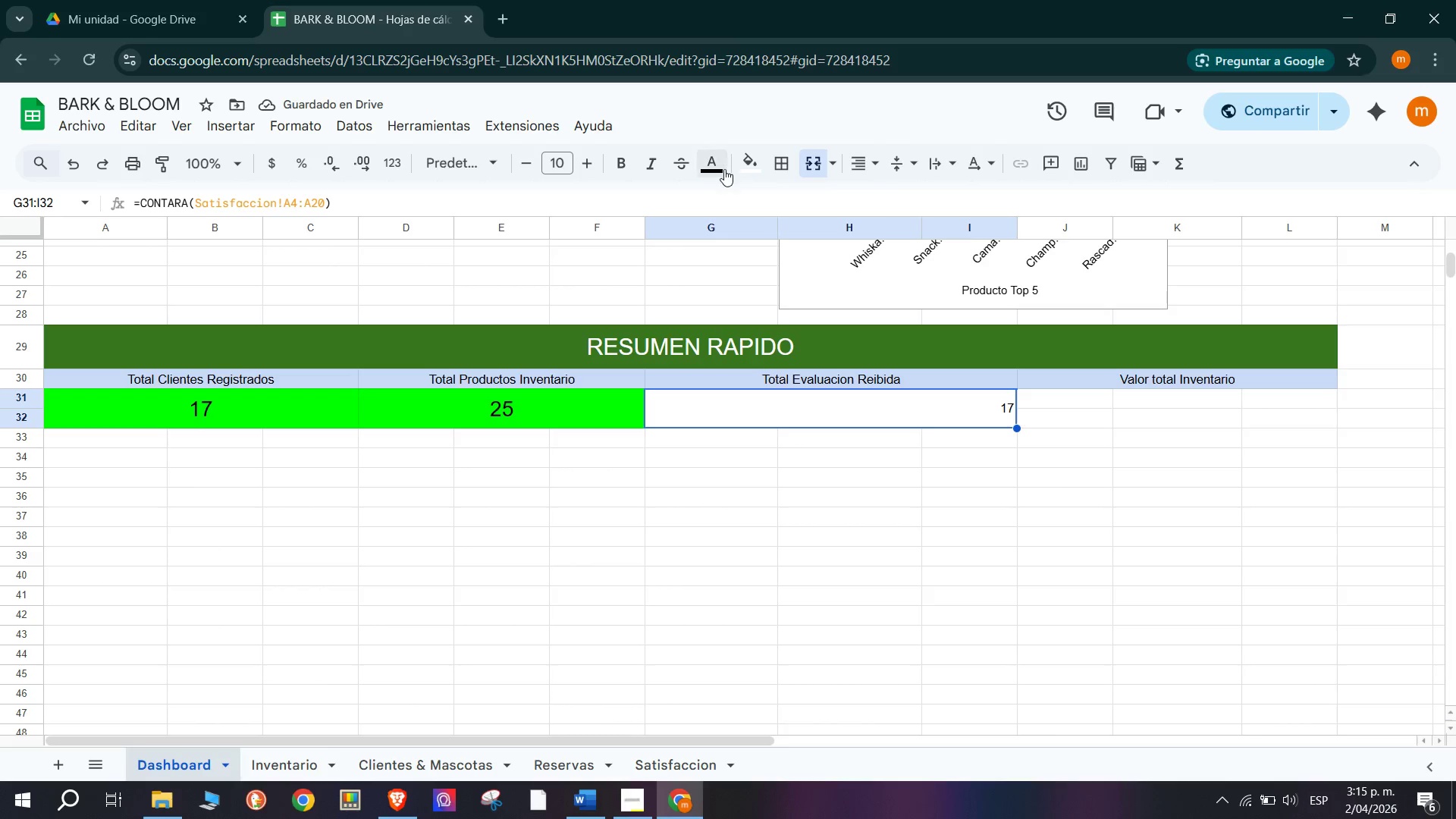 
left_click([880, 167])
 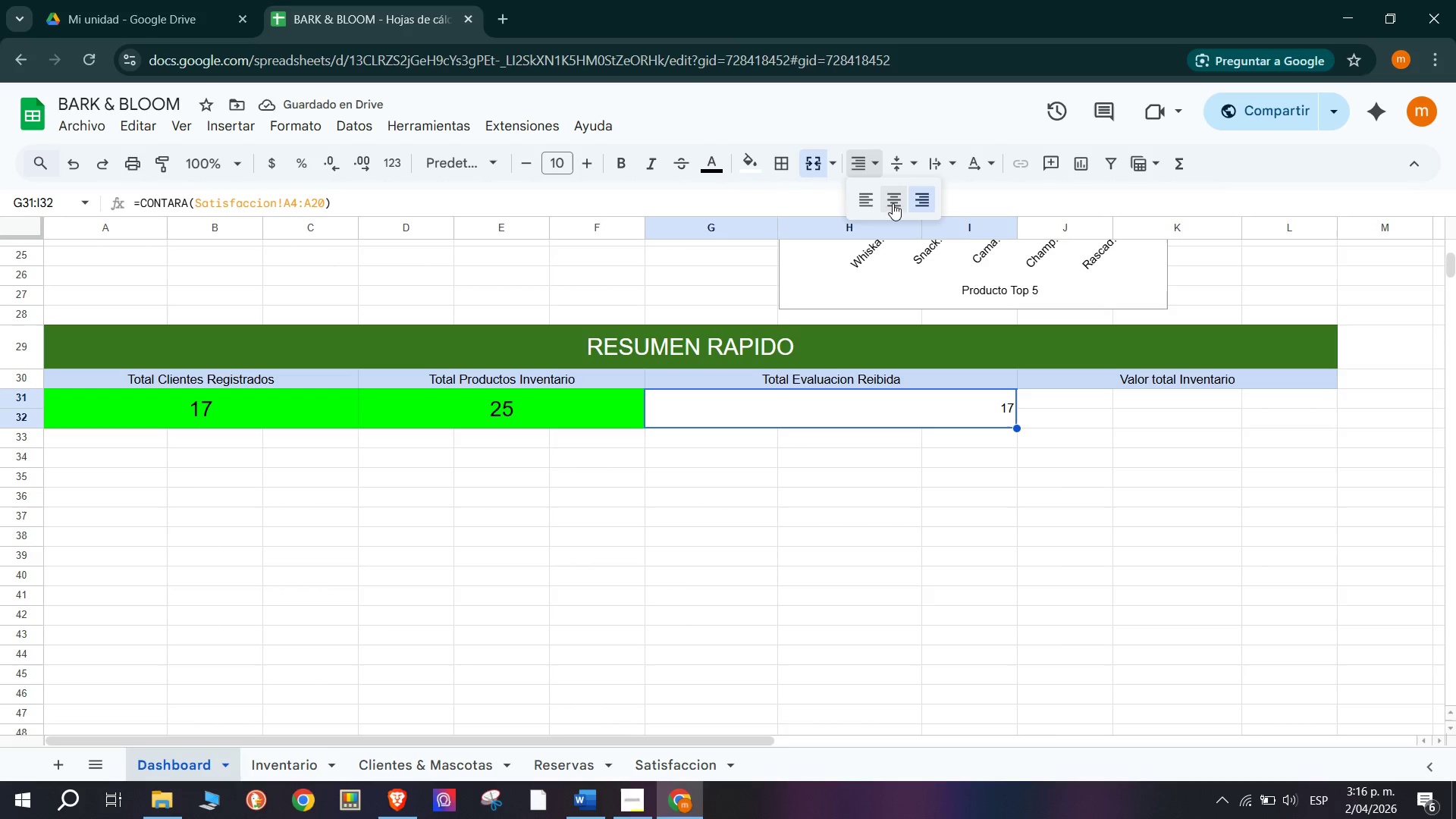 
left_click([896, 203])
 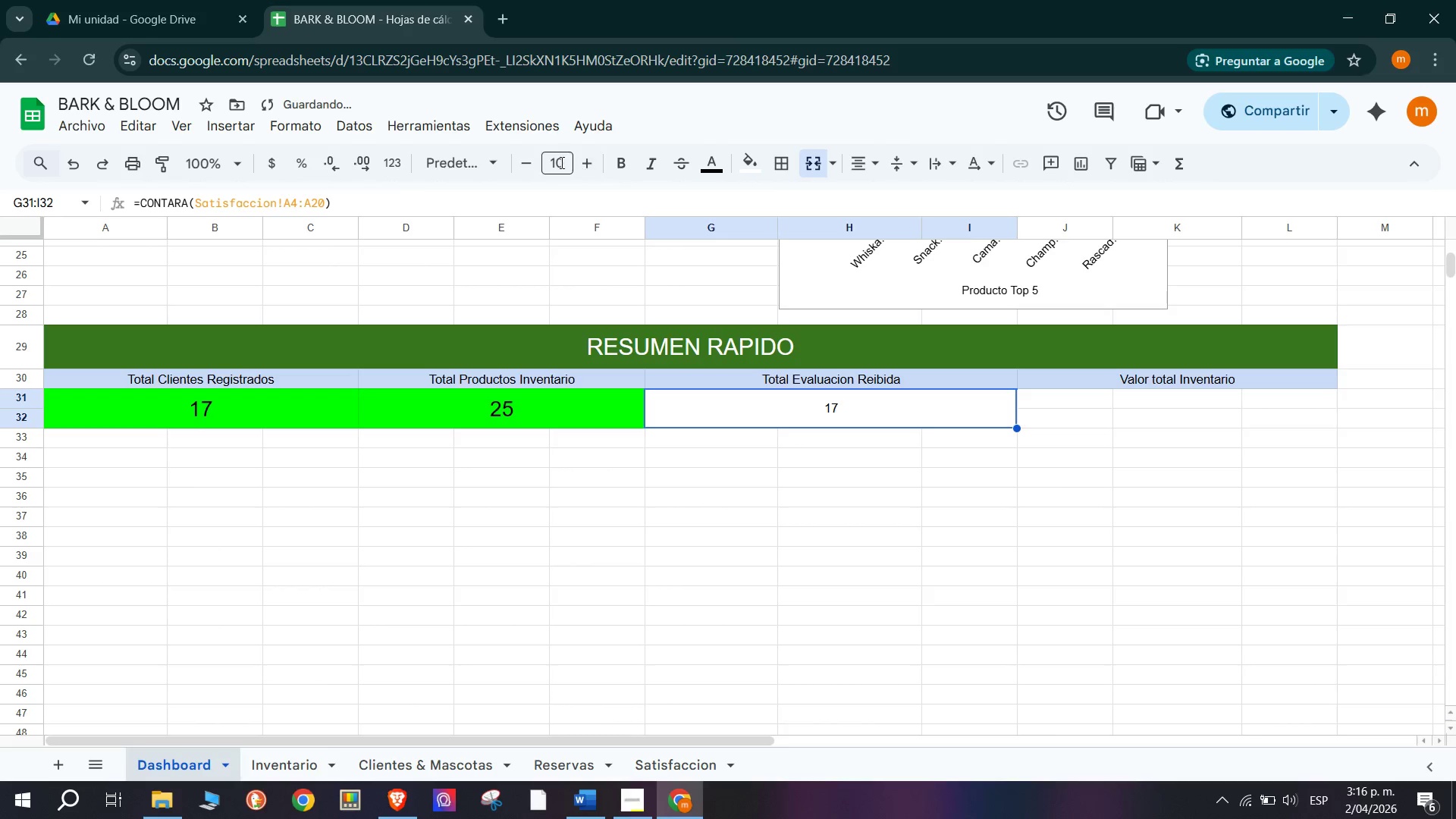 
double_click([585, 165])
 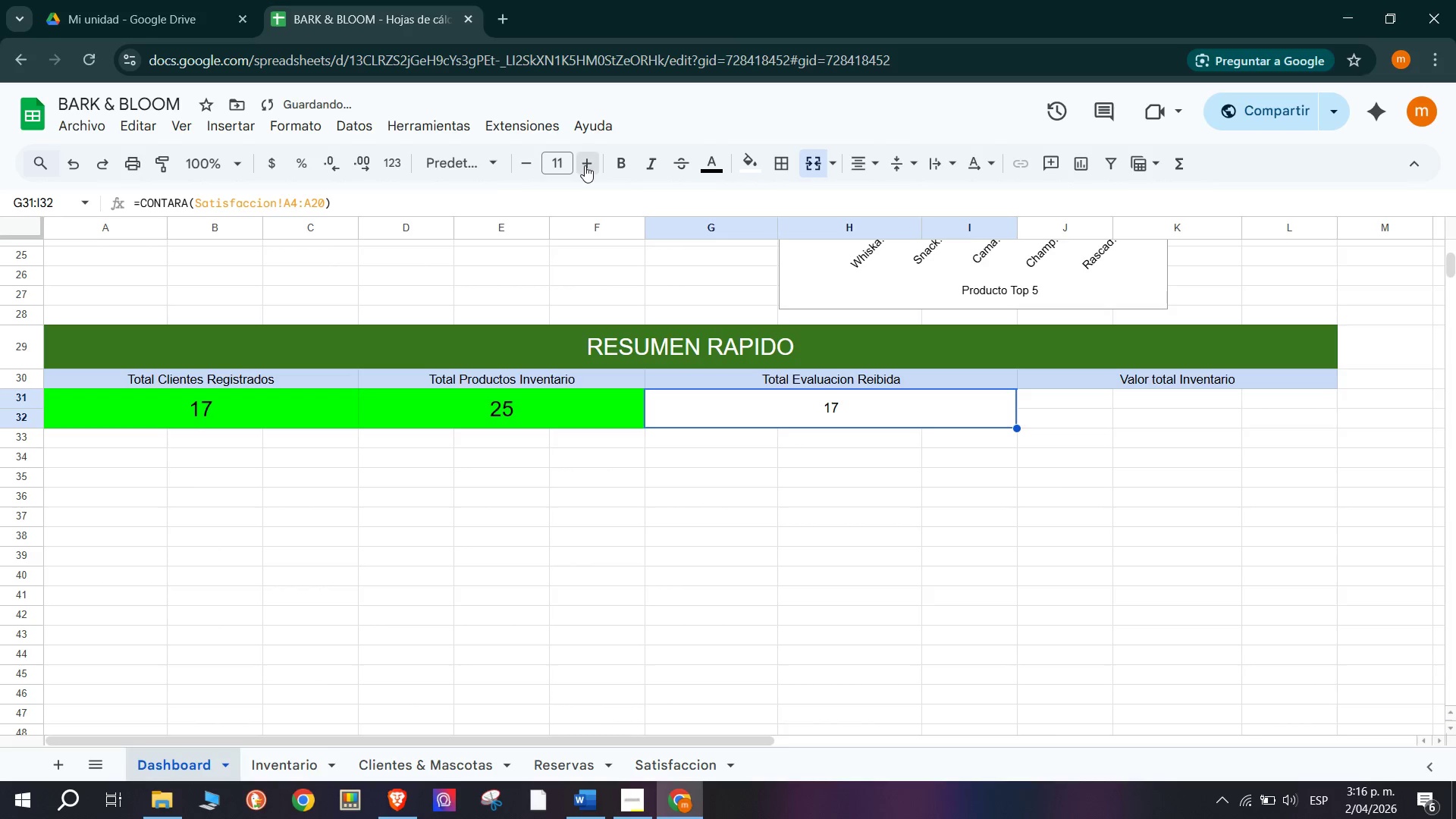 
triple_click([585, 165])
 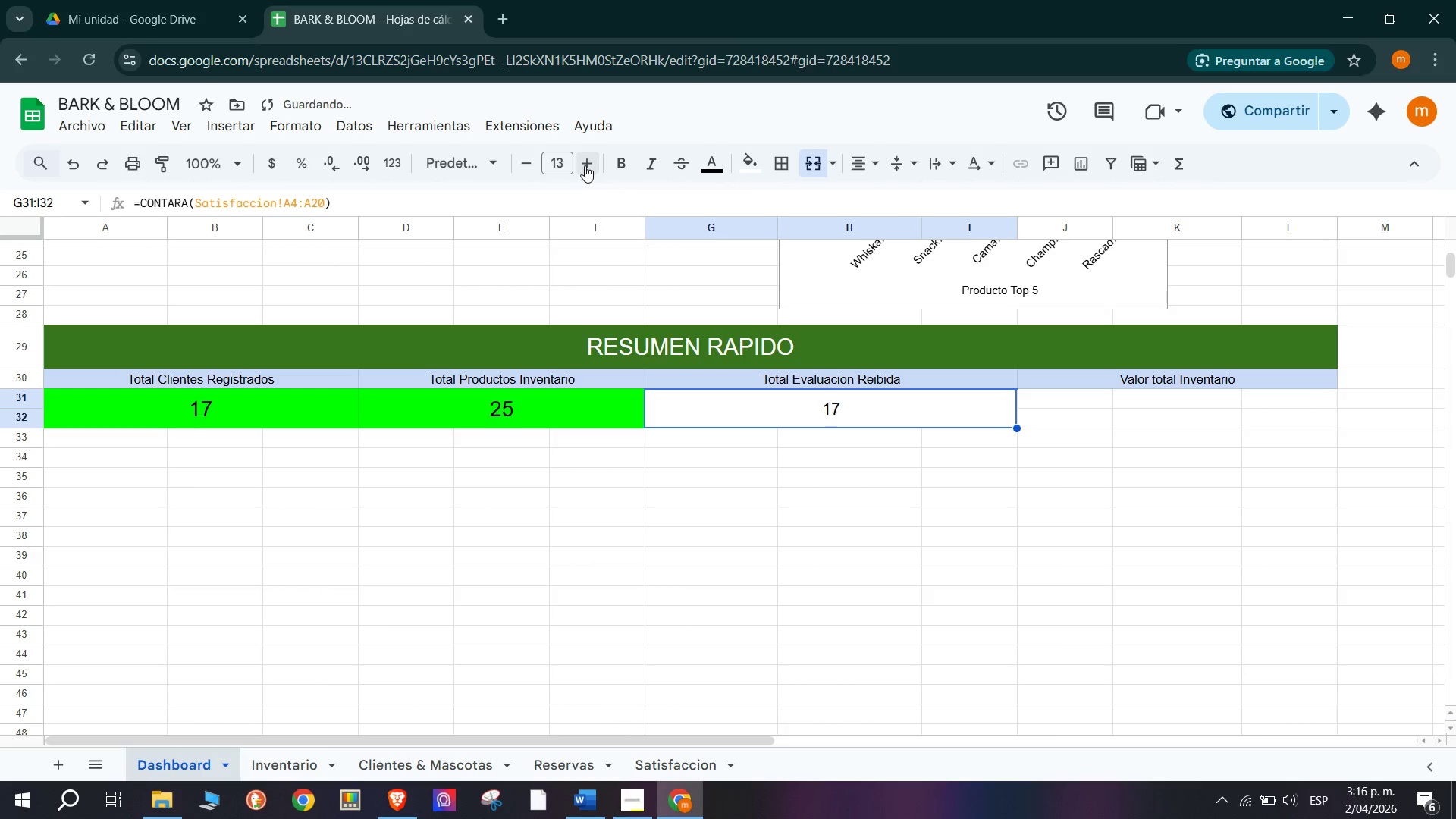 
triple_click([585, 165])
 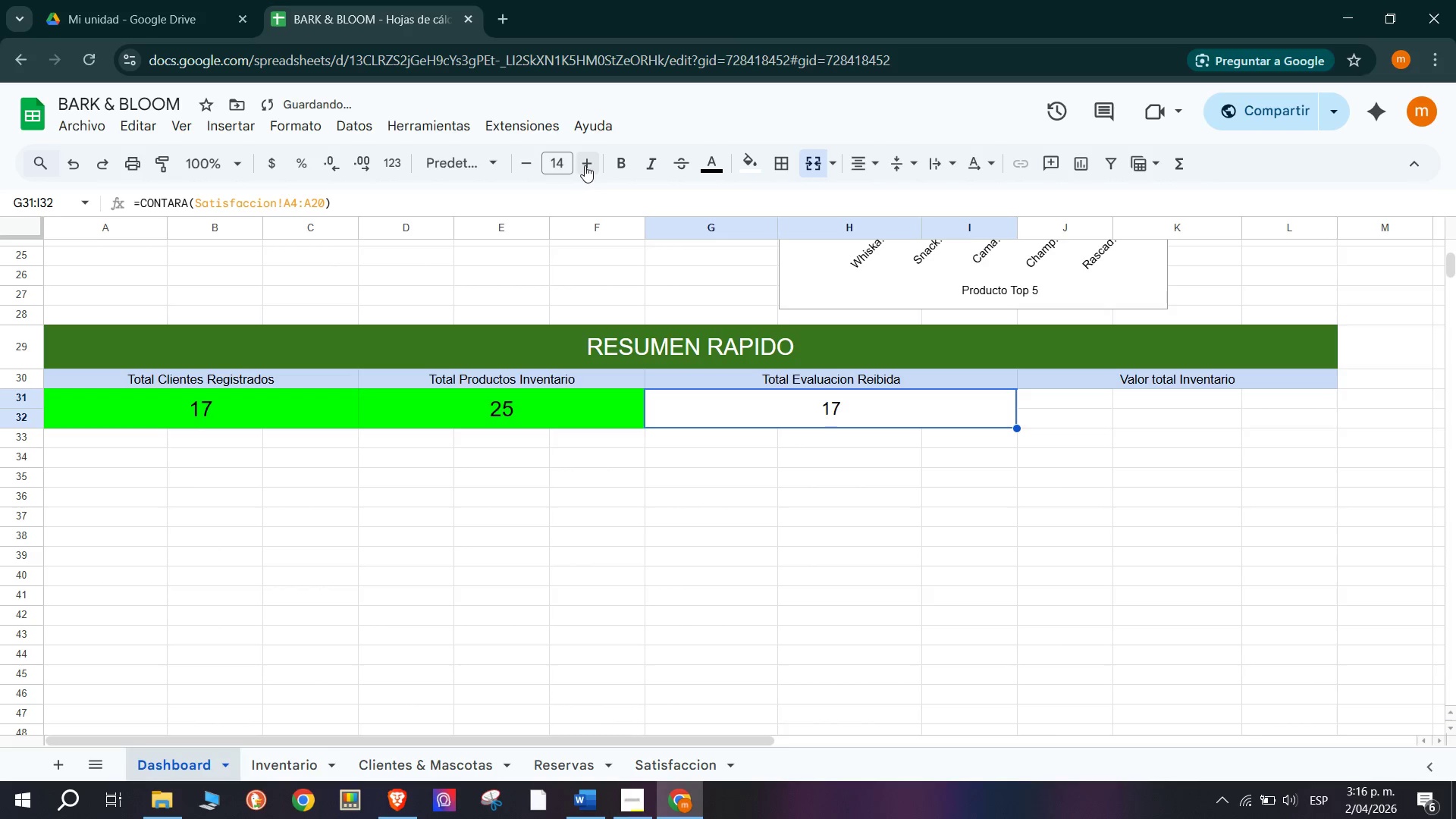 
triple_click([585, 165])
 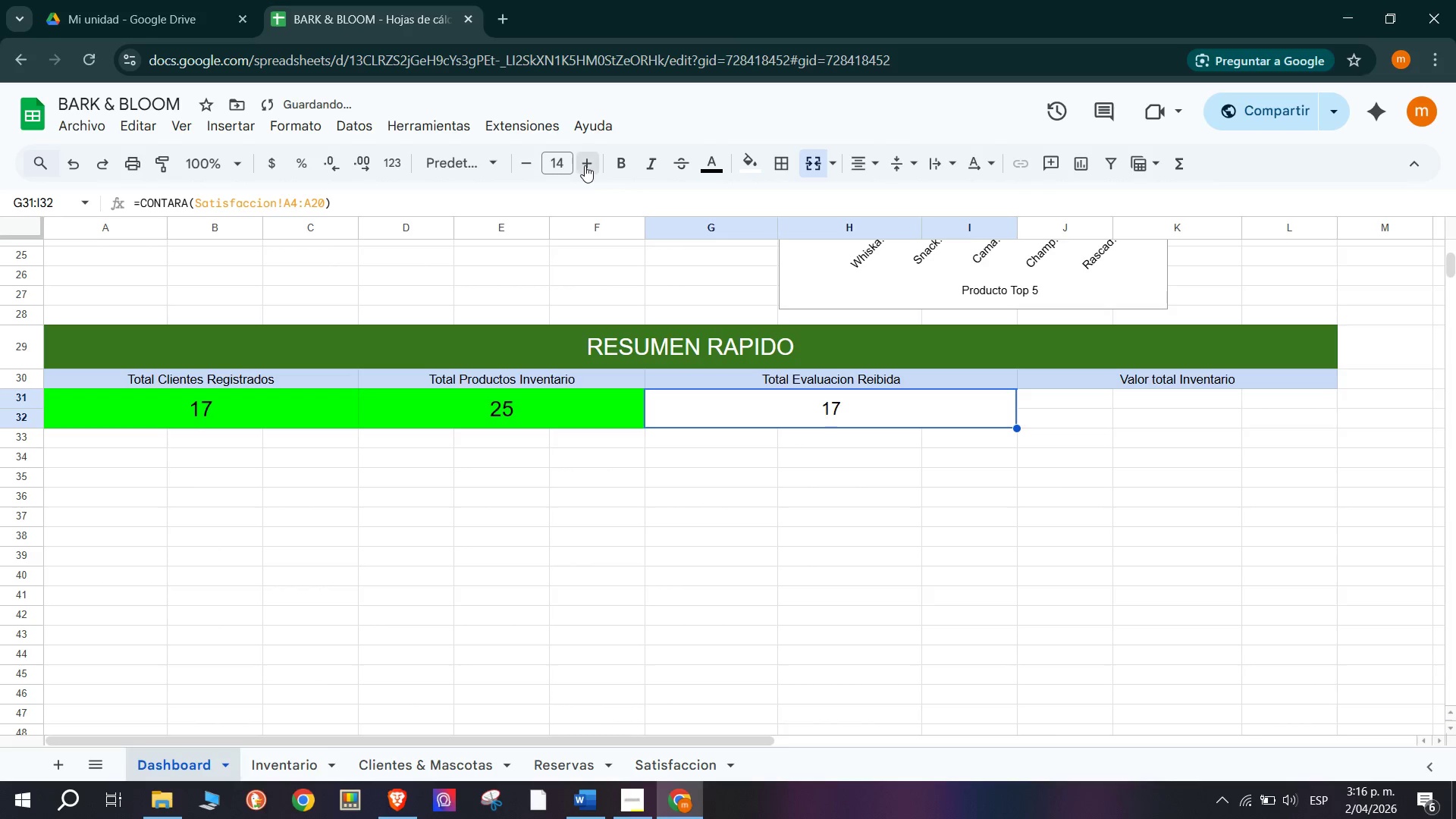 
triple_click([585, 165])
 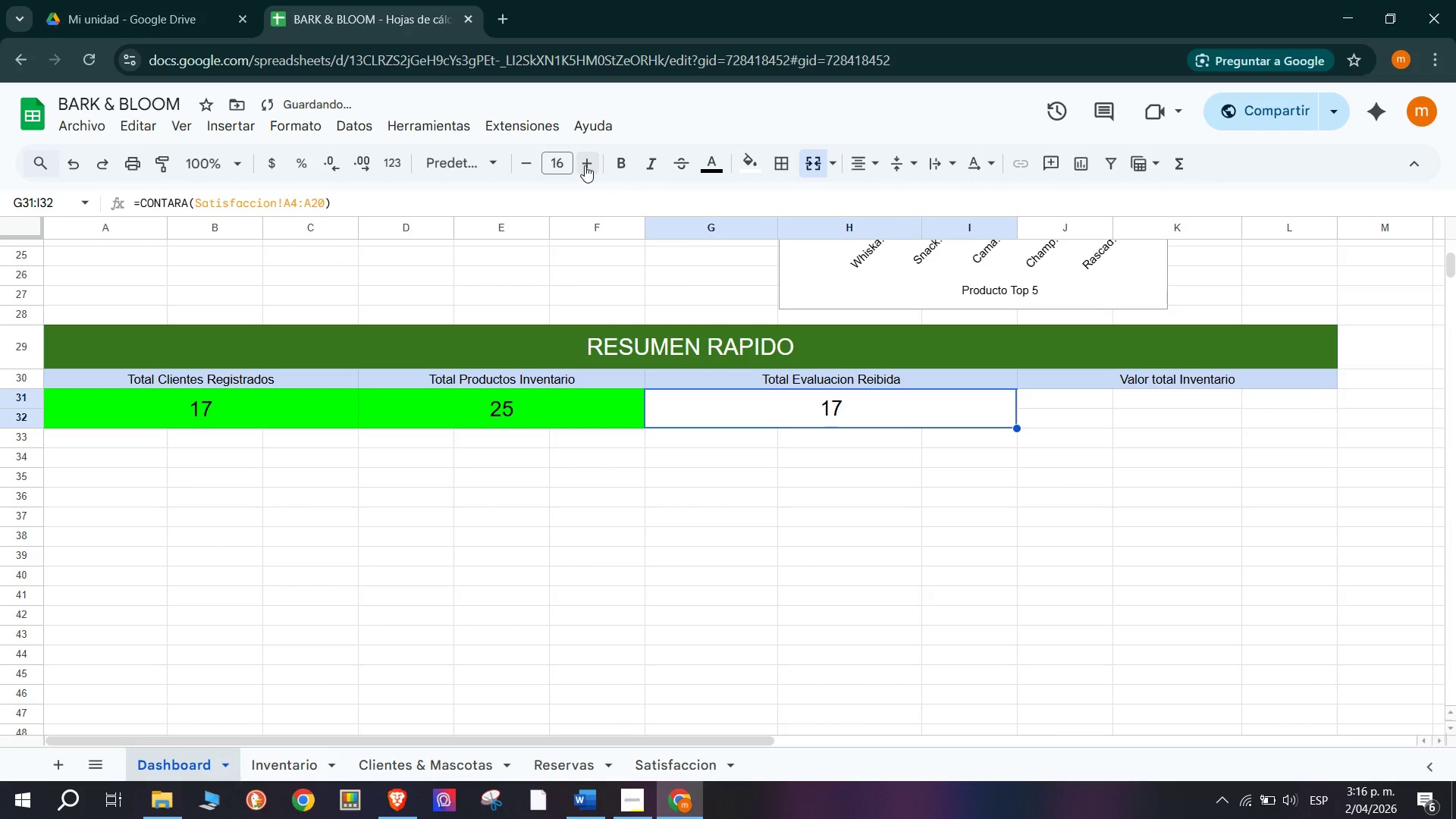 
triple_click([585, 165])
 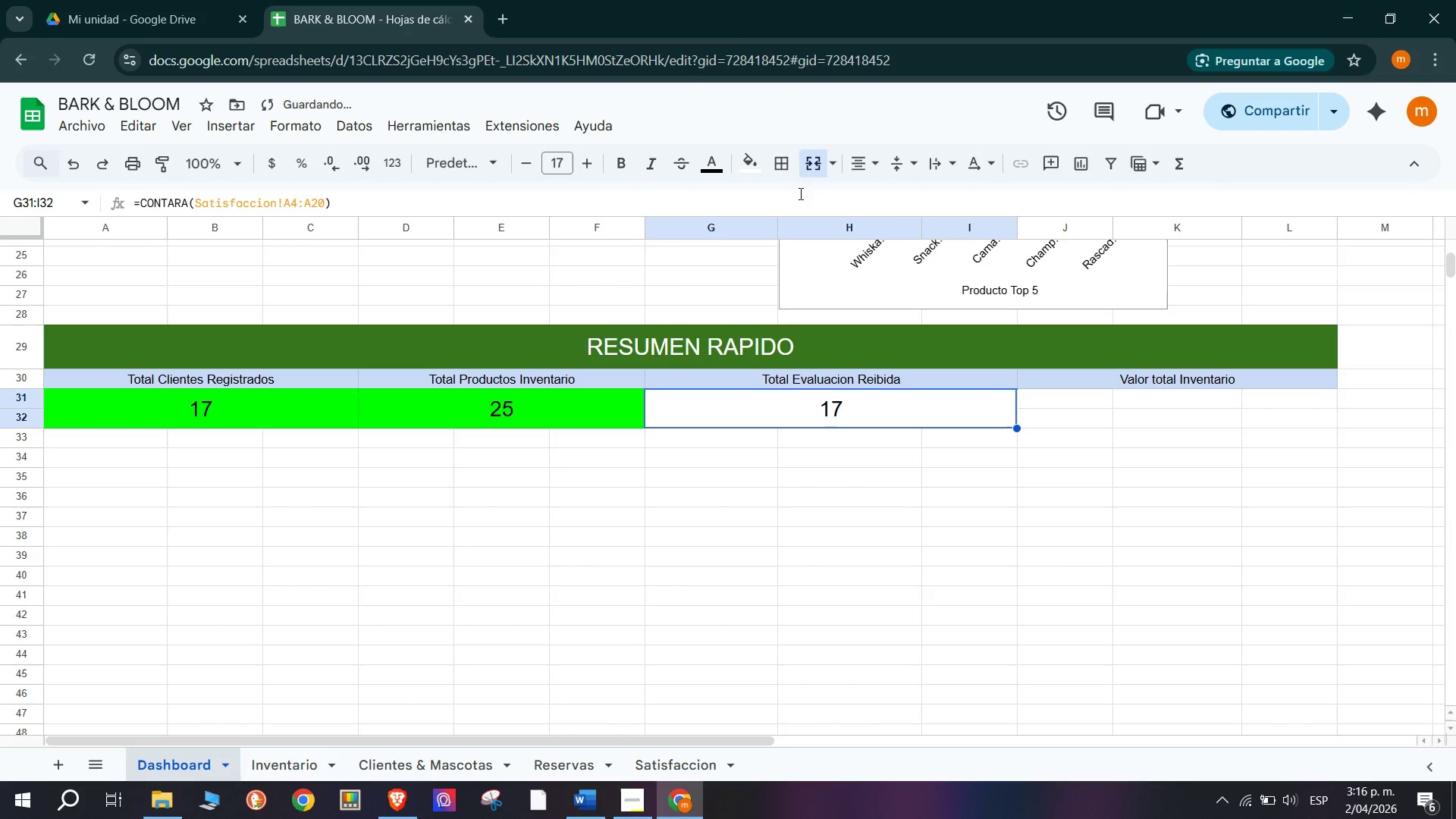 
left_click([745, 168])
 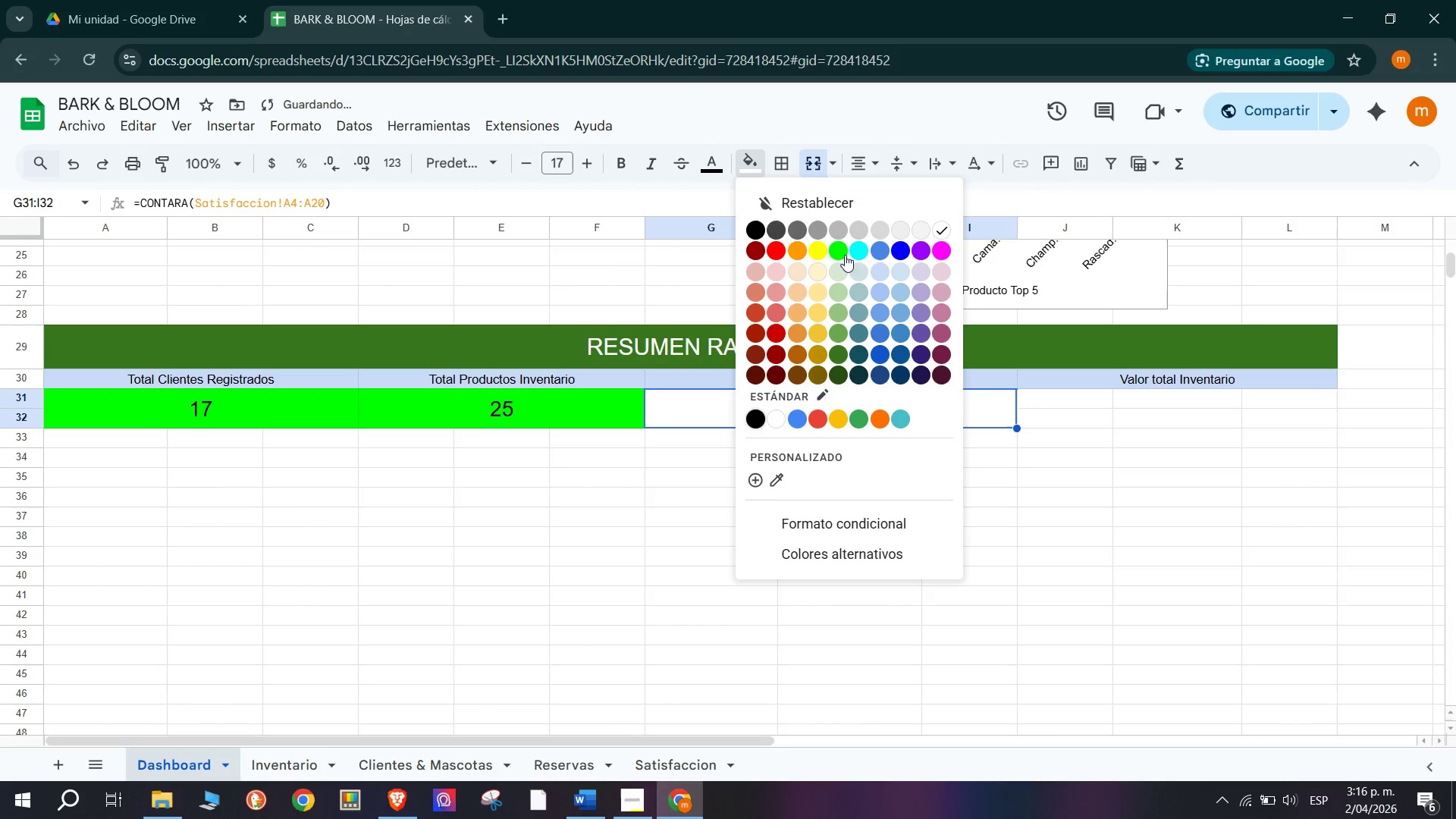 
left_click([844, 250])
 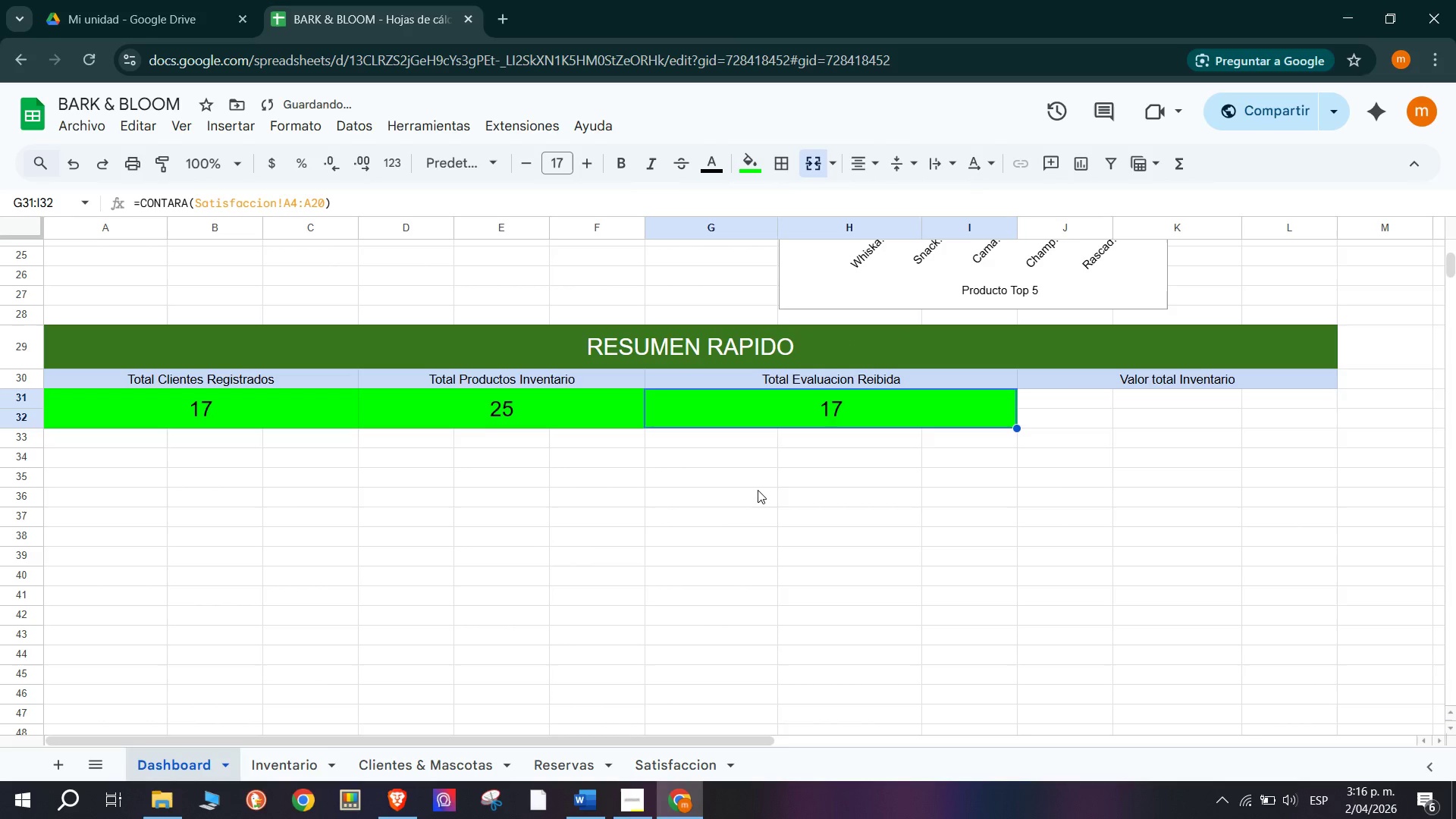 
left_click([764, 490])
 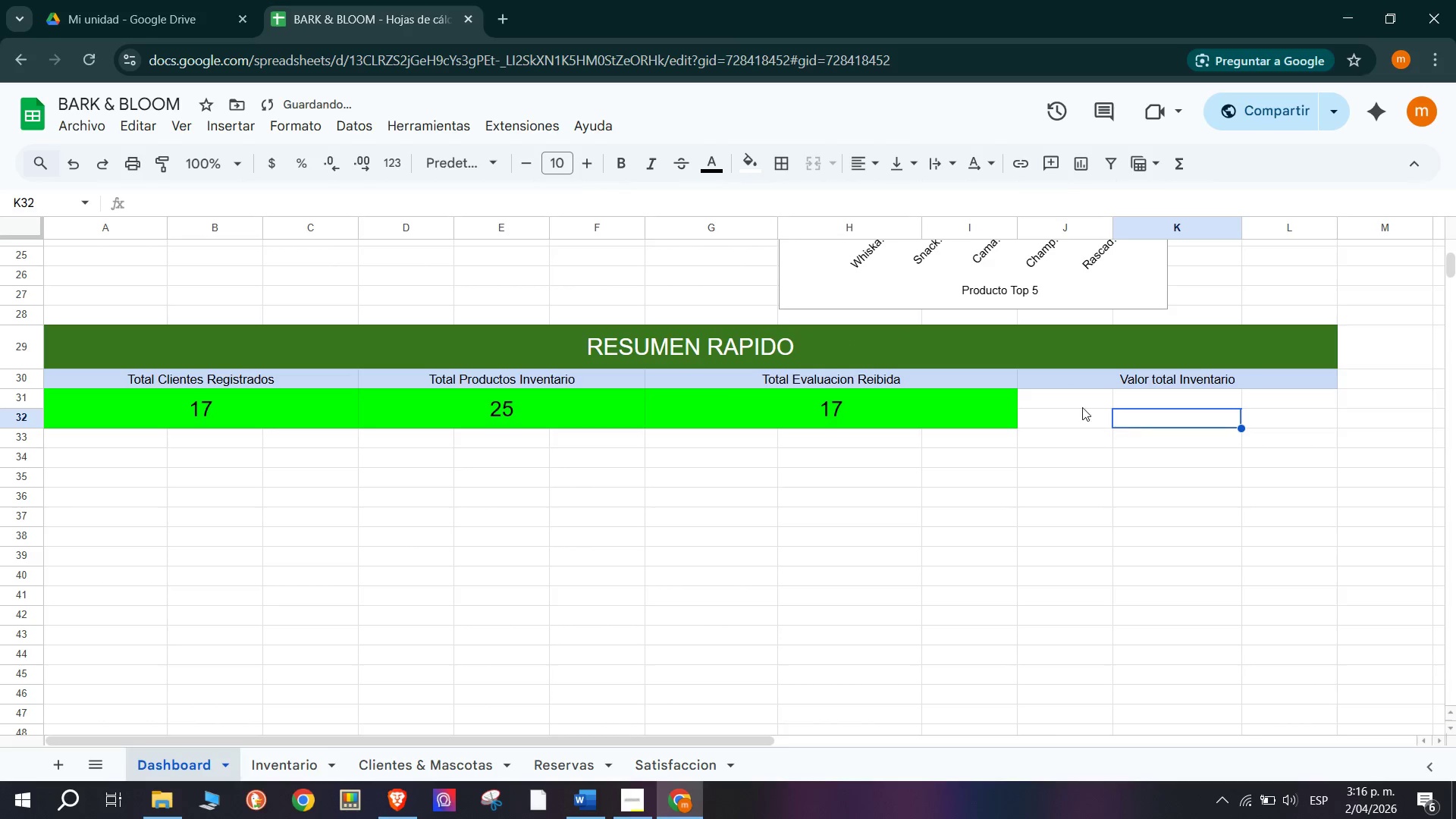 
left_click_drag(start_coordinate=[1069, 397], to_coordinate=[1286, 431])
 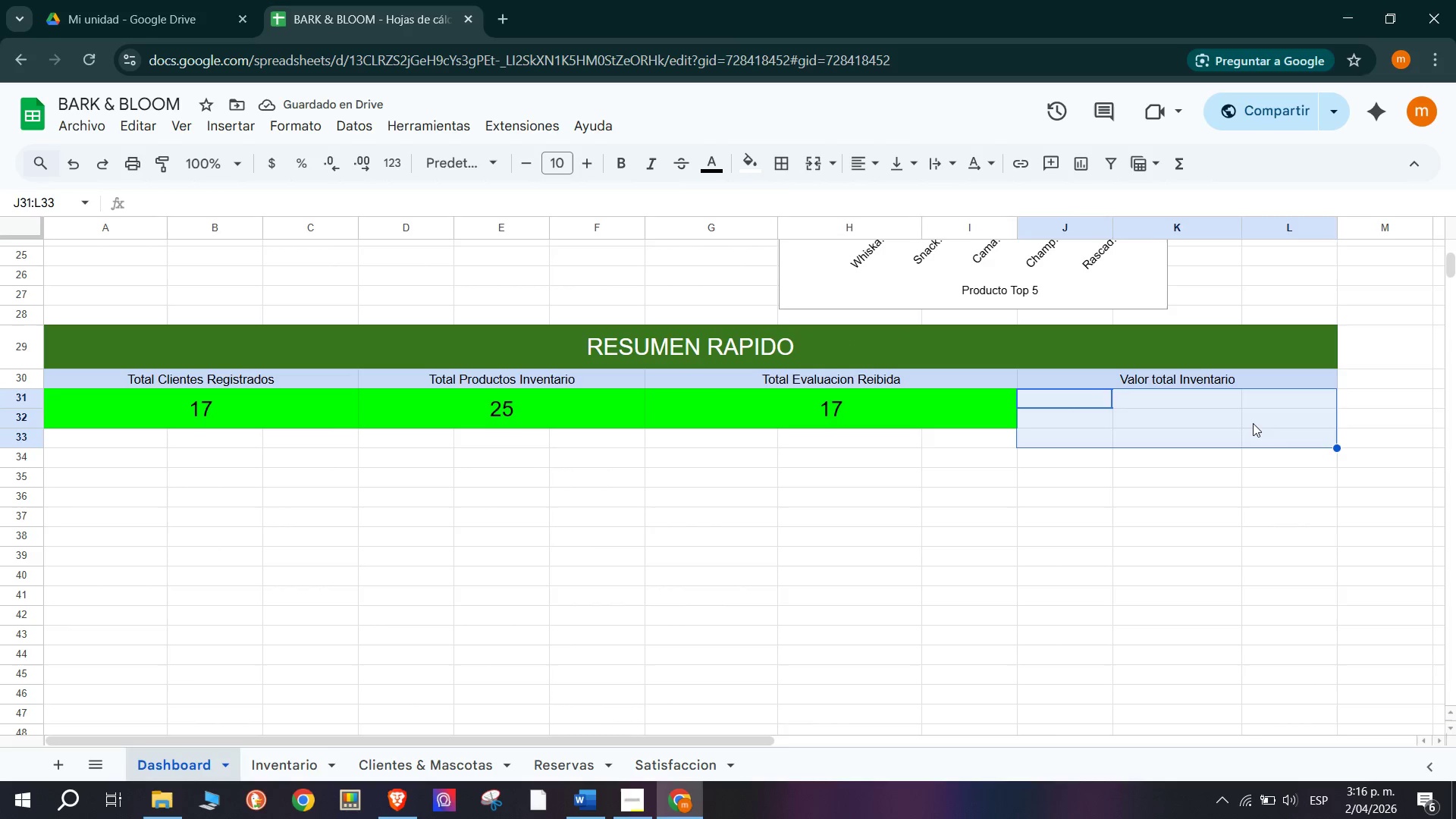 
left_click([1200, 423])
 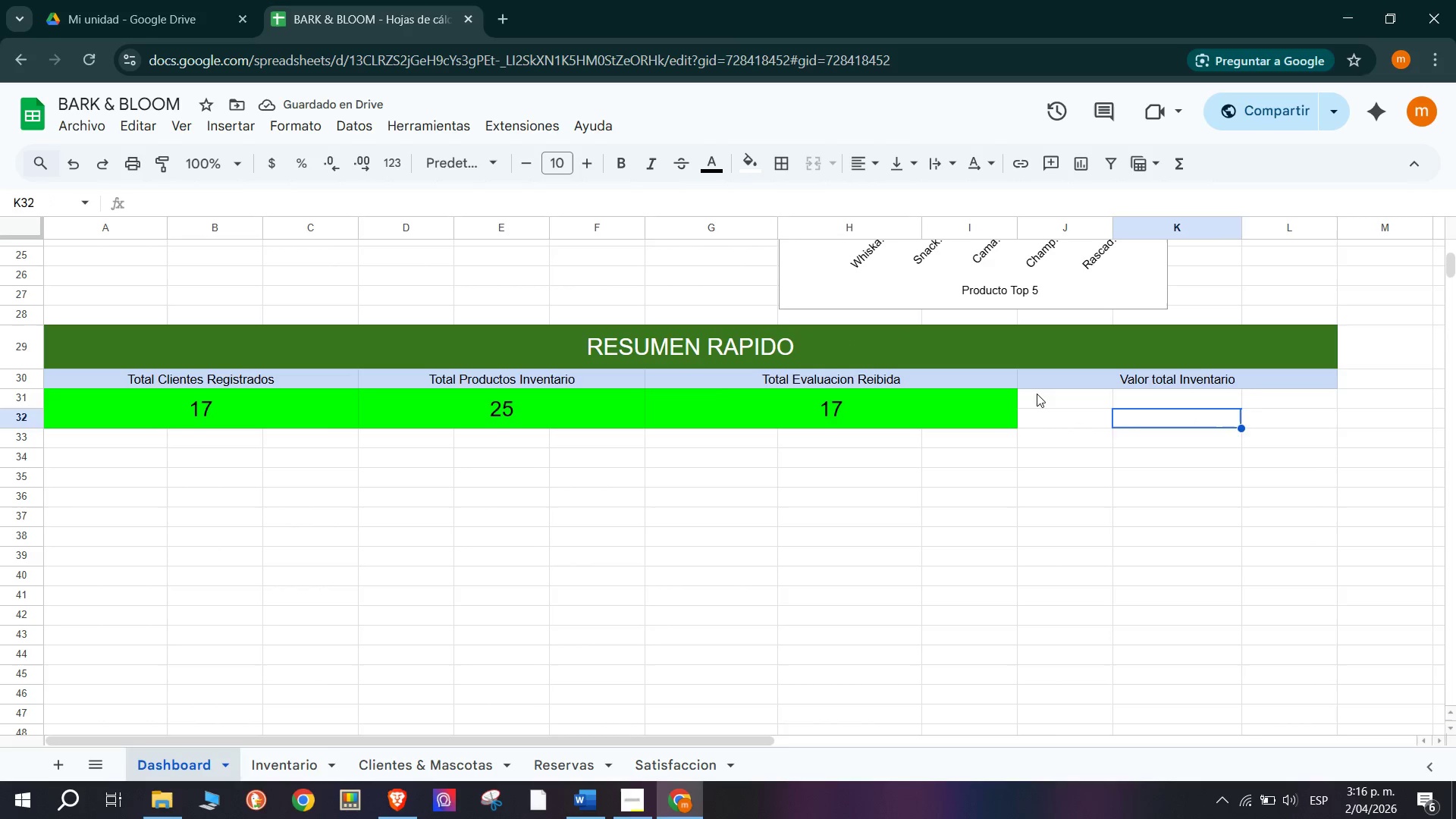 
left_click_drag(start_coordinate=[1037, 394], to_coordinate=[1269, 422])
 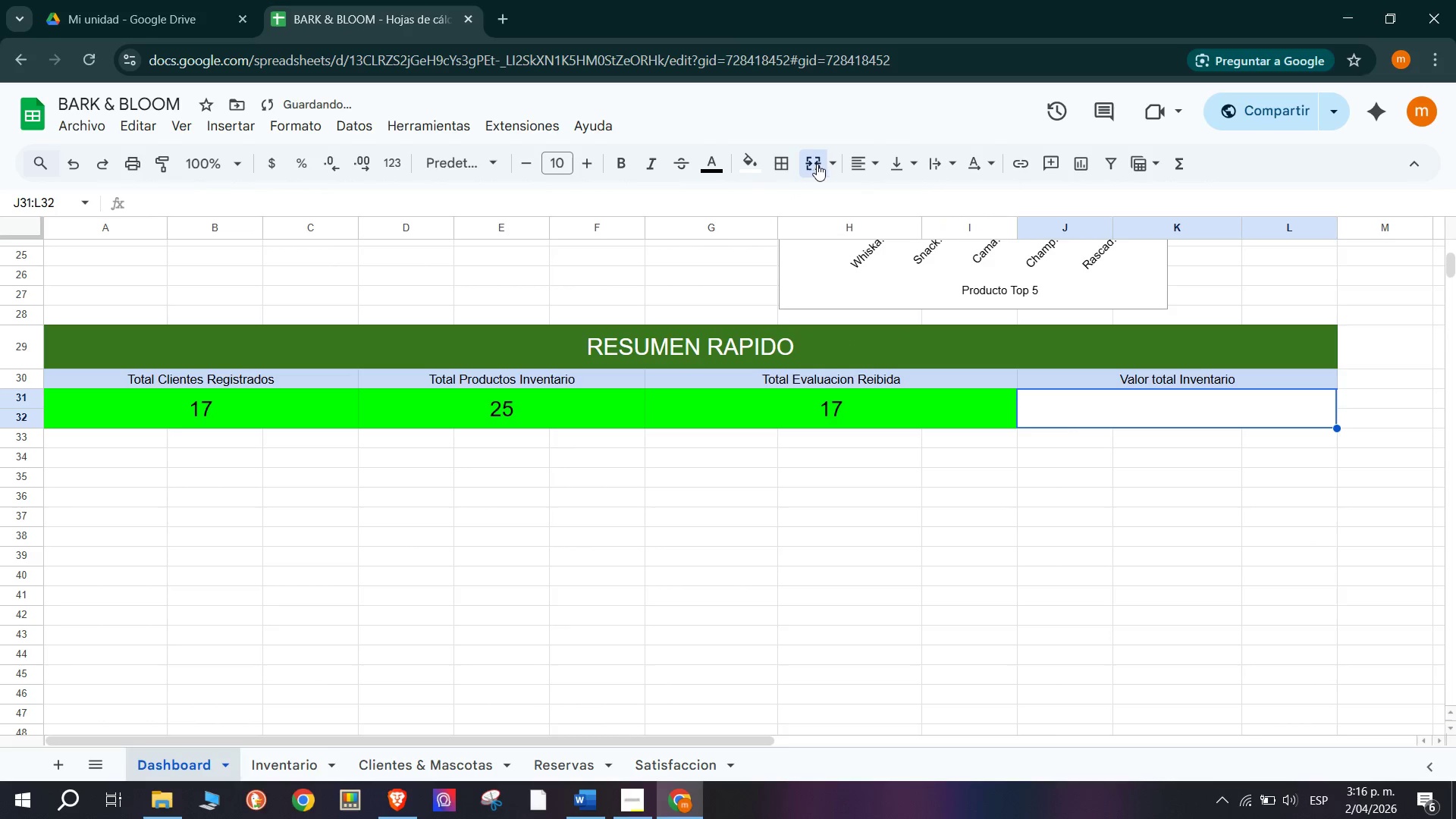 
wait(9.53)
 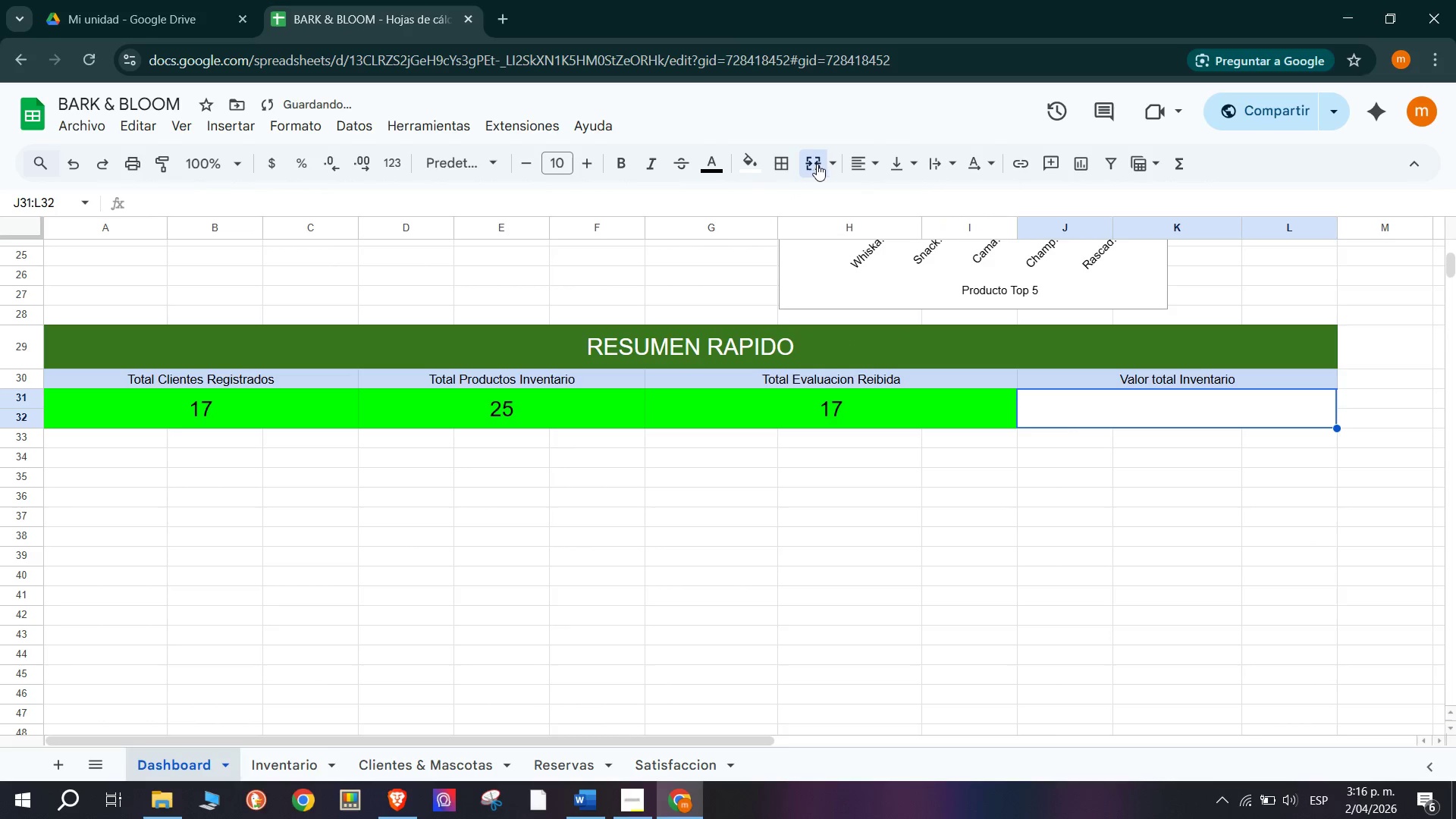 
left_click([747, 167])
 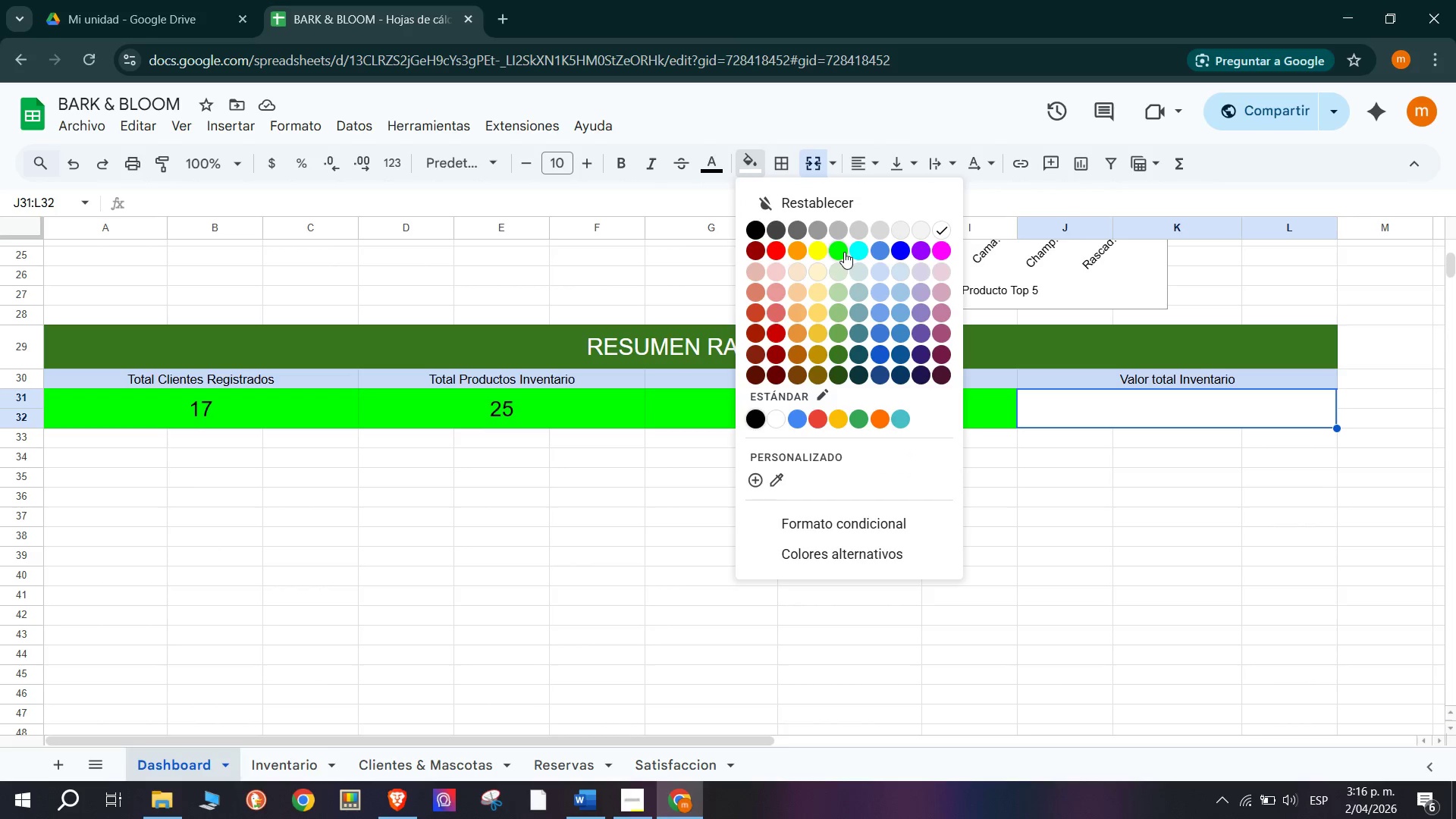 
left_click([844, 252])
 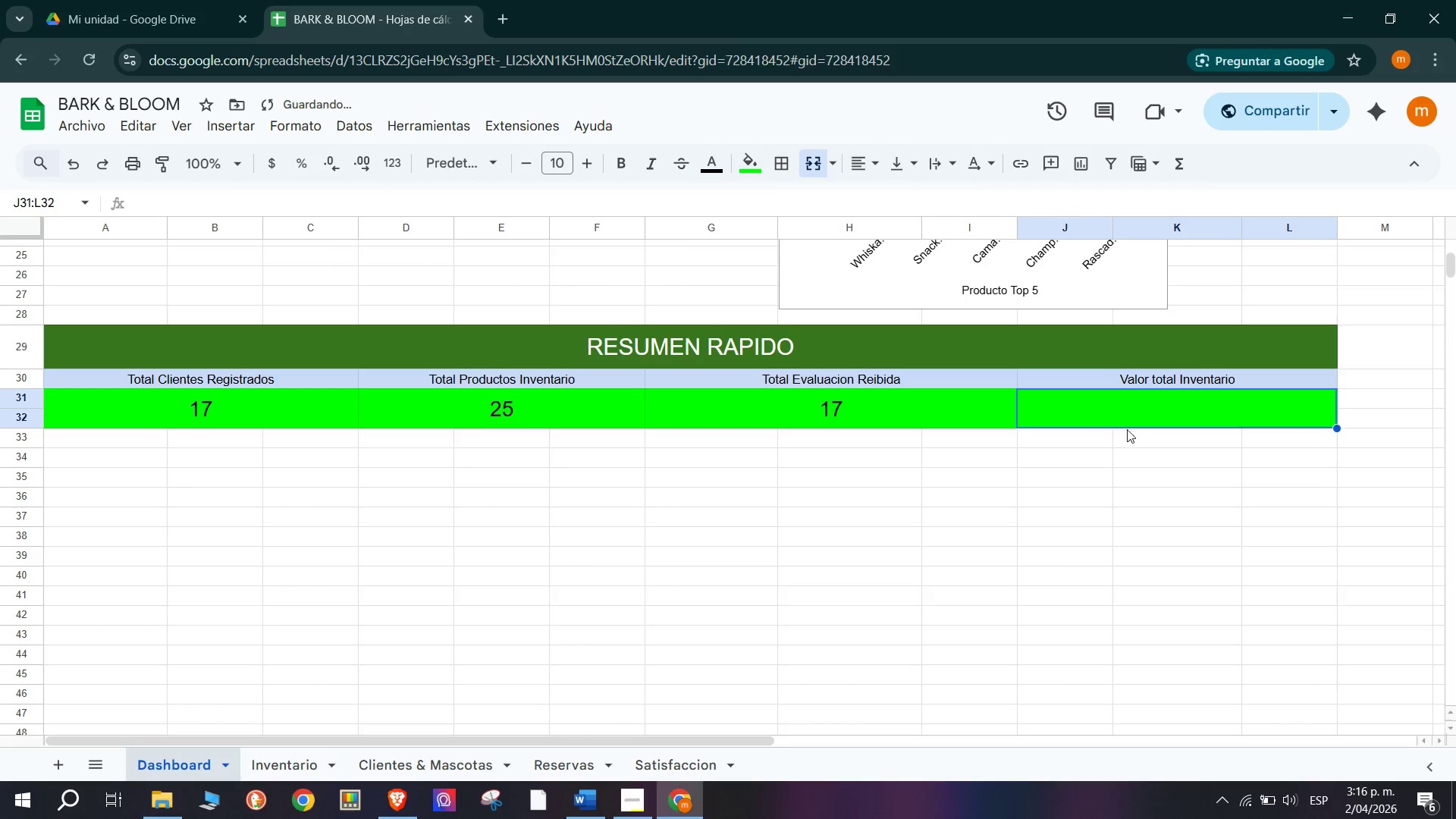 
key(Shift+0)
 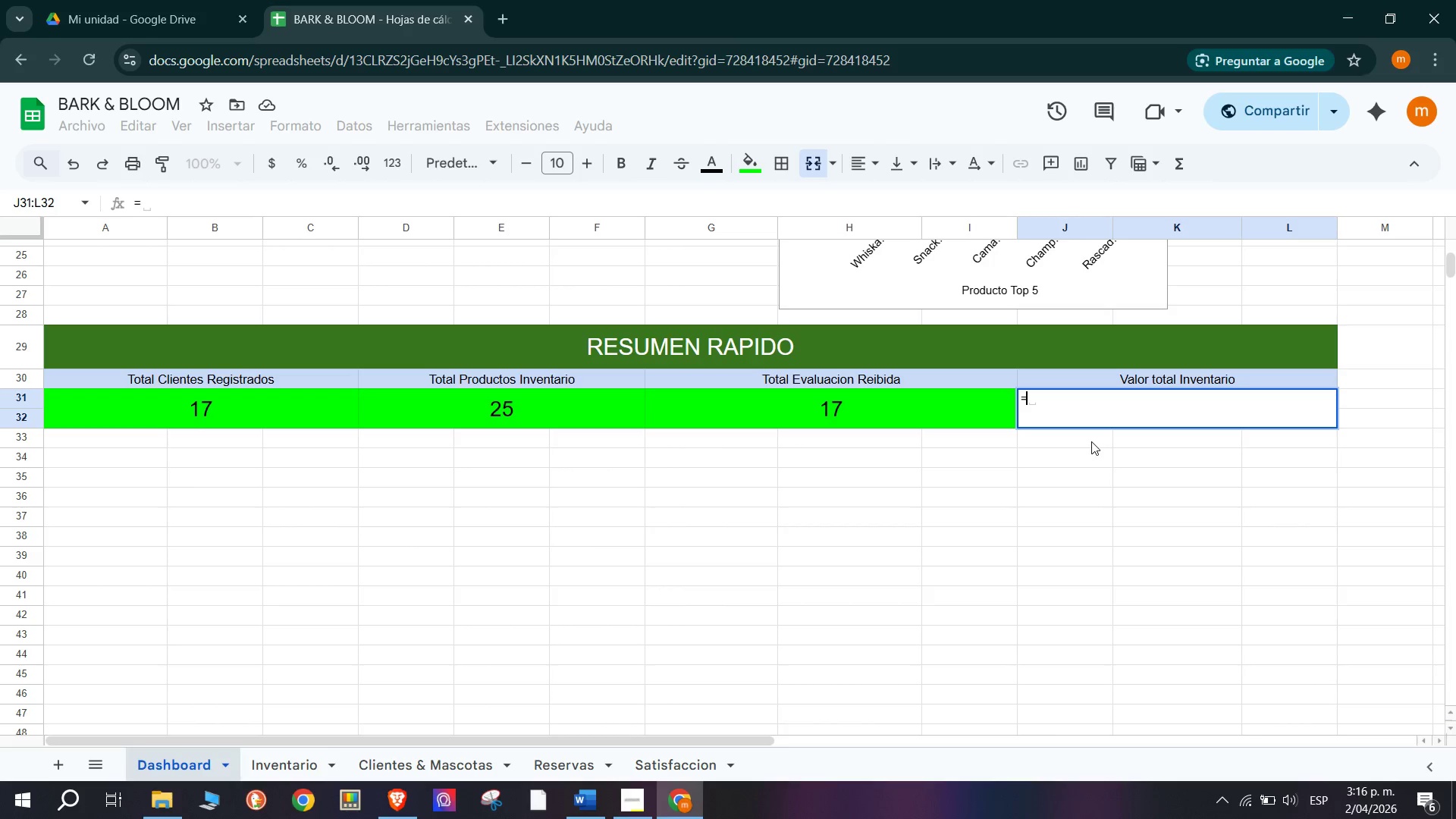 
wait(7.53)
 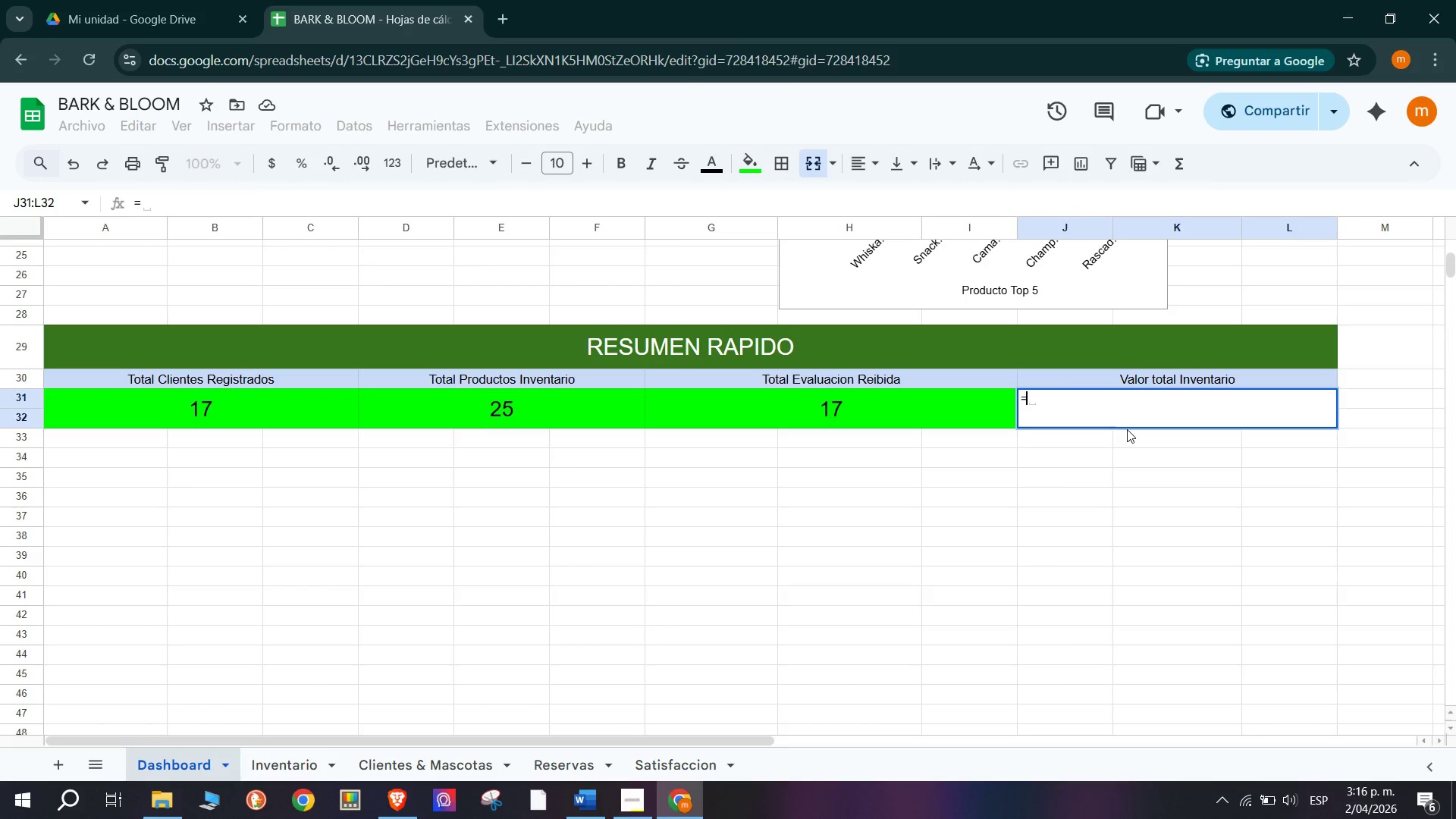 
type(suma)
 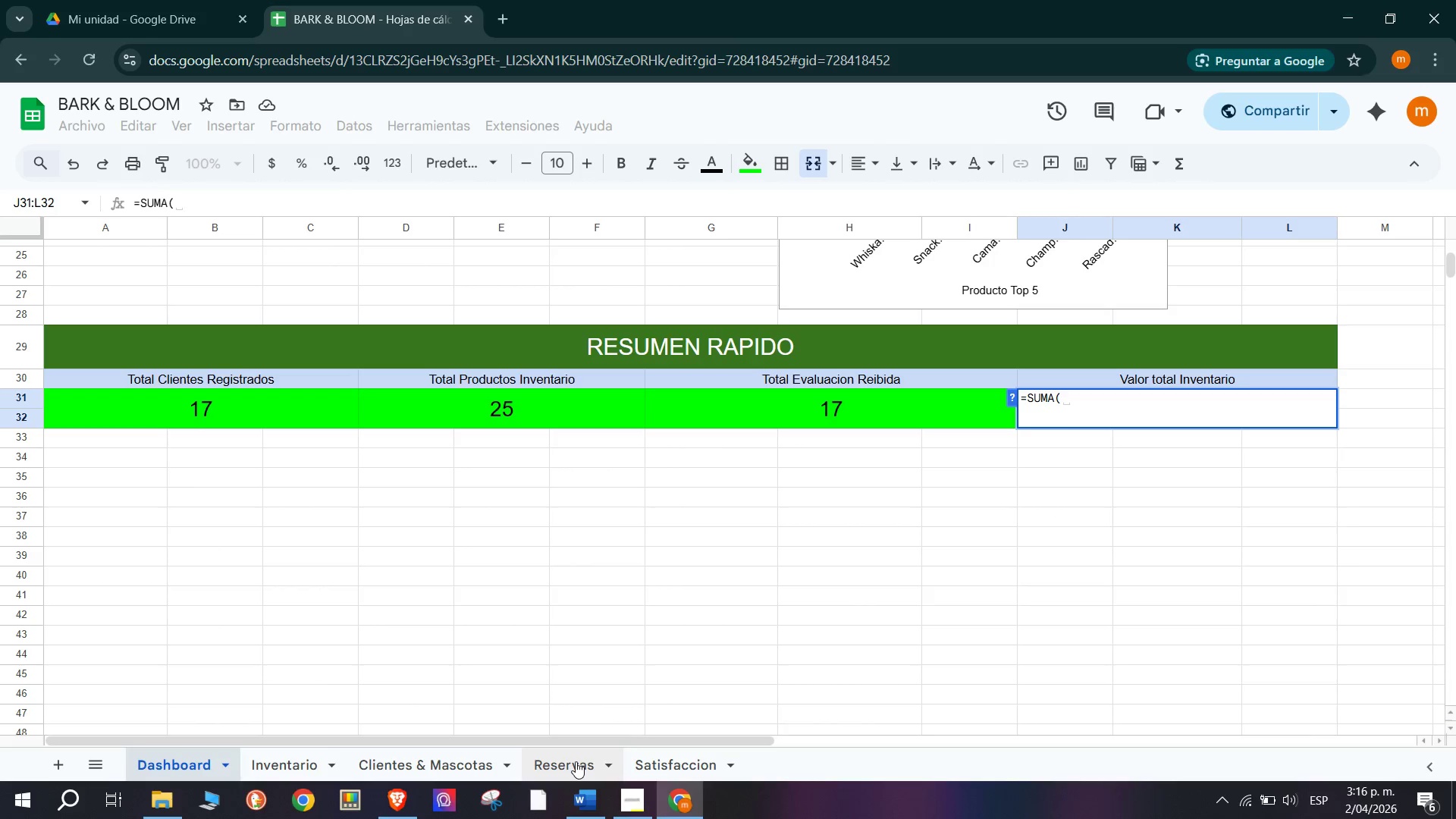 
wait(6.89)
 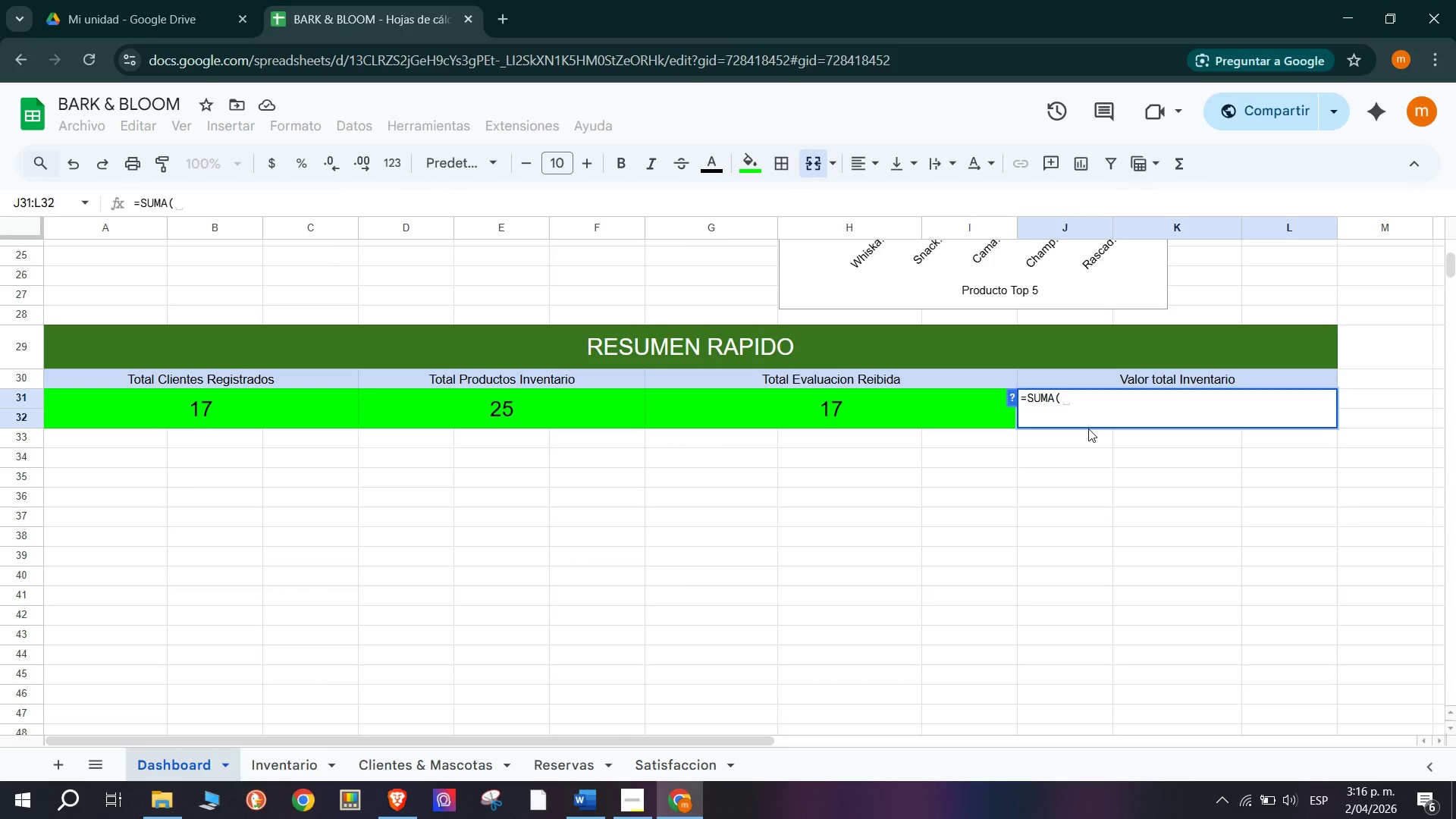 
left_click([314, 767])
 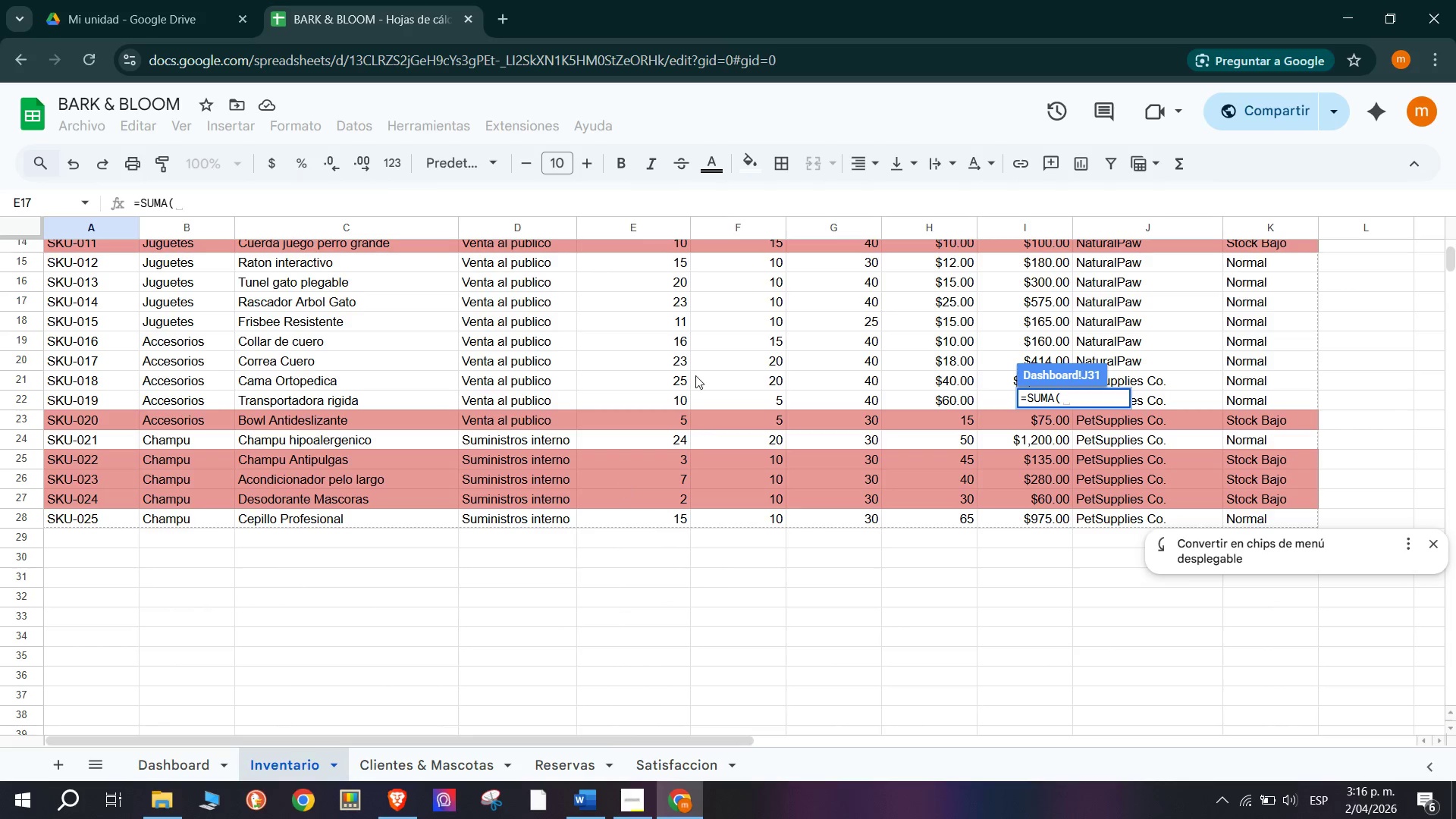 
scroll: coordinate [751, 390], scroll_direction: up, amount: 8.0
 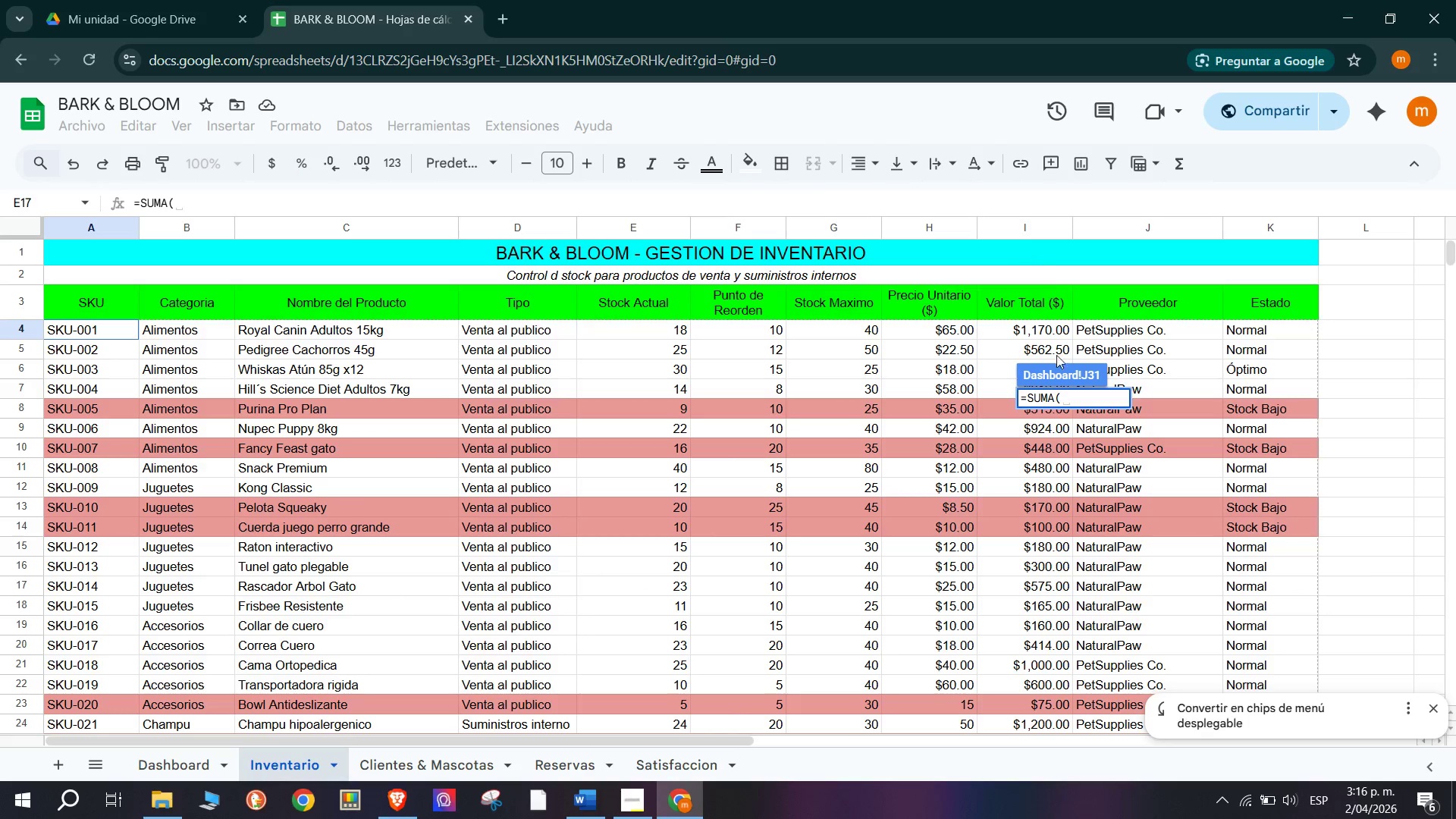 
mouse_move([1013, 326])
 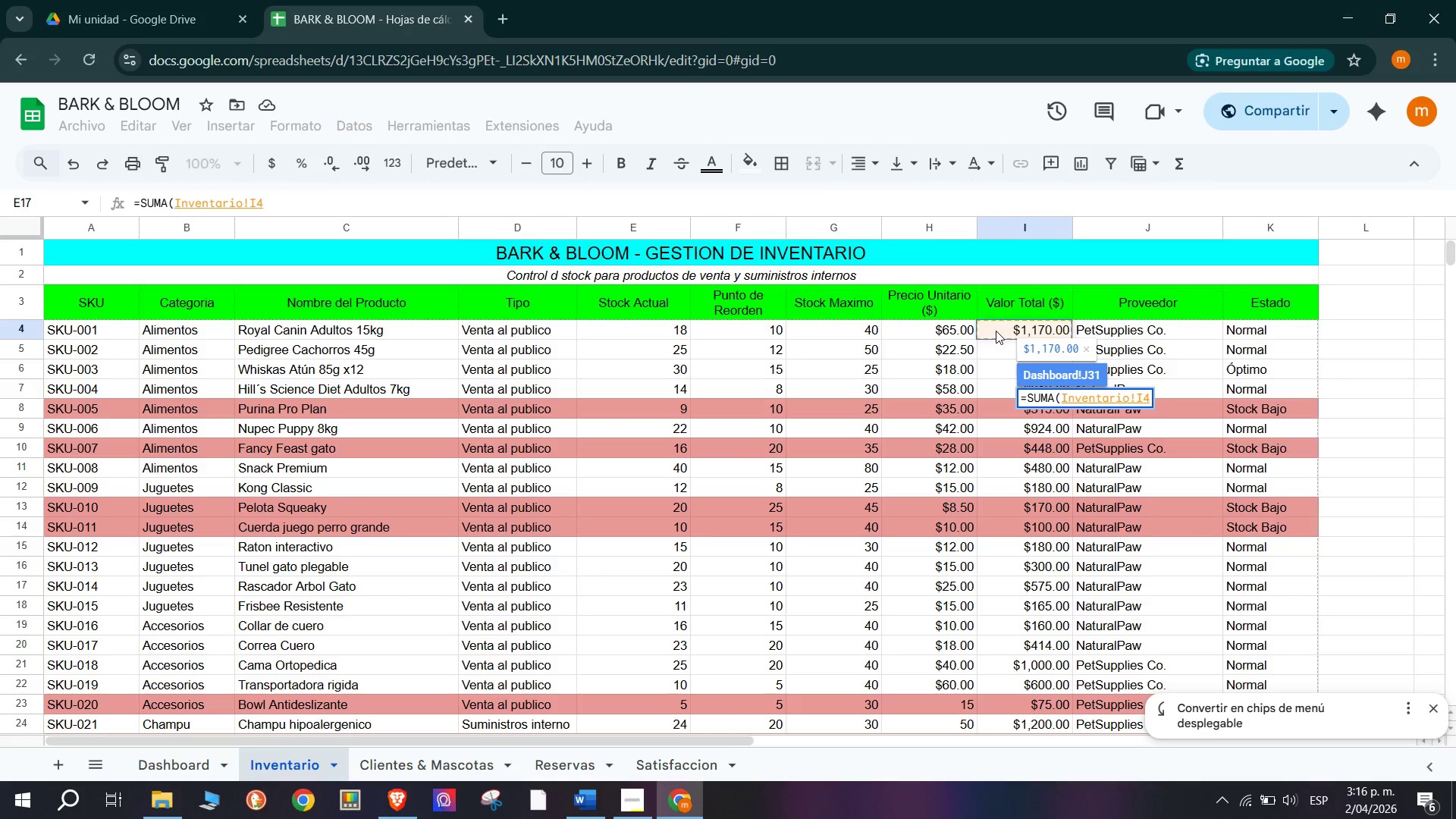 
key(Shift+ShiftRight)
 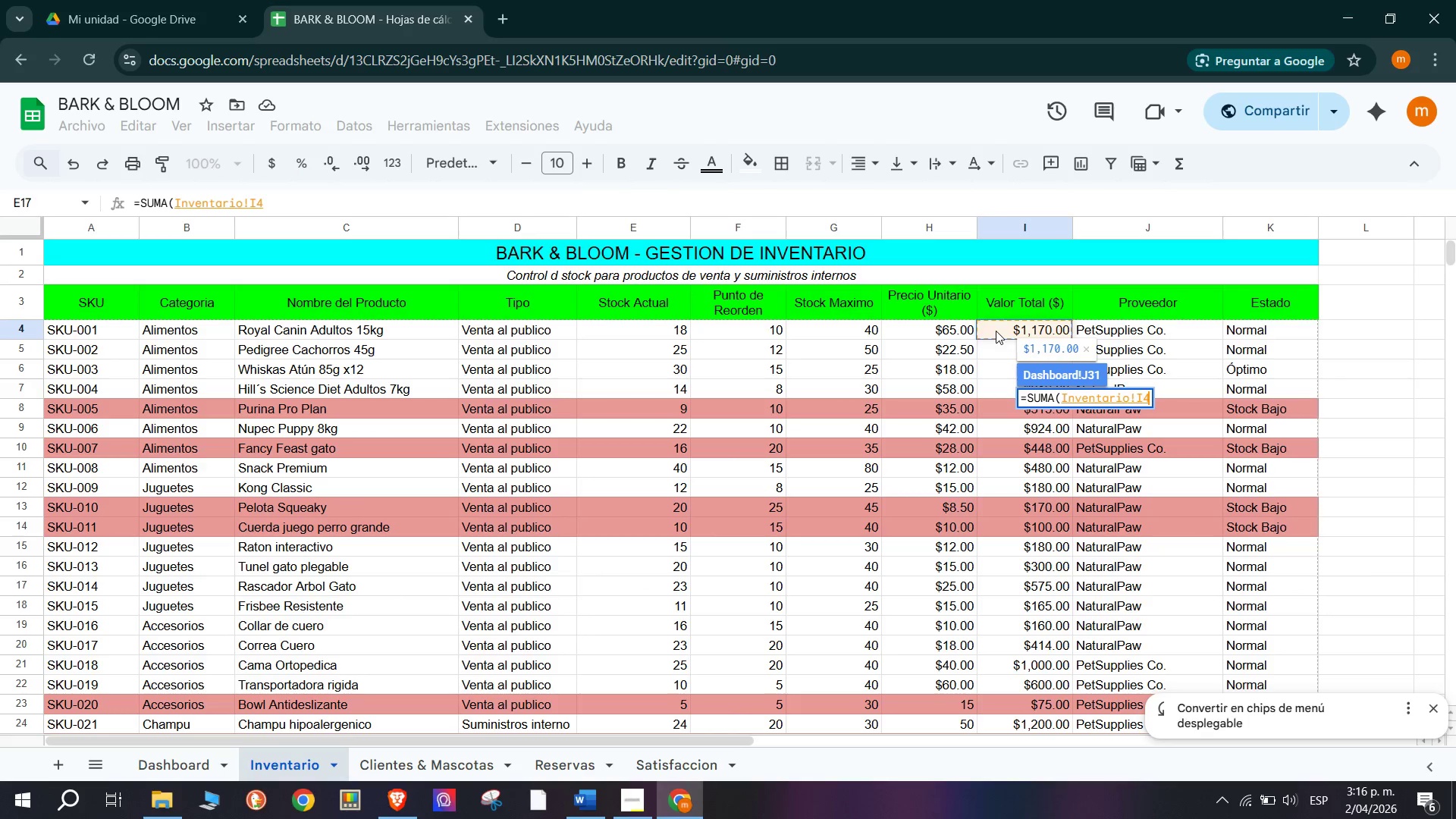 
key(Shift+Period)
 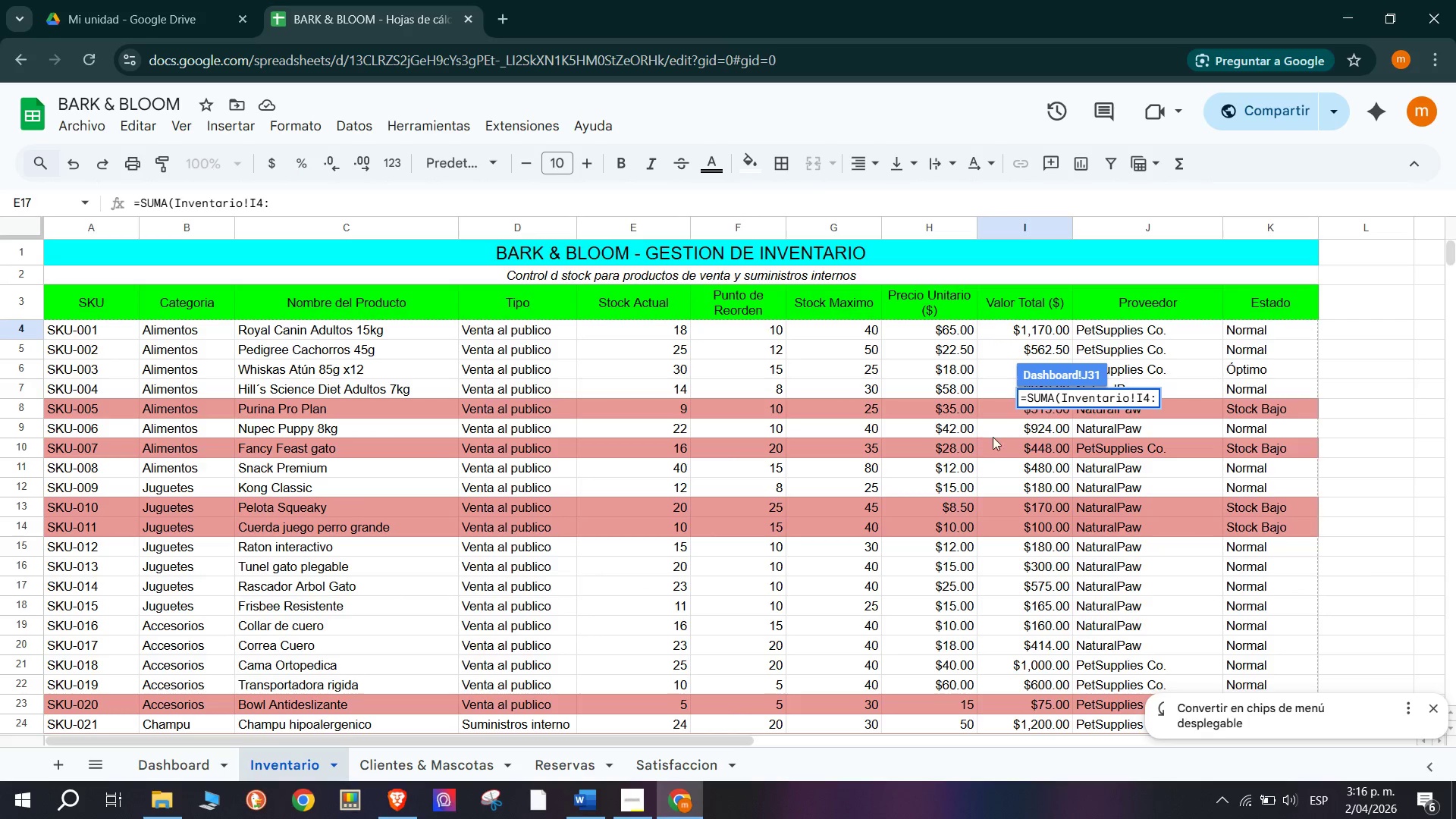 
scroll: coordinate [1041, 500], scroll_direction: down, amount: 1.0
 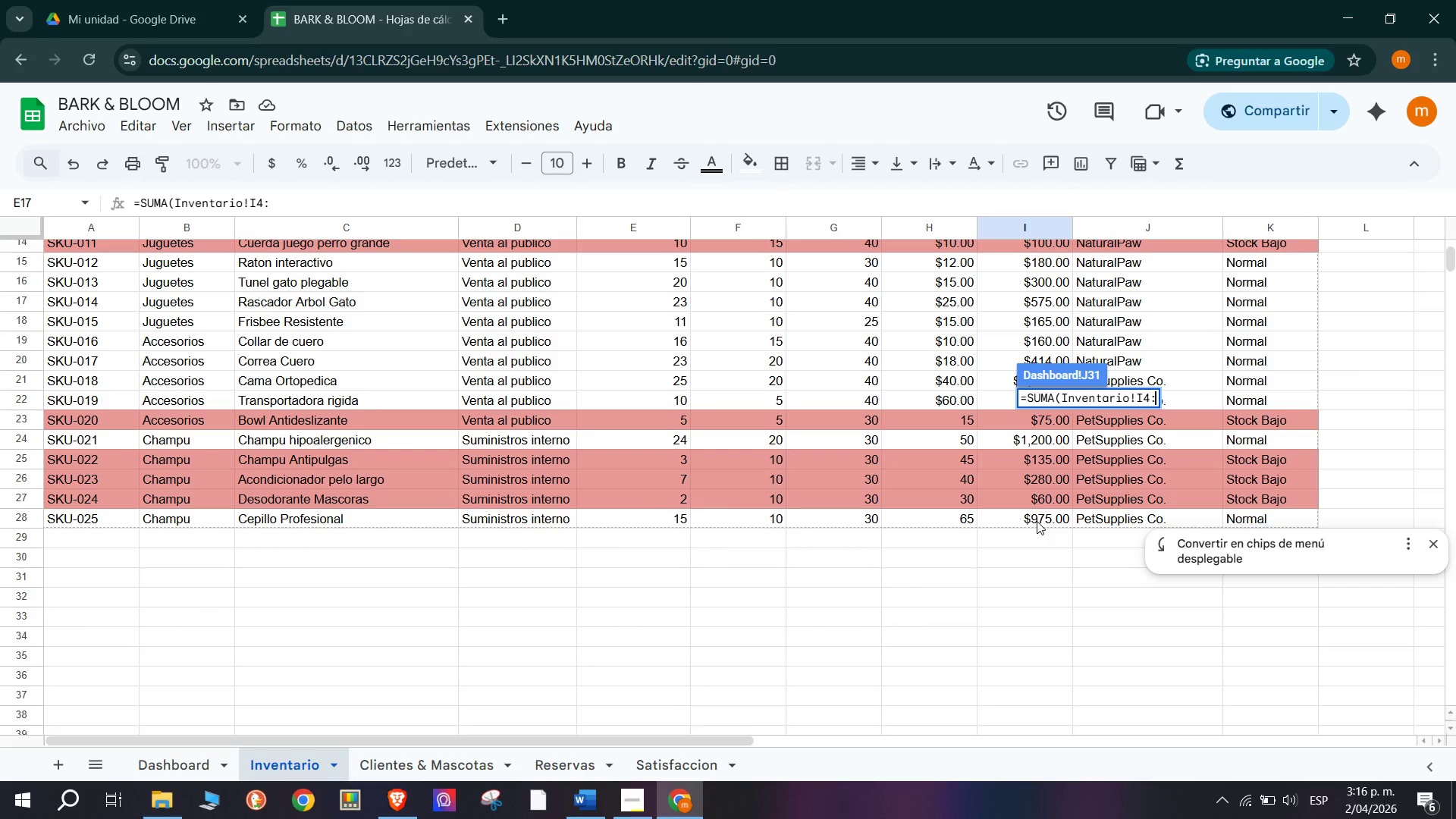 
left_click([1037, 521])
 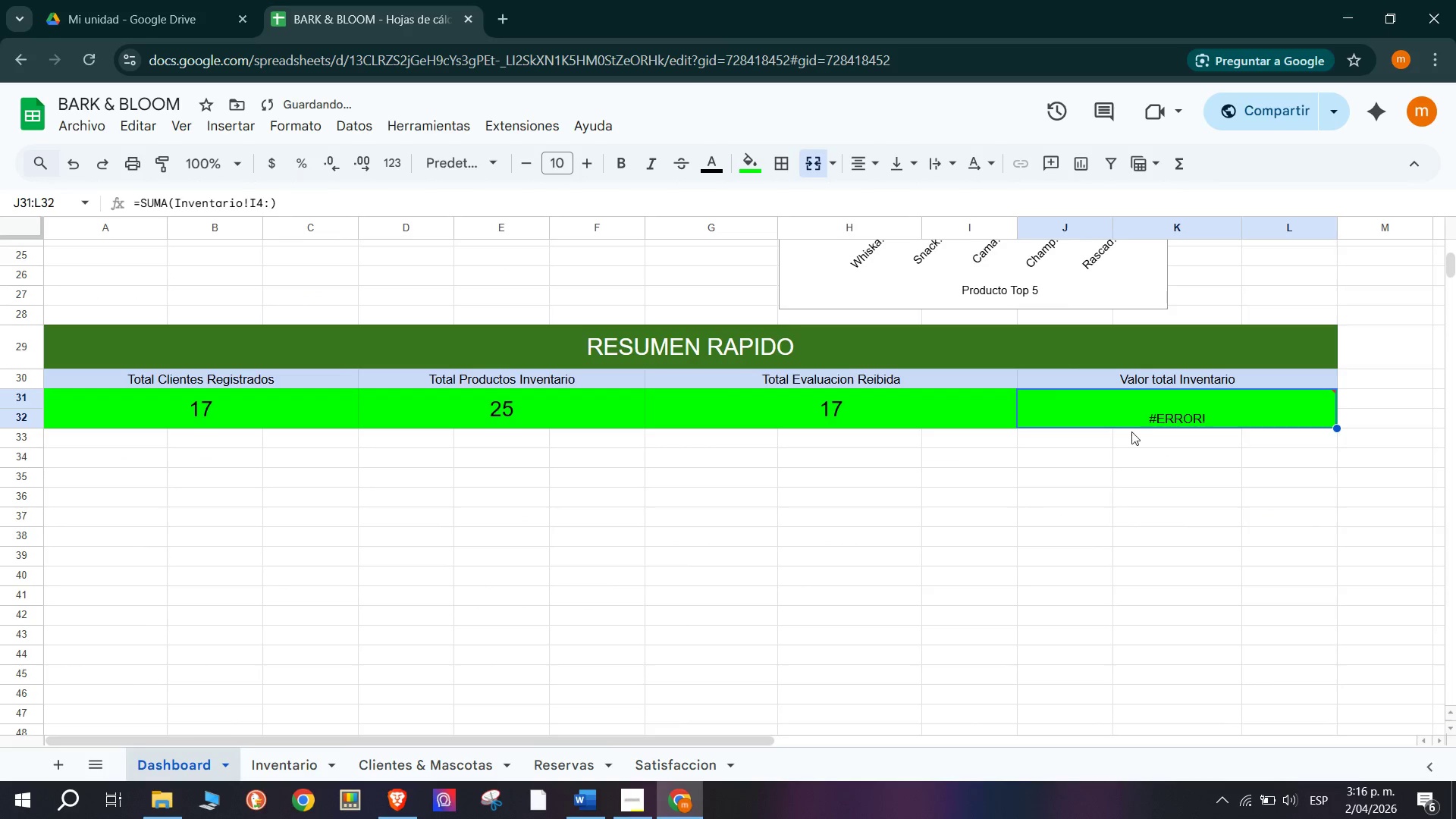 
double_click([1139, 425])
 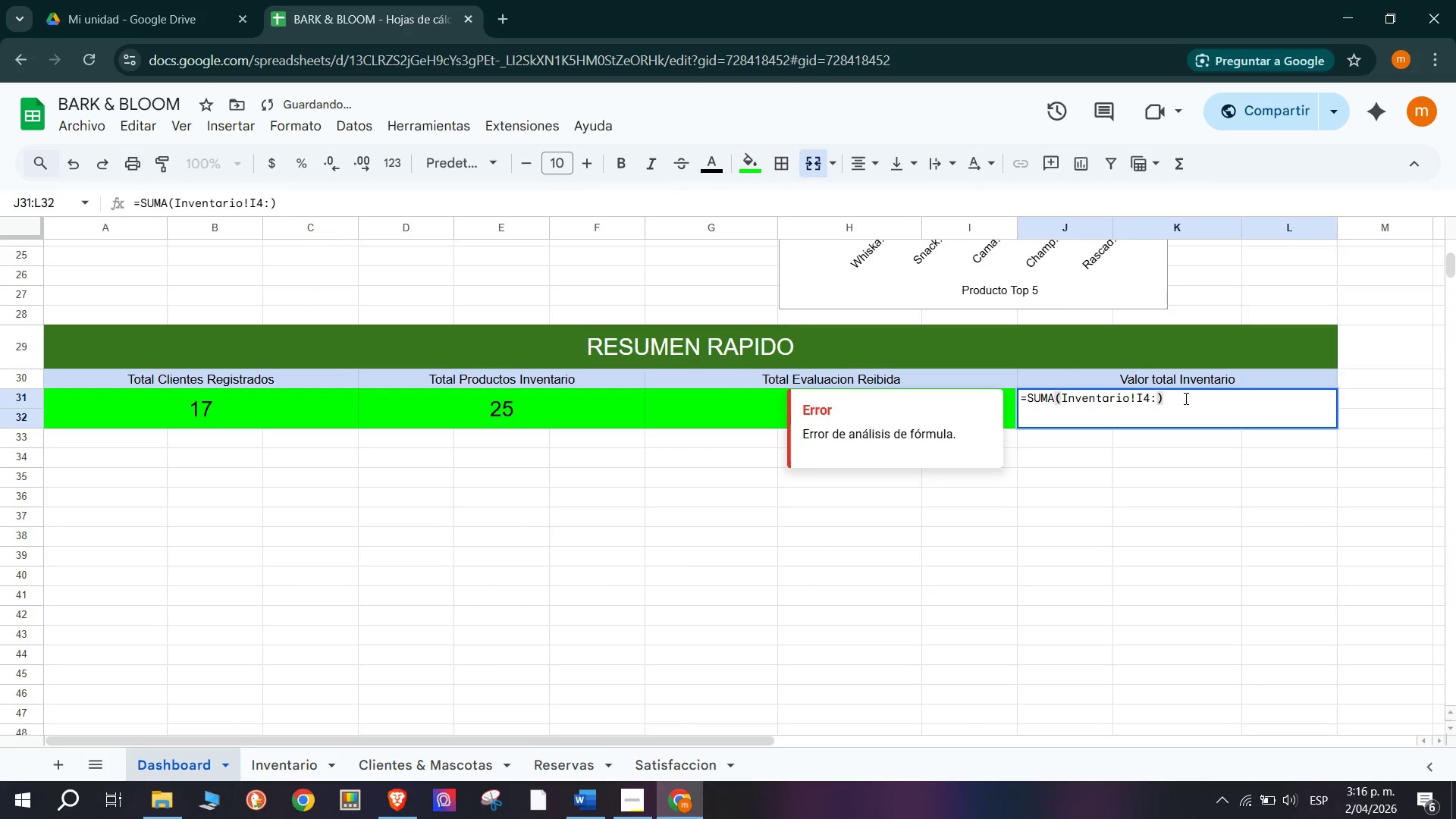 
key(Backspace)
 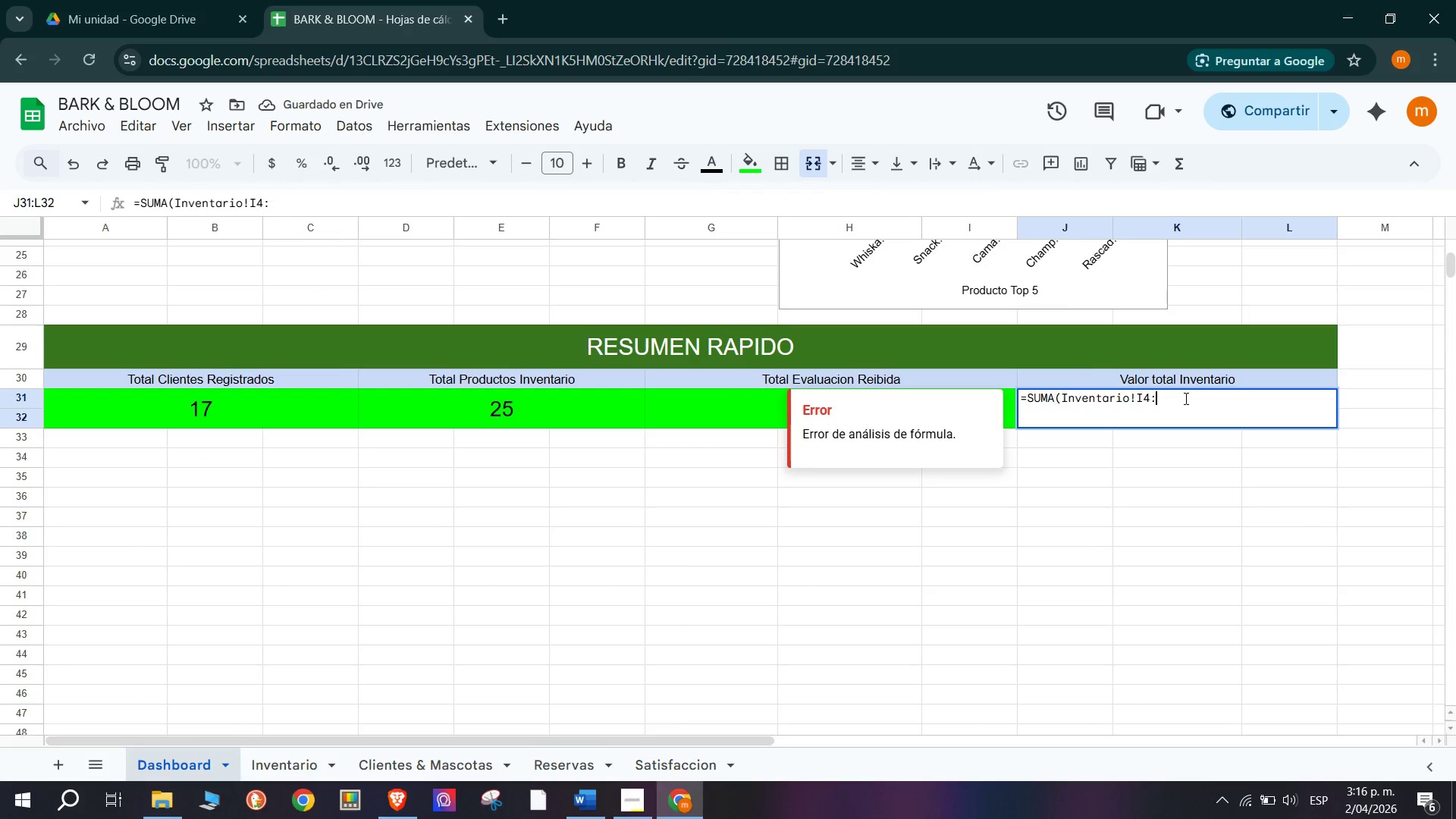 
key(Backspace)
 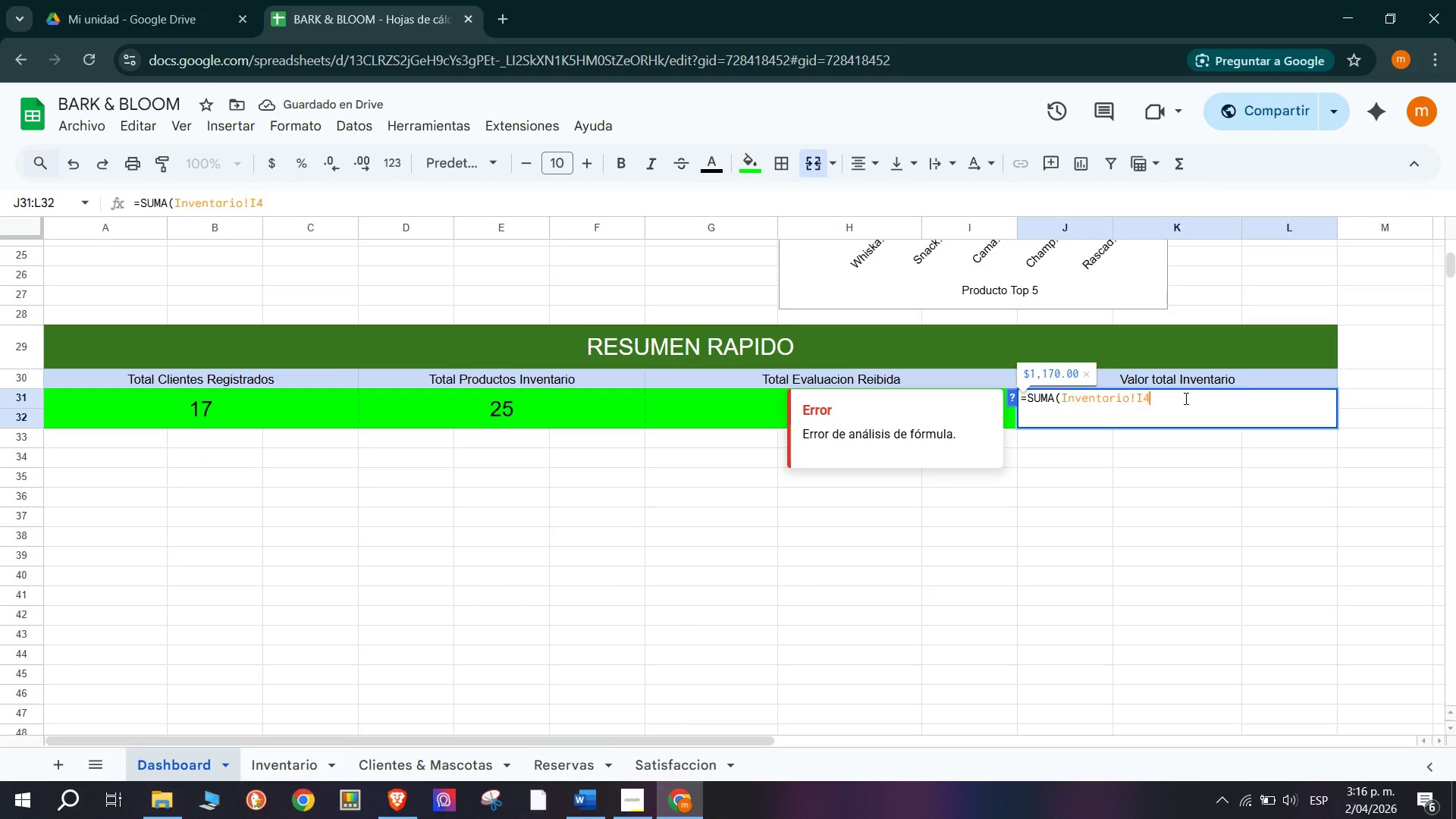 
key(Backspace)
 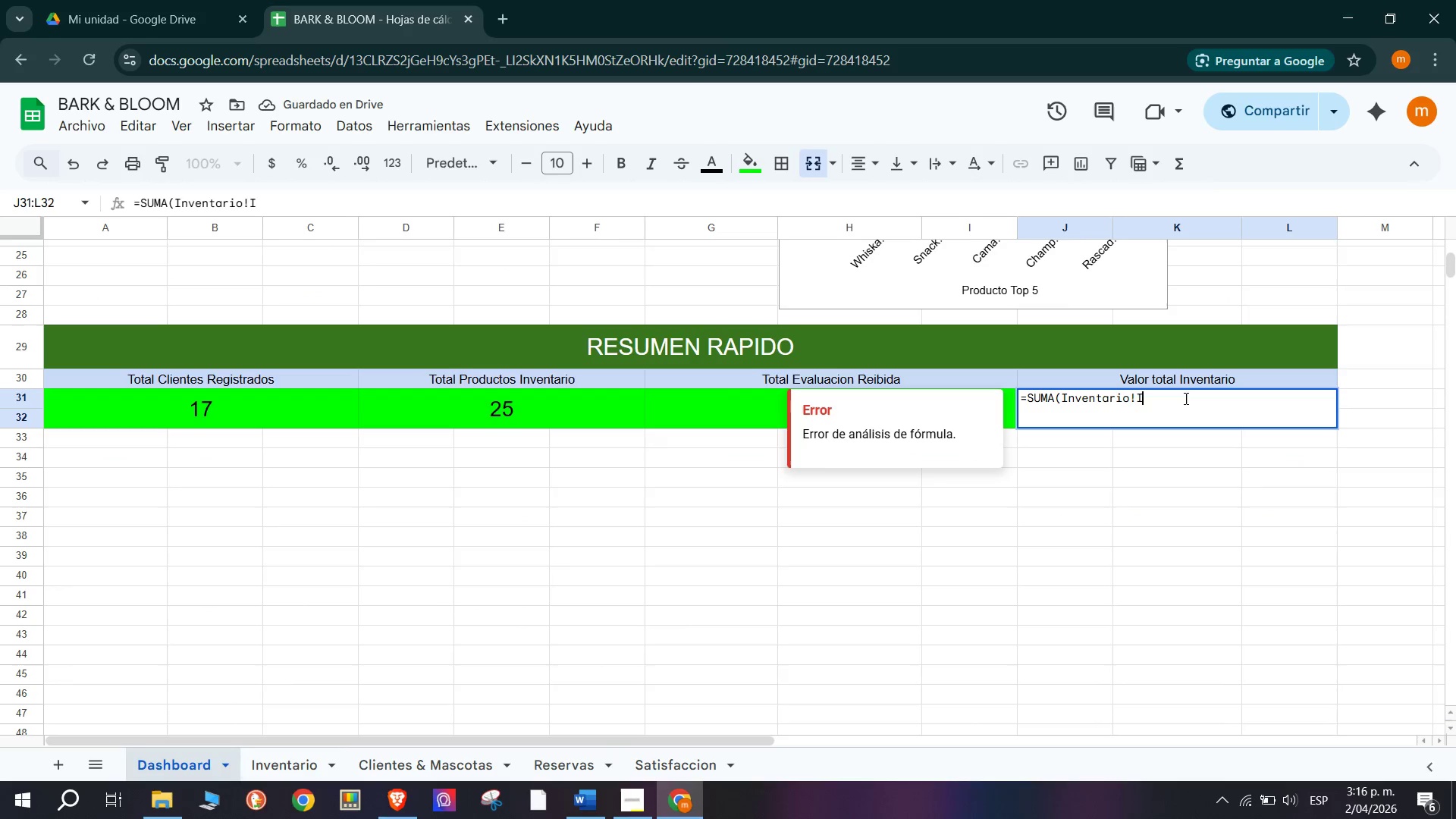 
key(Backspace)
 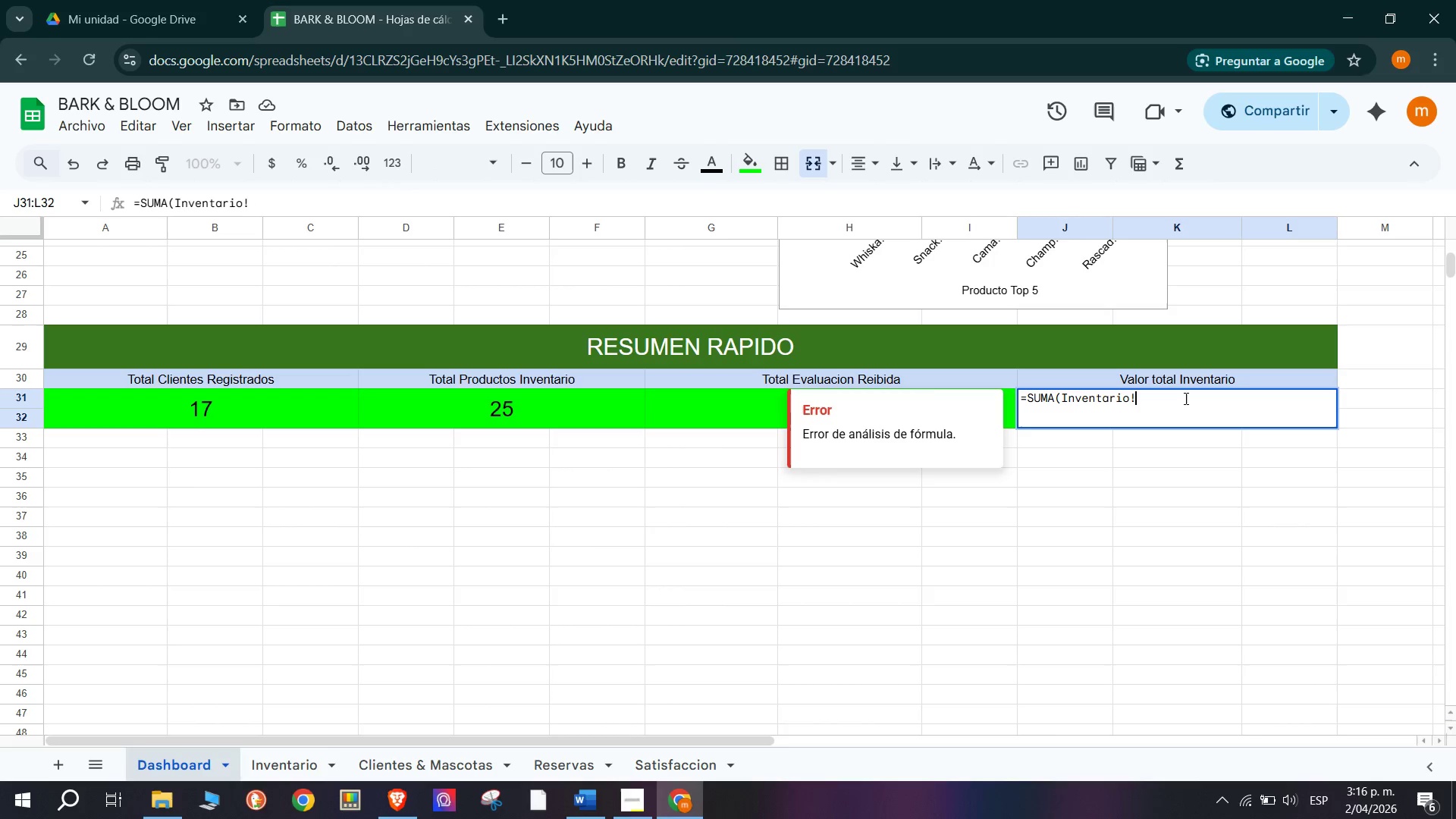 
type(I4>I28()
 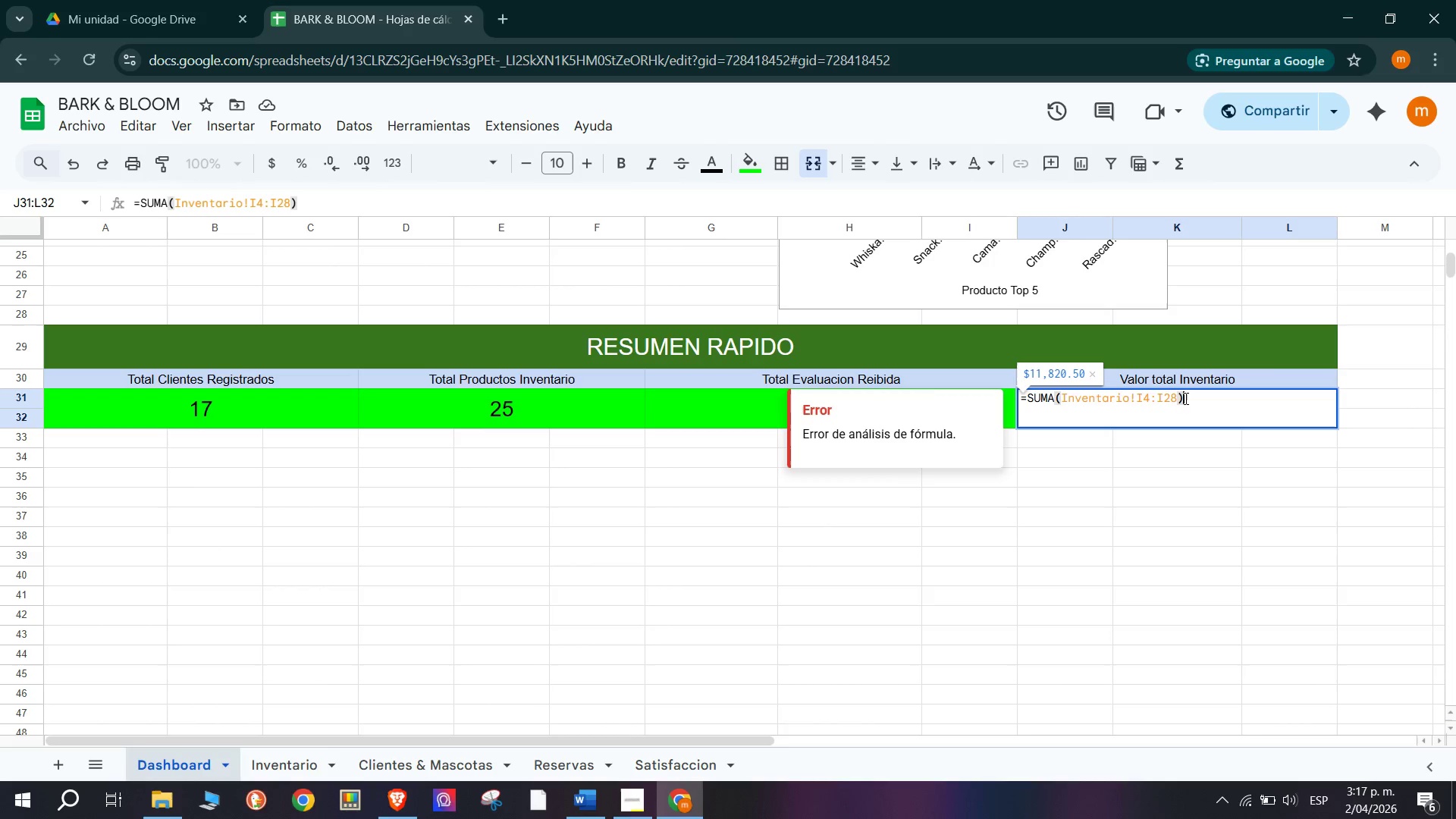 
key(Enter)
 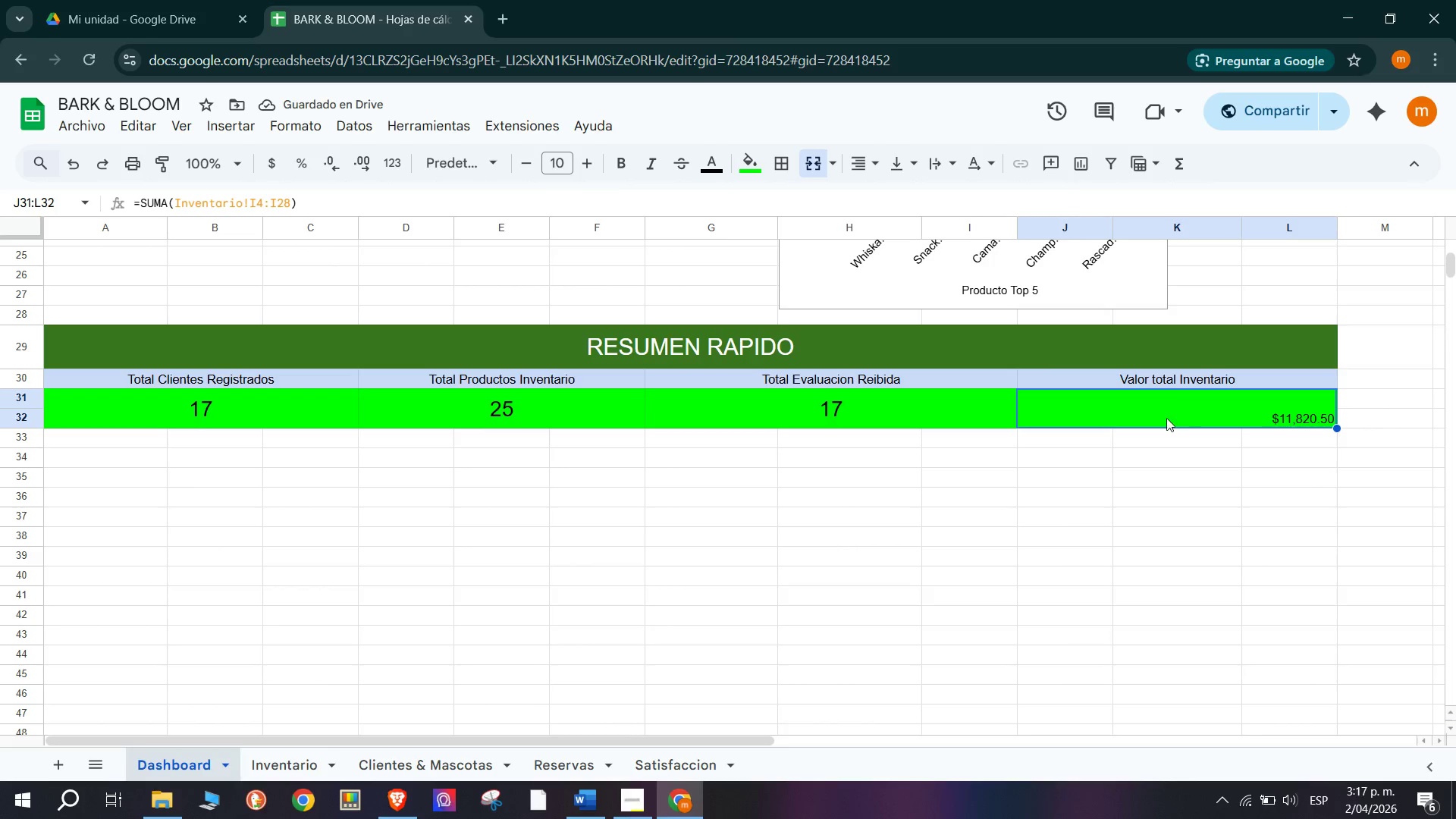 
wait(5.47)
 